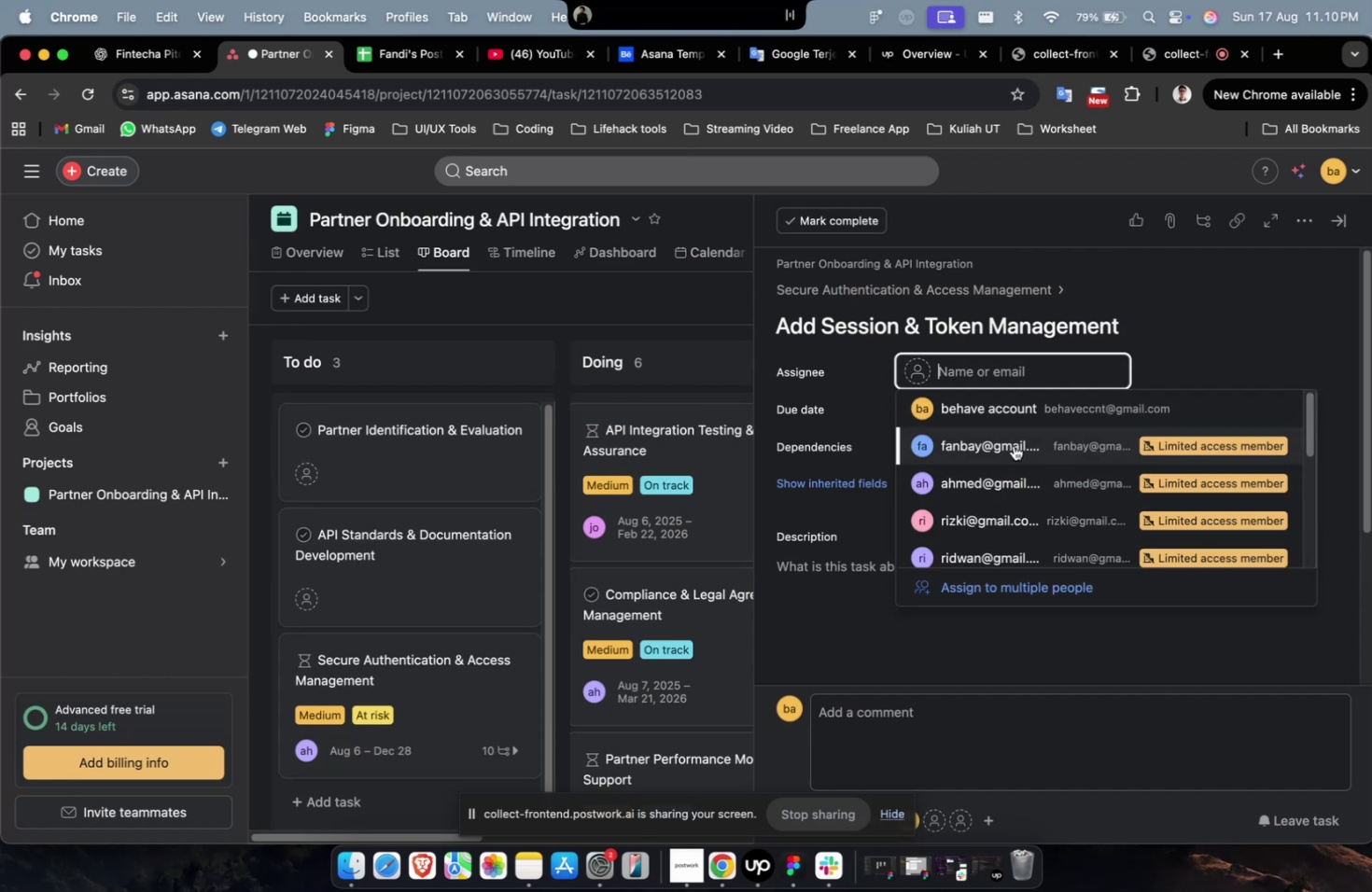 
wait(7.41)
 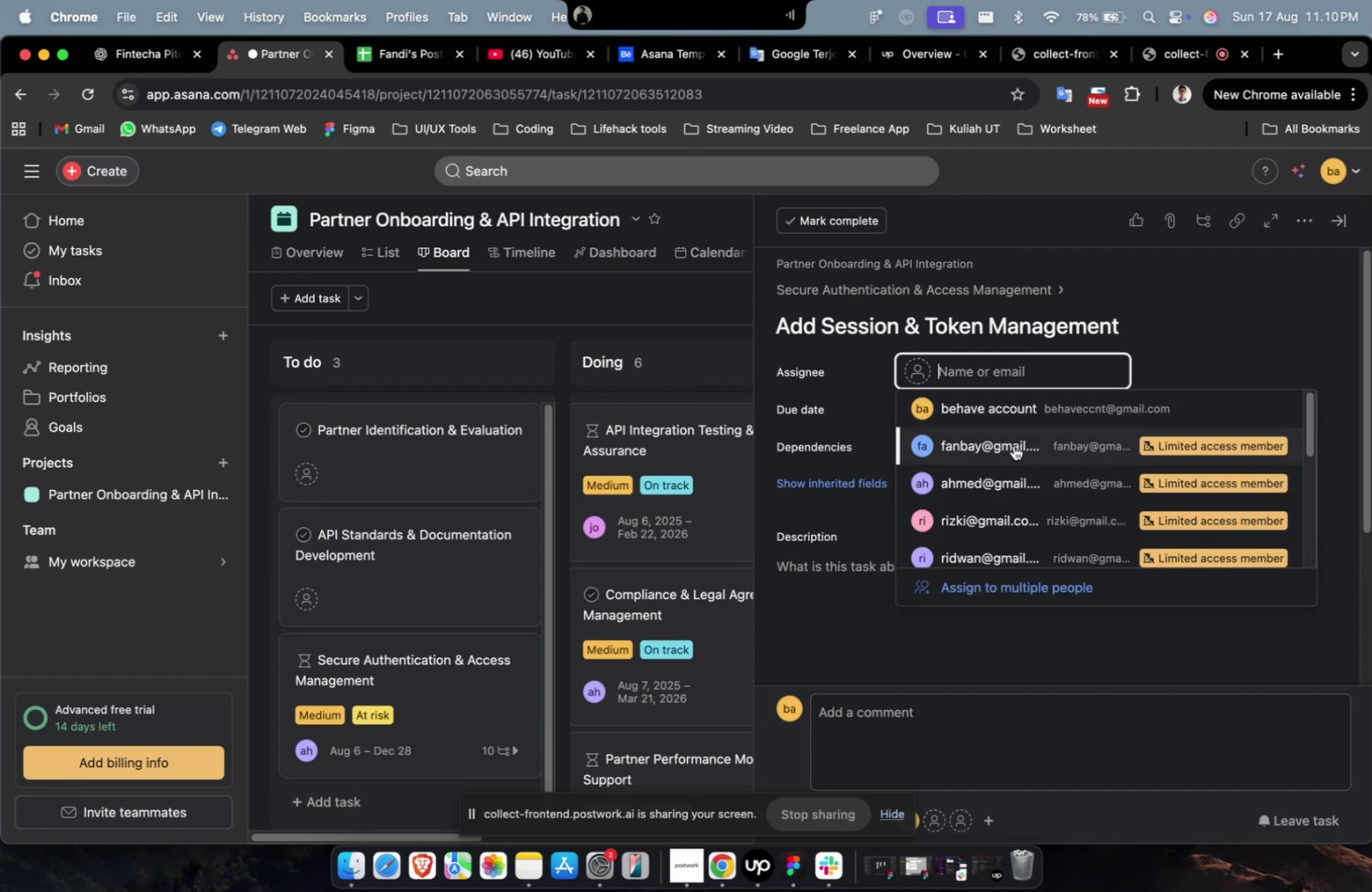 
double_click([1000, 374])
 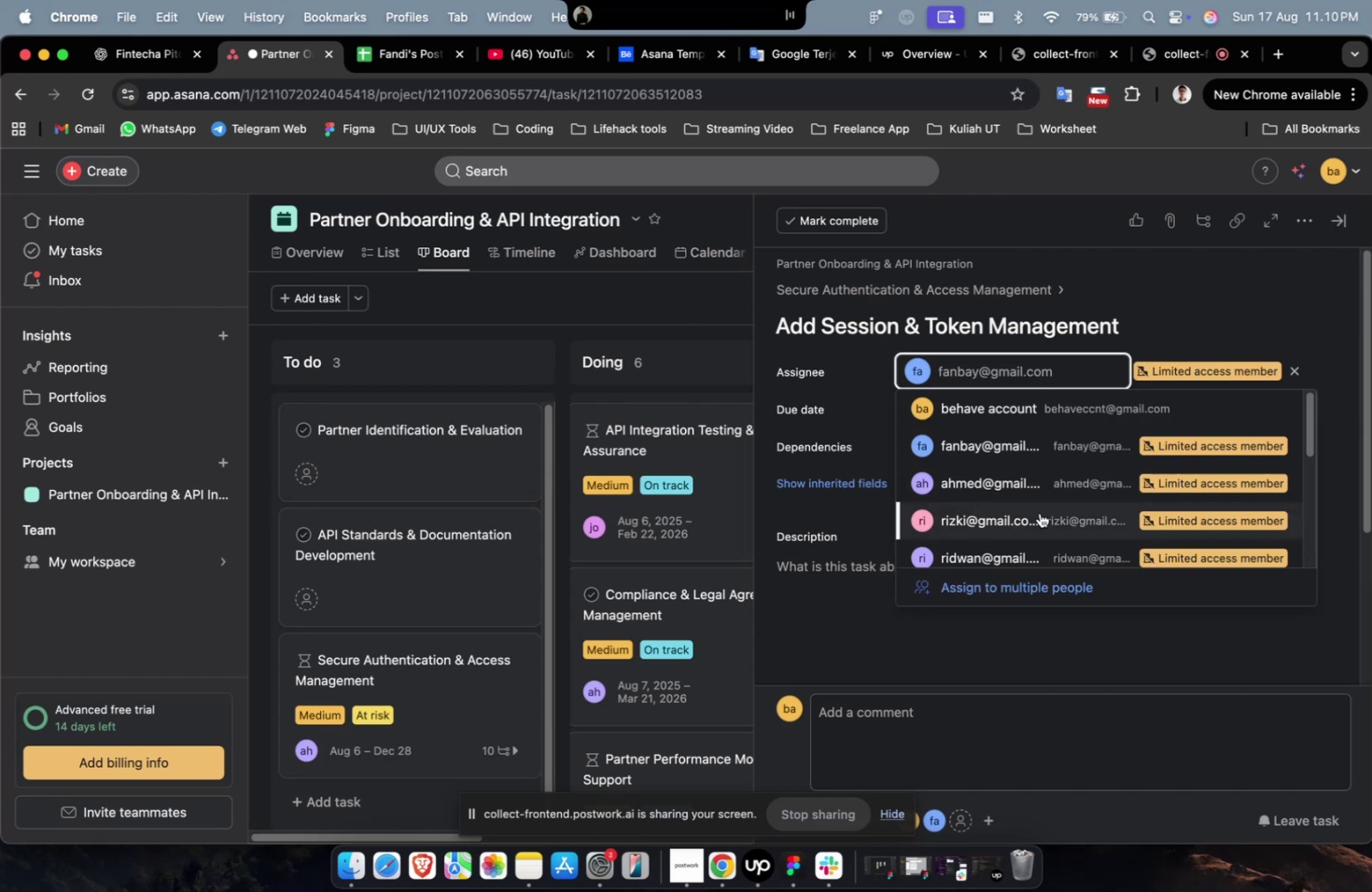 
triple_click([1039, 512])
 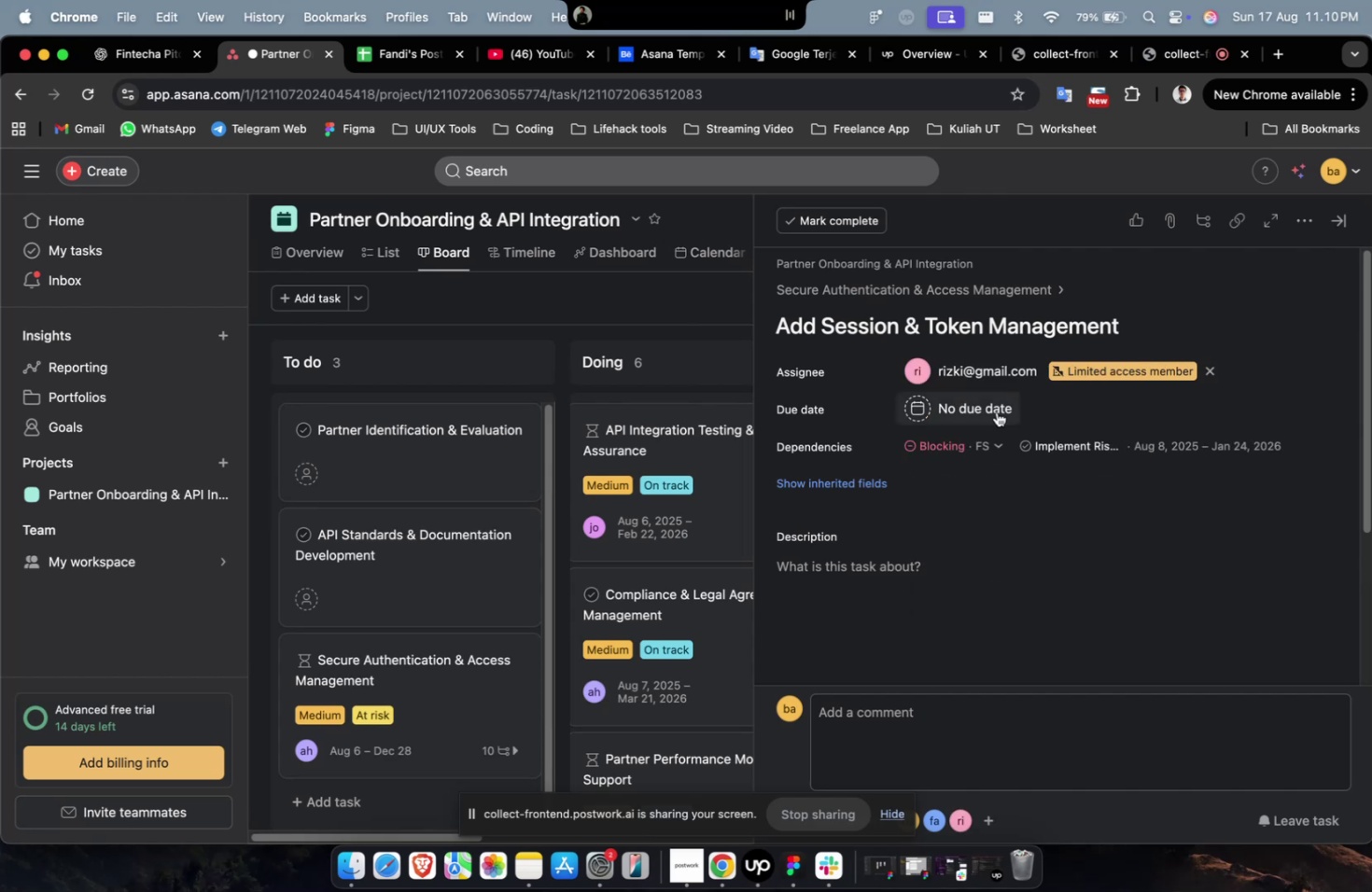 
triple_click([996, 411])
 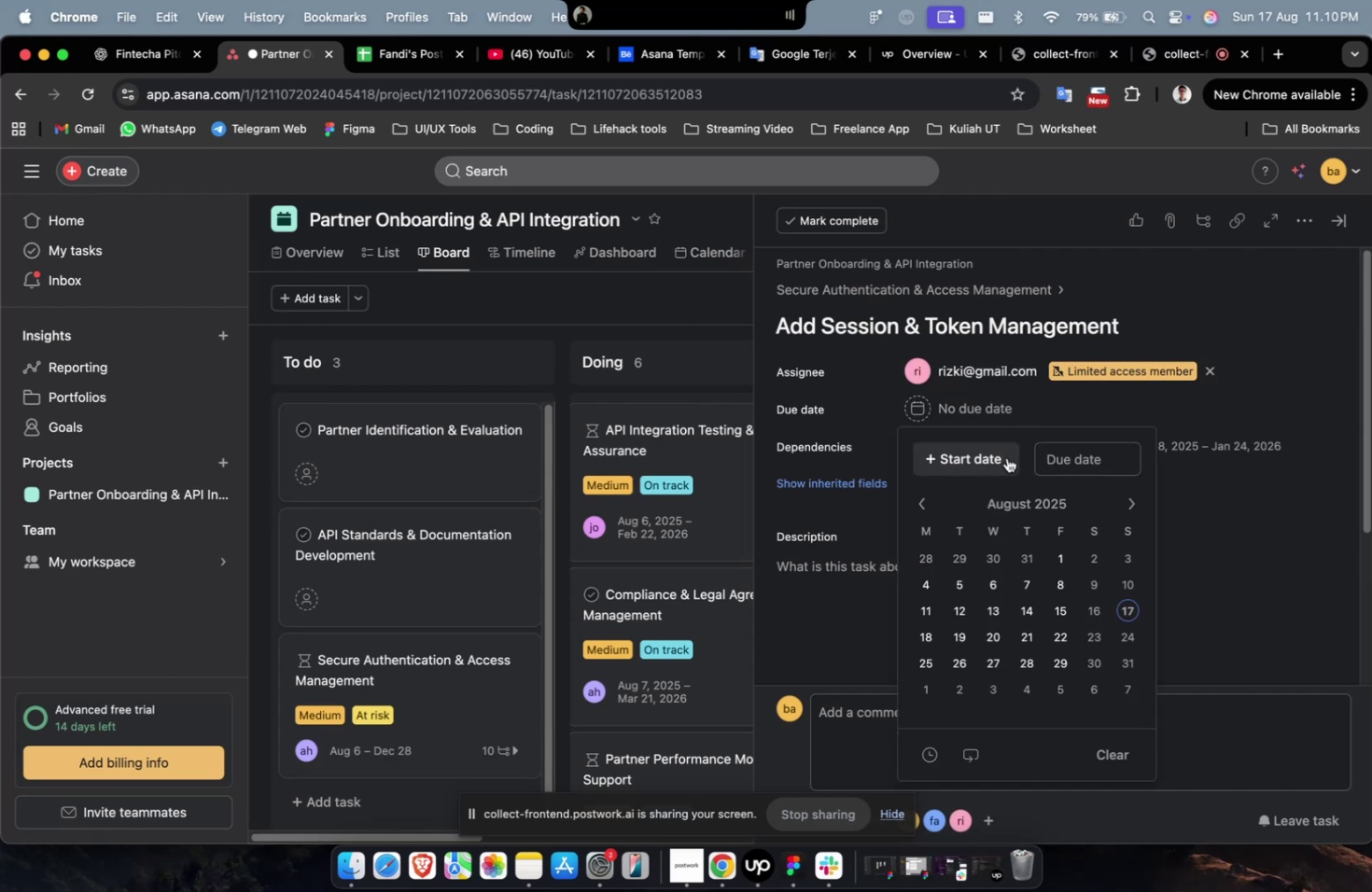 
triple_click([1006, 457])
 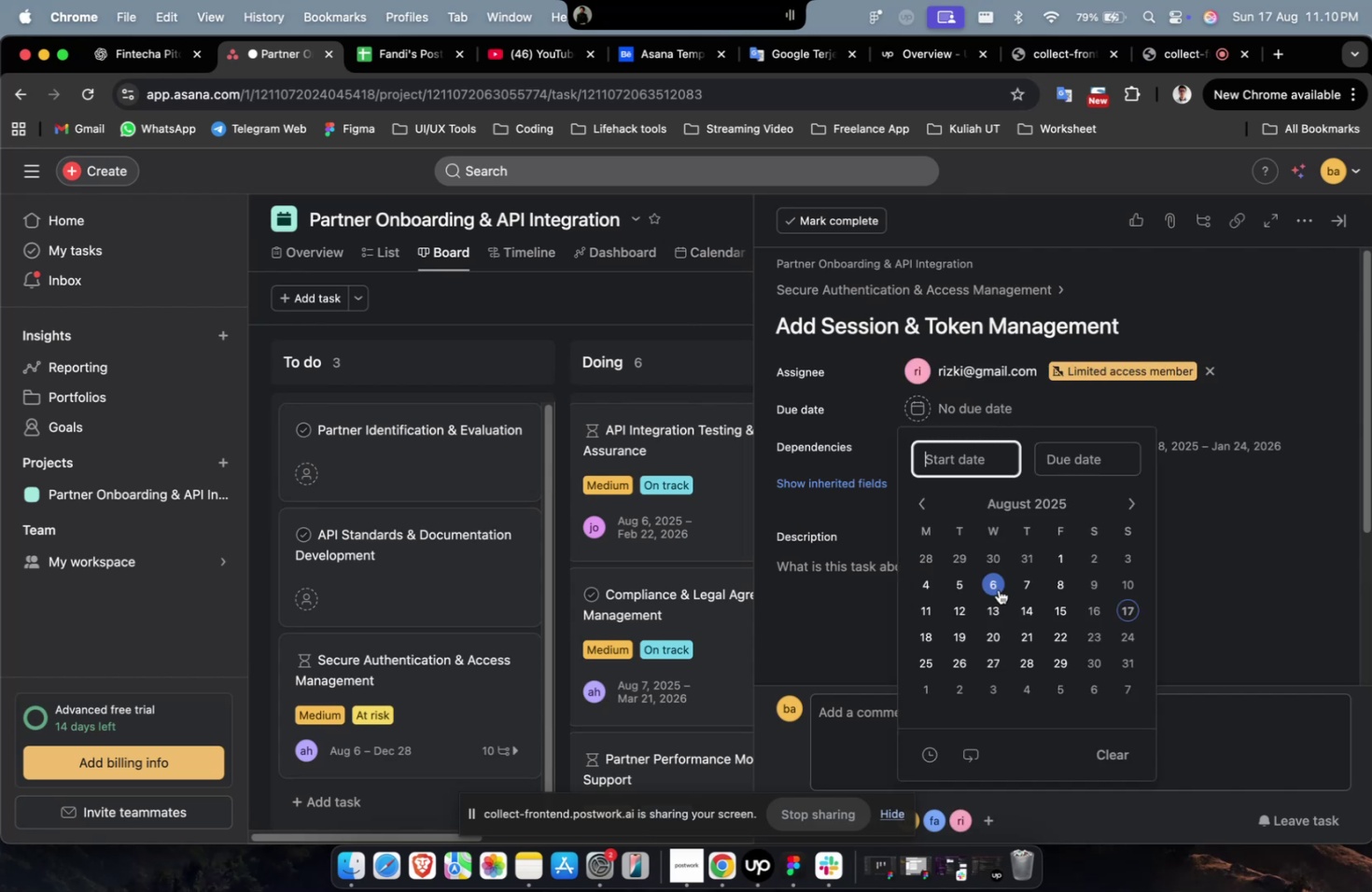 
triple_click([998, 589])
 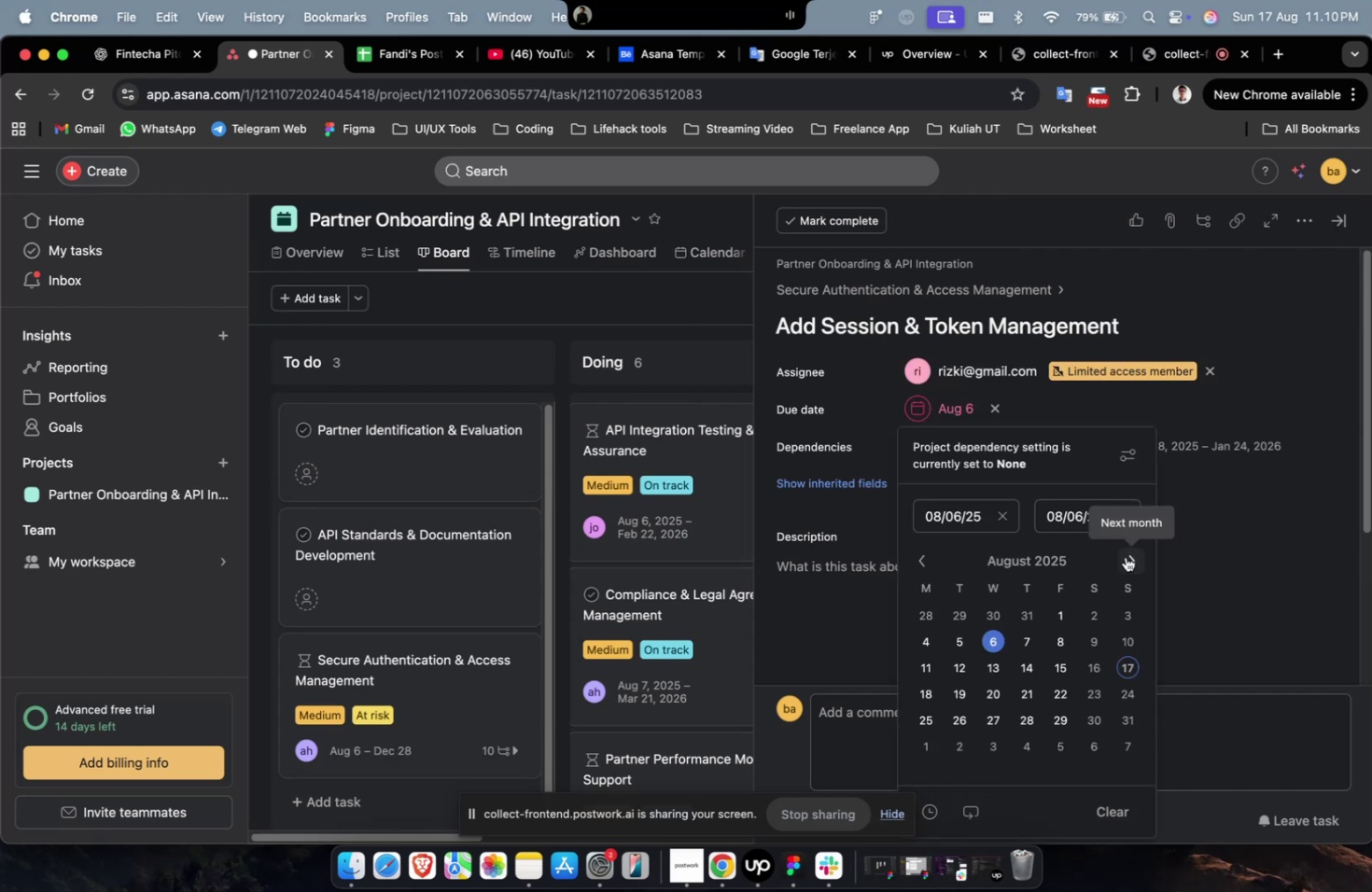 
triple_click([1125, 556])
 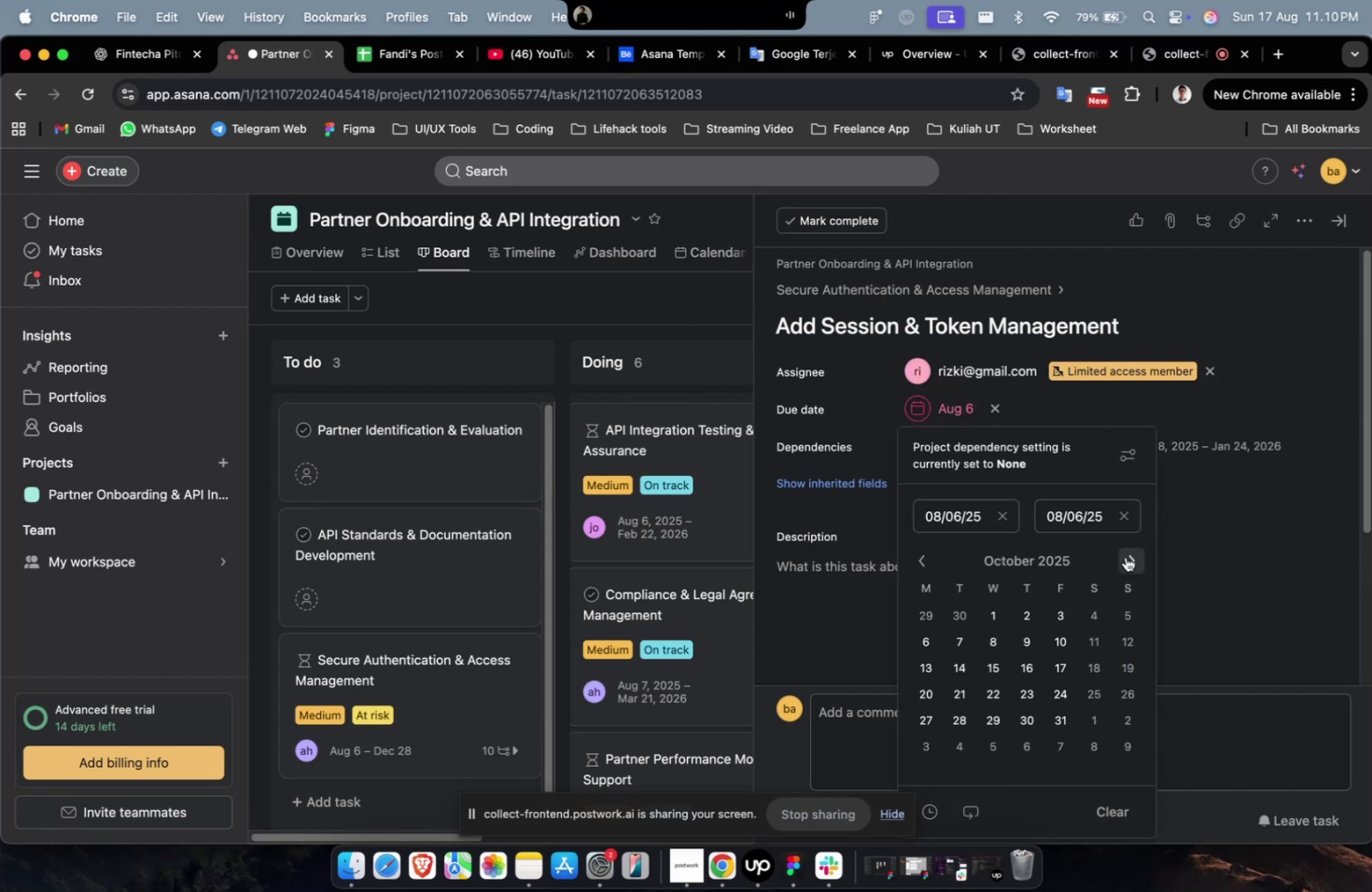 
triple_click([1125, 556])
 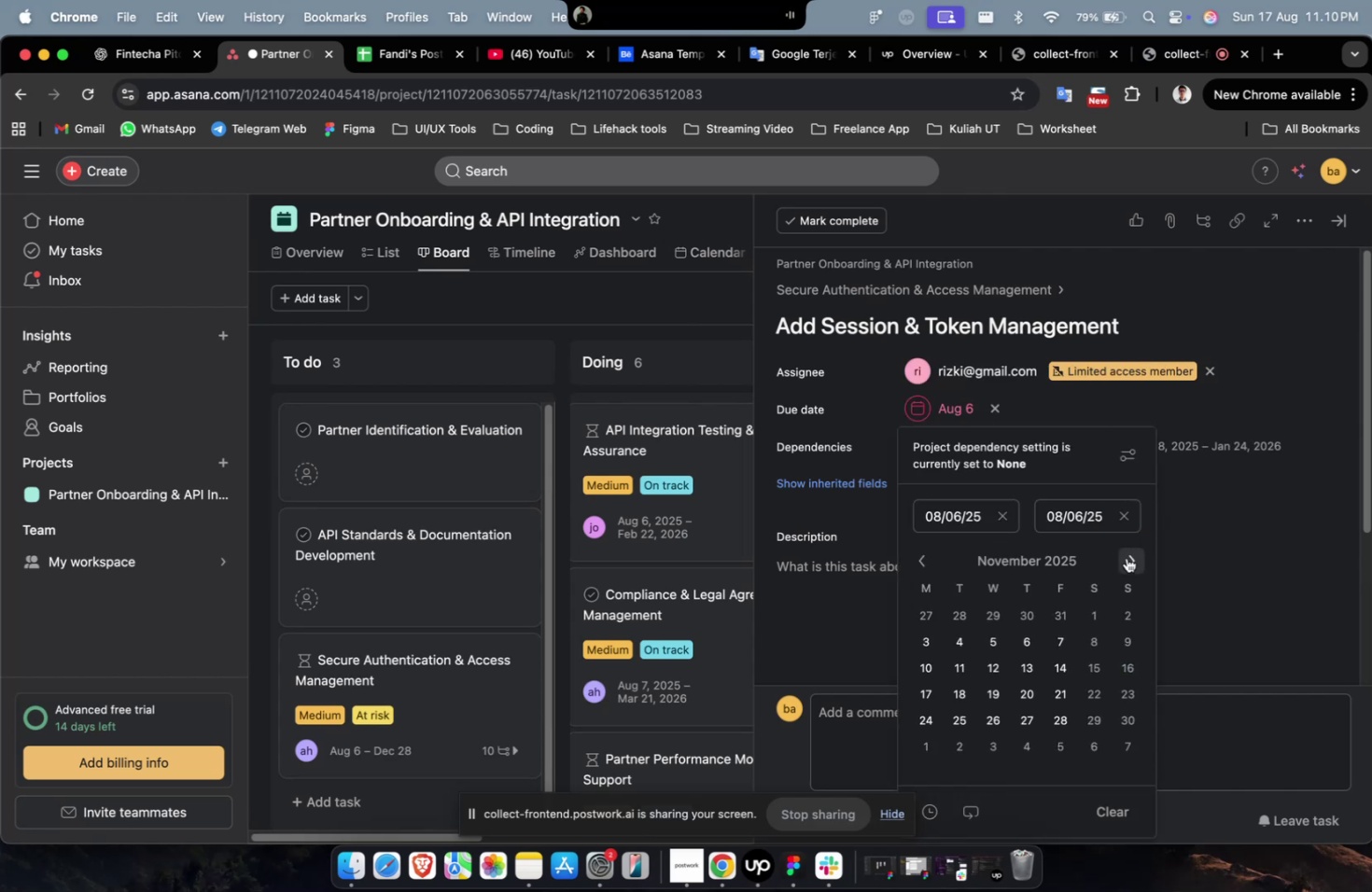 
triple_click([1125, 556])
 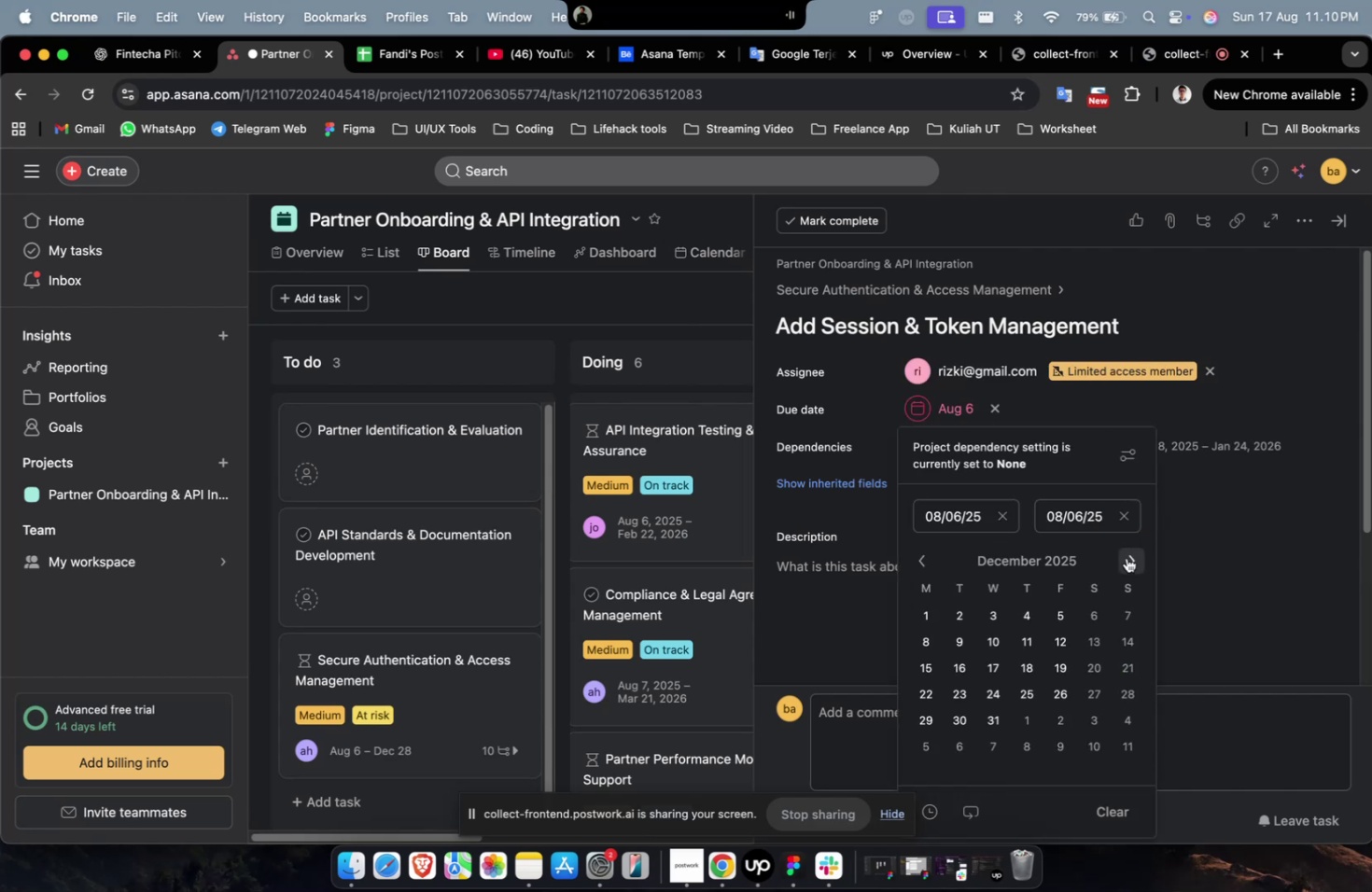 
triple_click([1126, 557])
 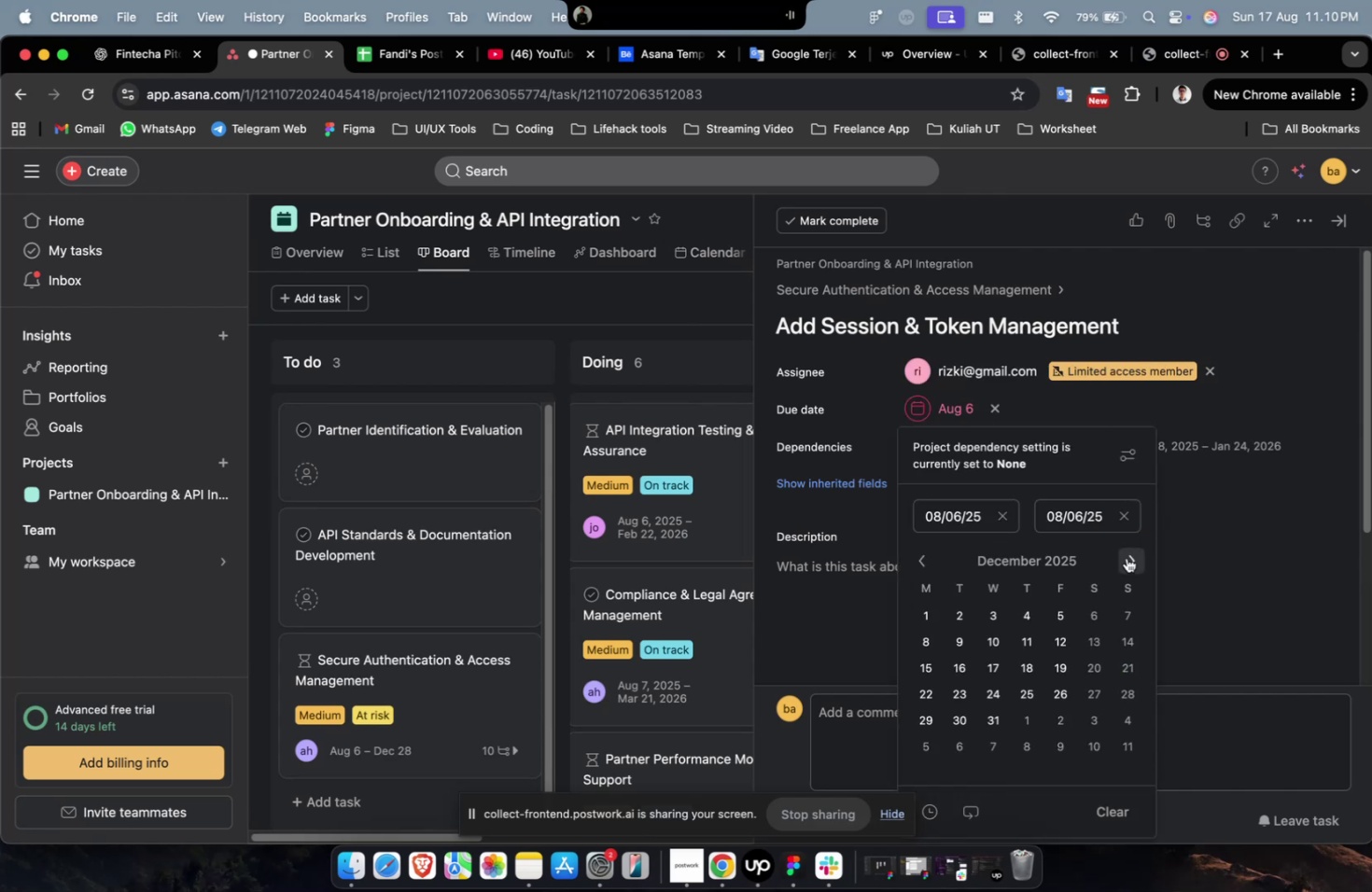 
triple_click([1126, 557])
 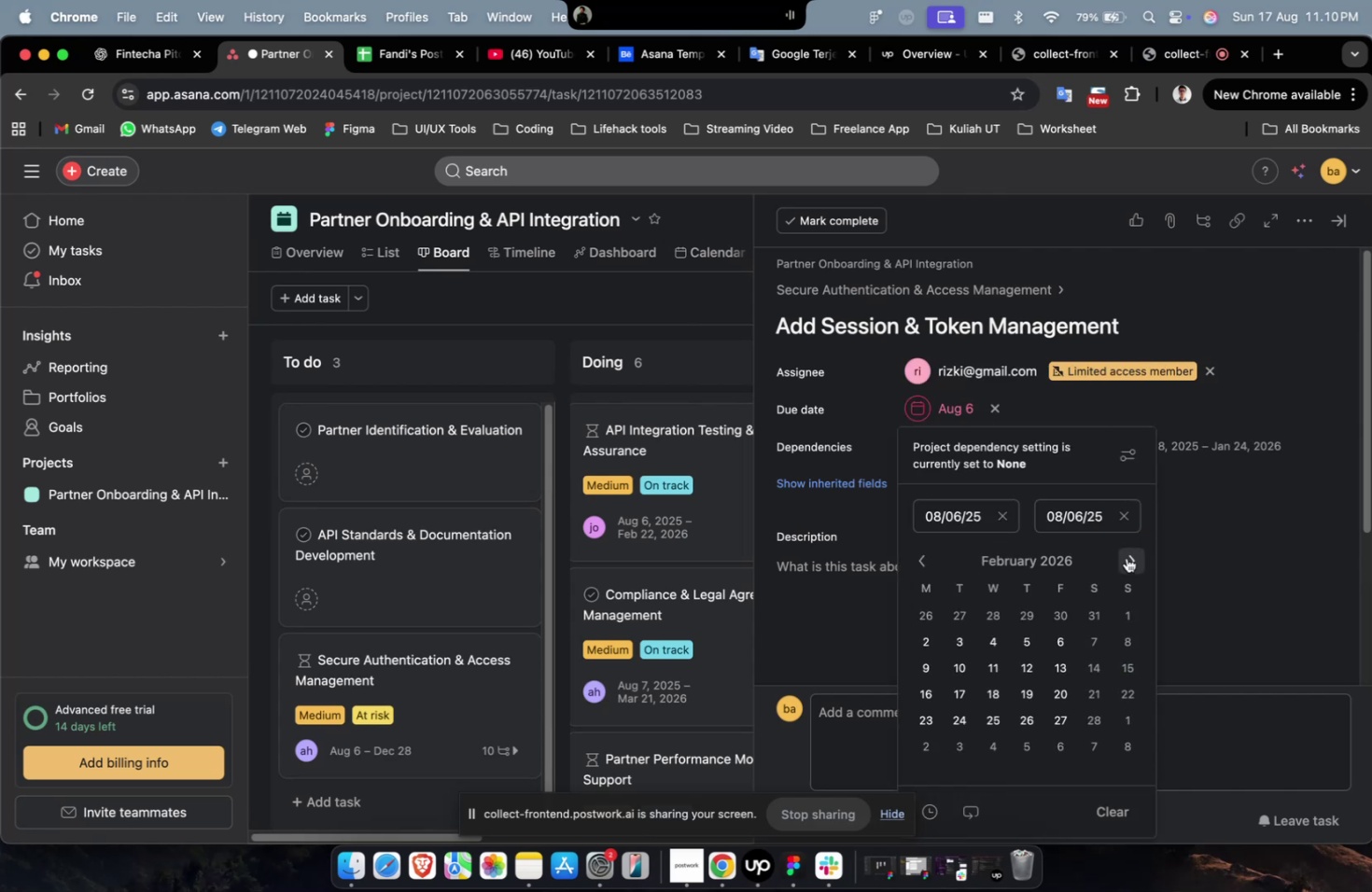 
triple_click([1126, 557])
 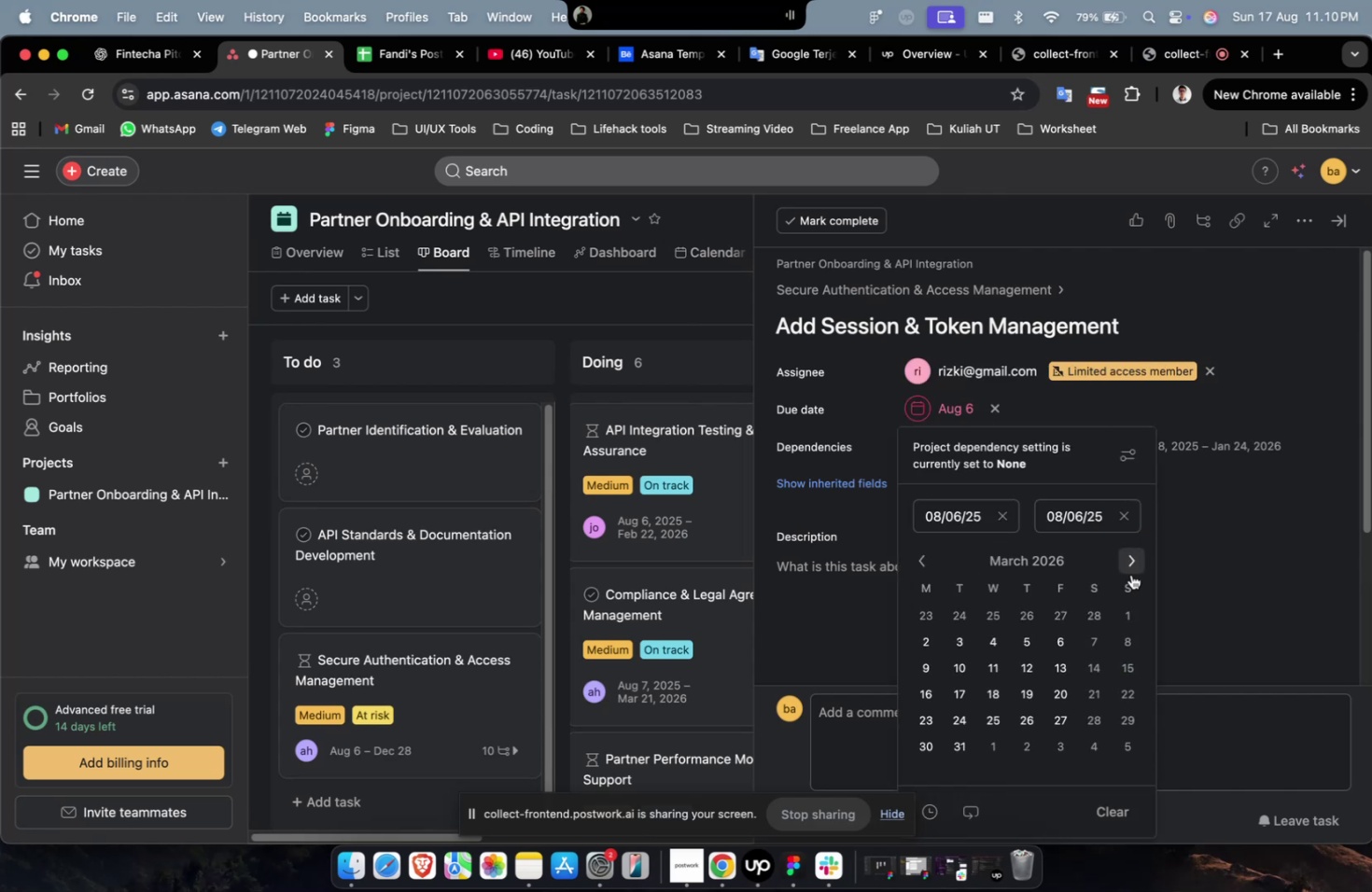 
triple_click([1126, 557])
 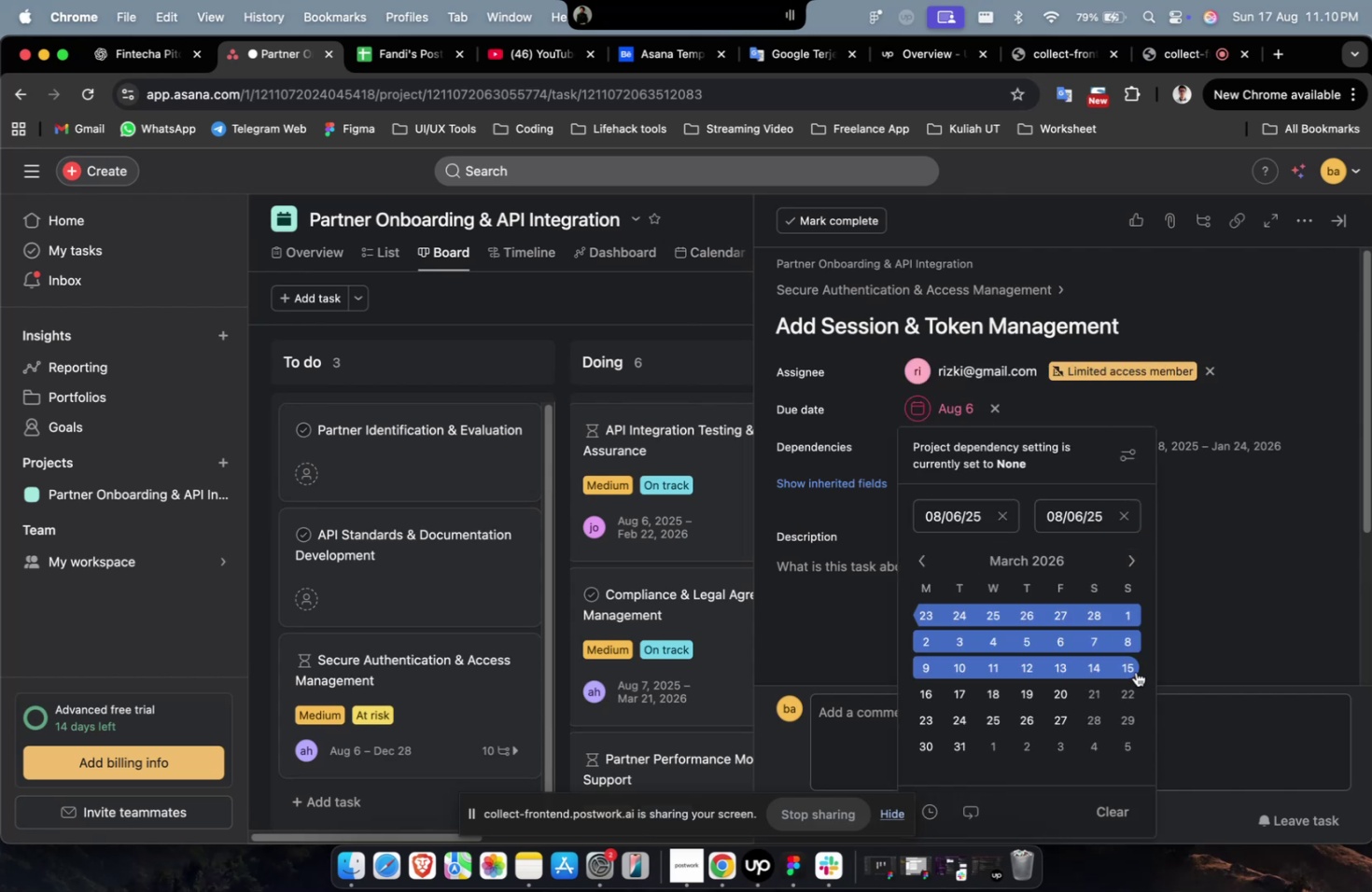 
triple_click([1135, 671])
 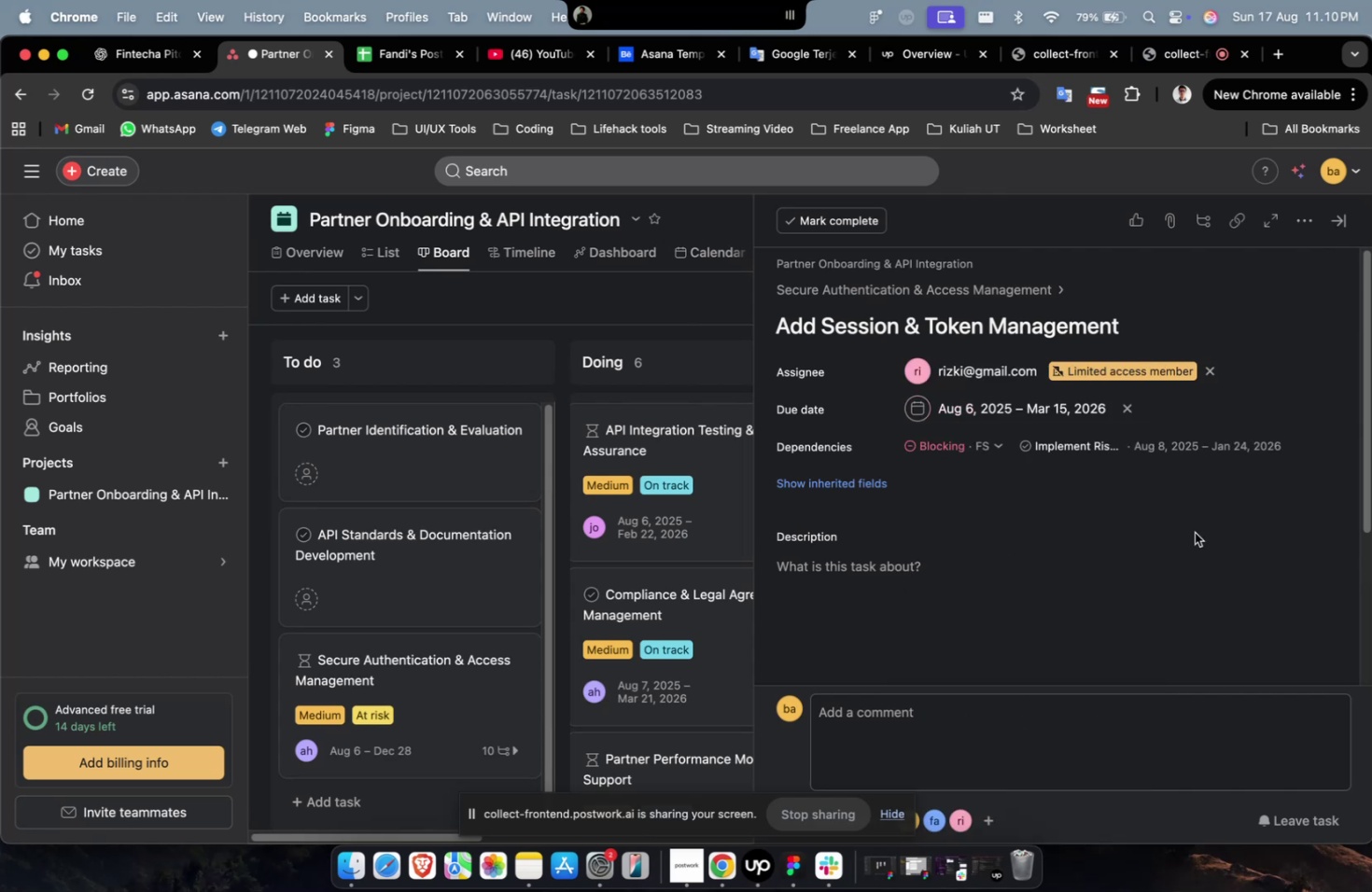 
triple_click([1194, 532])
 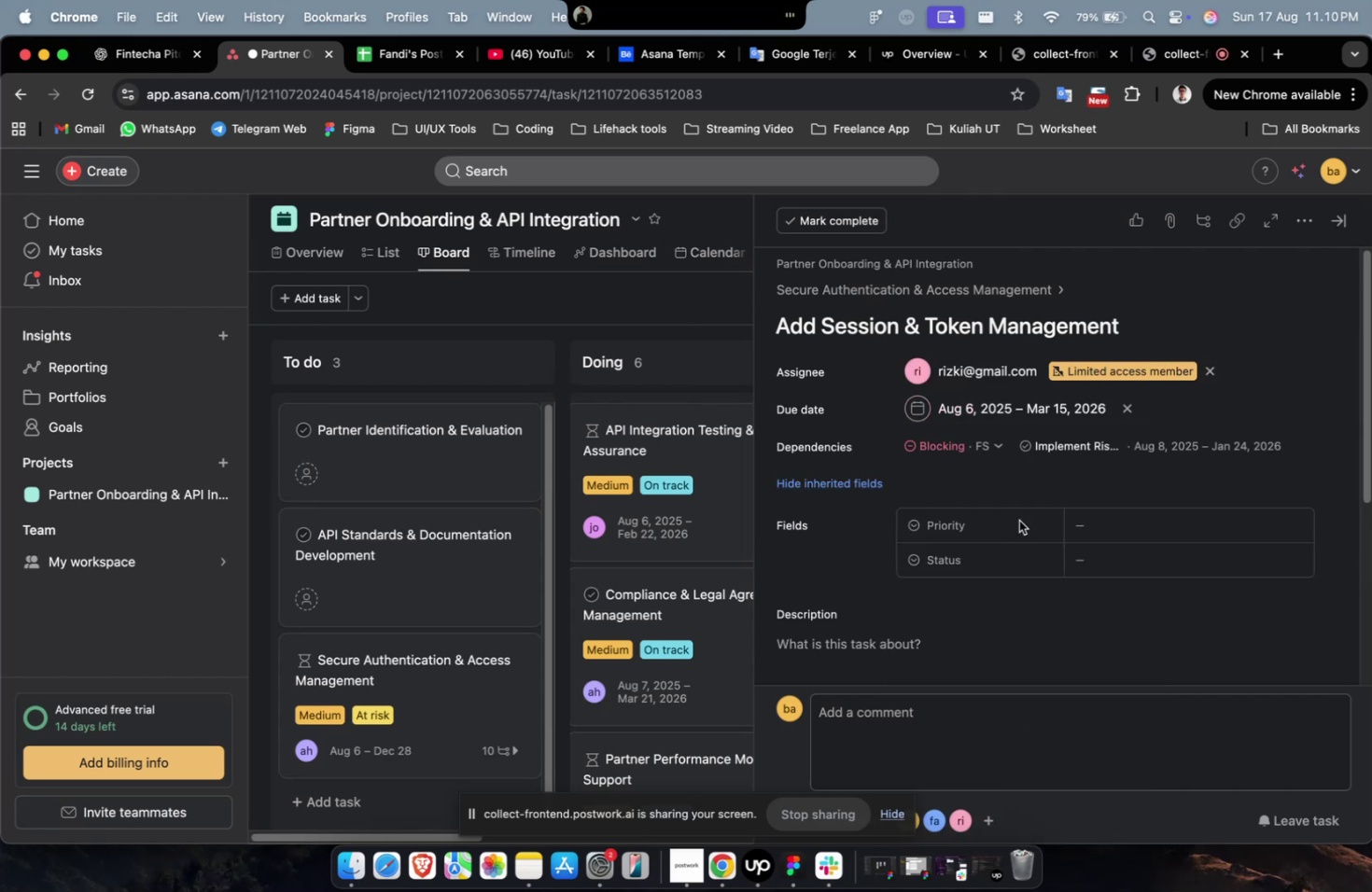 
double_click([1126, 523])
 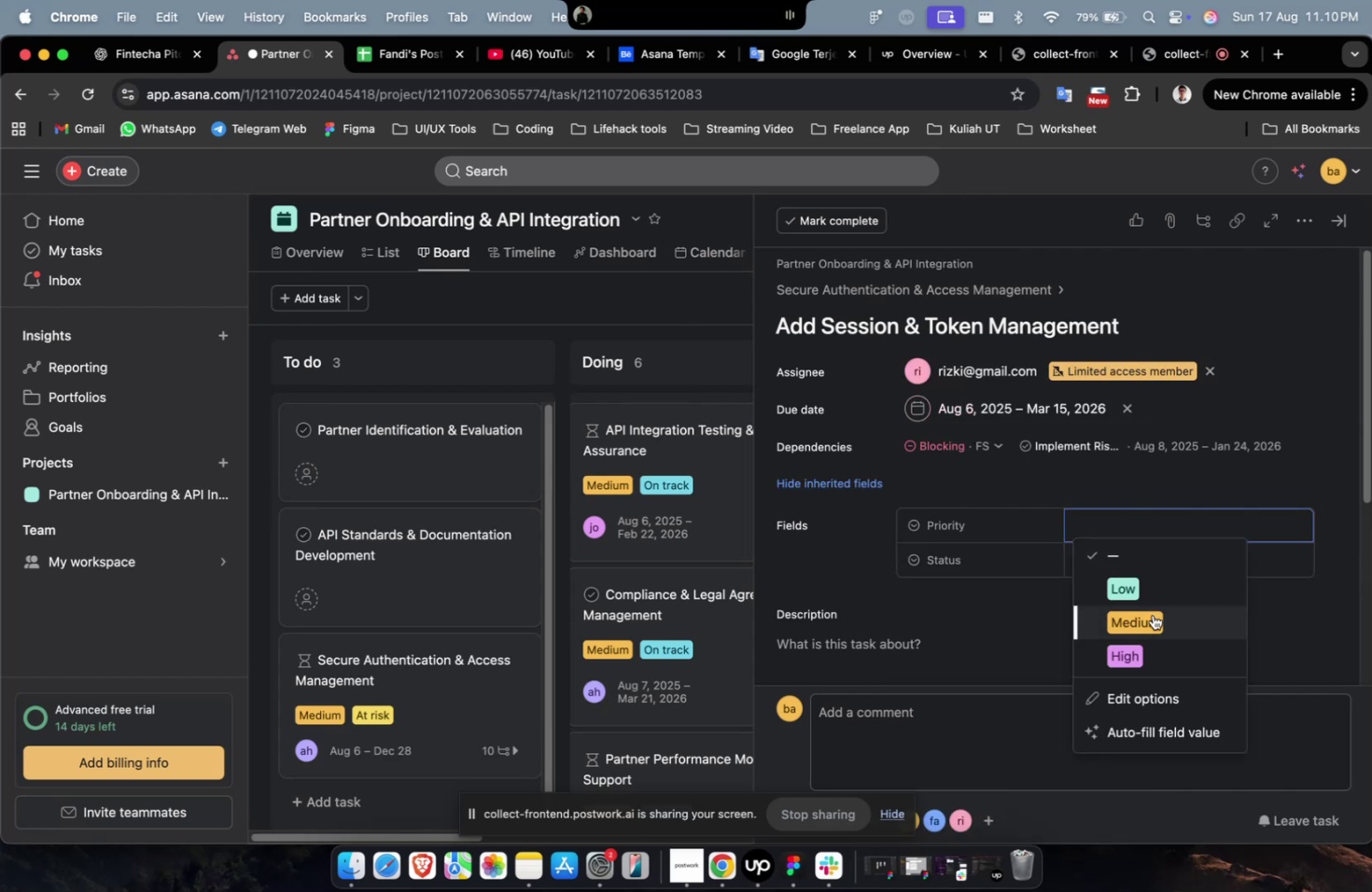 
triple_click([1152, 614])
 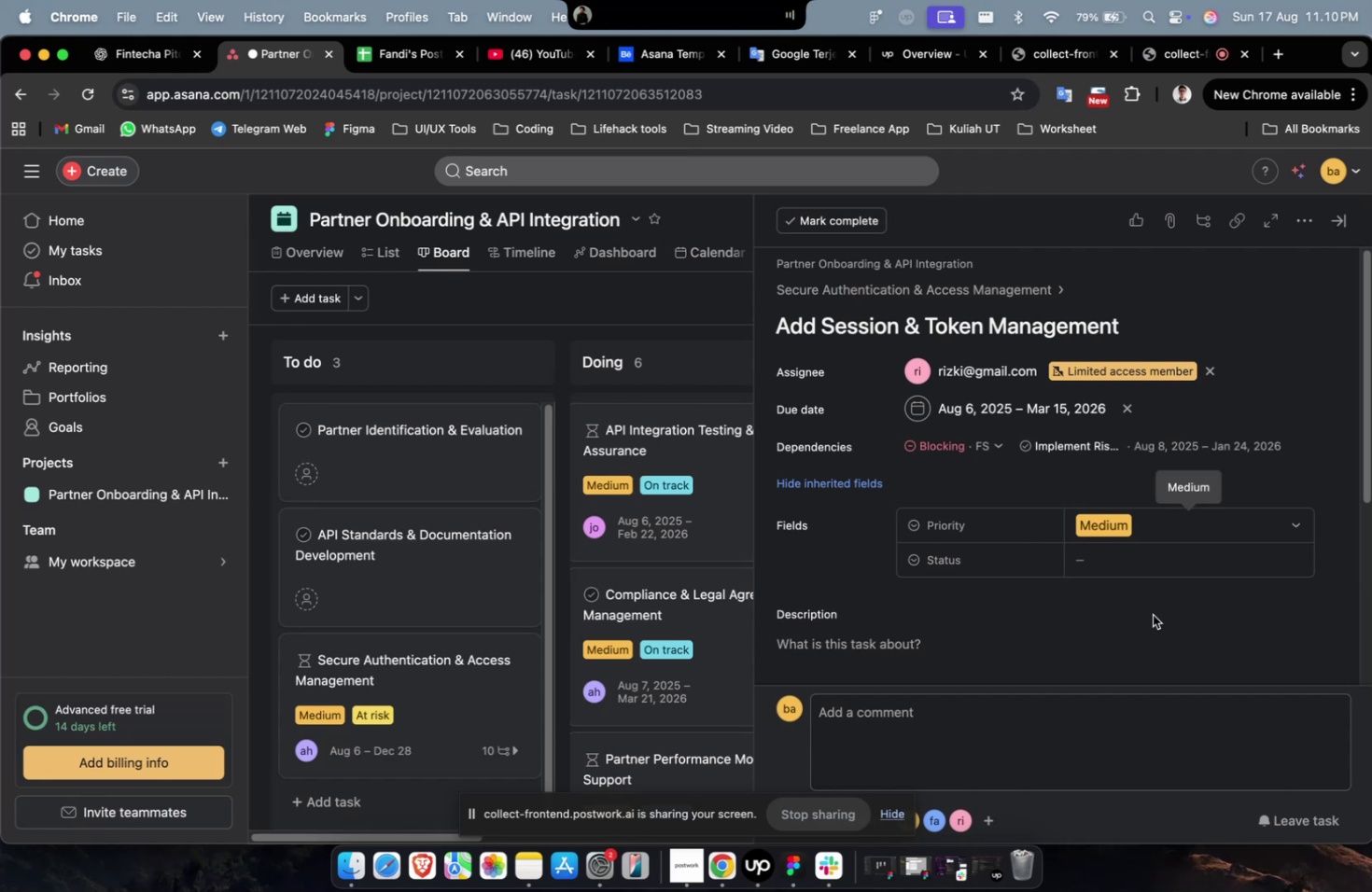 
left_click([1151, 558])
 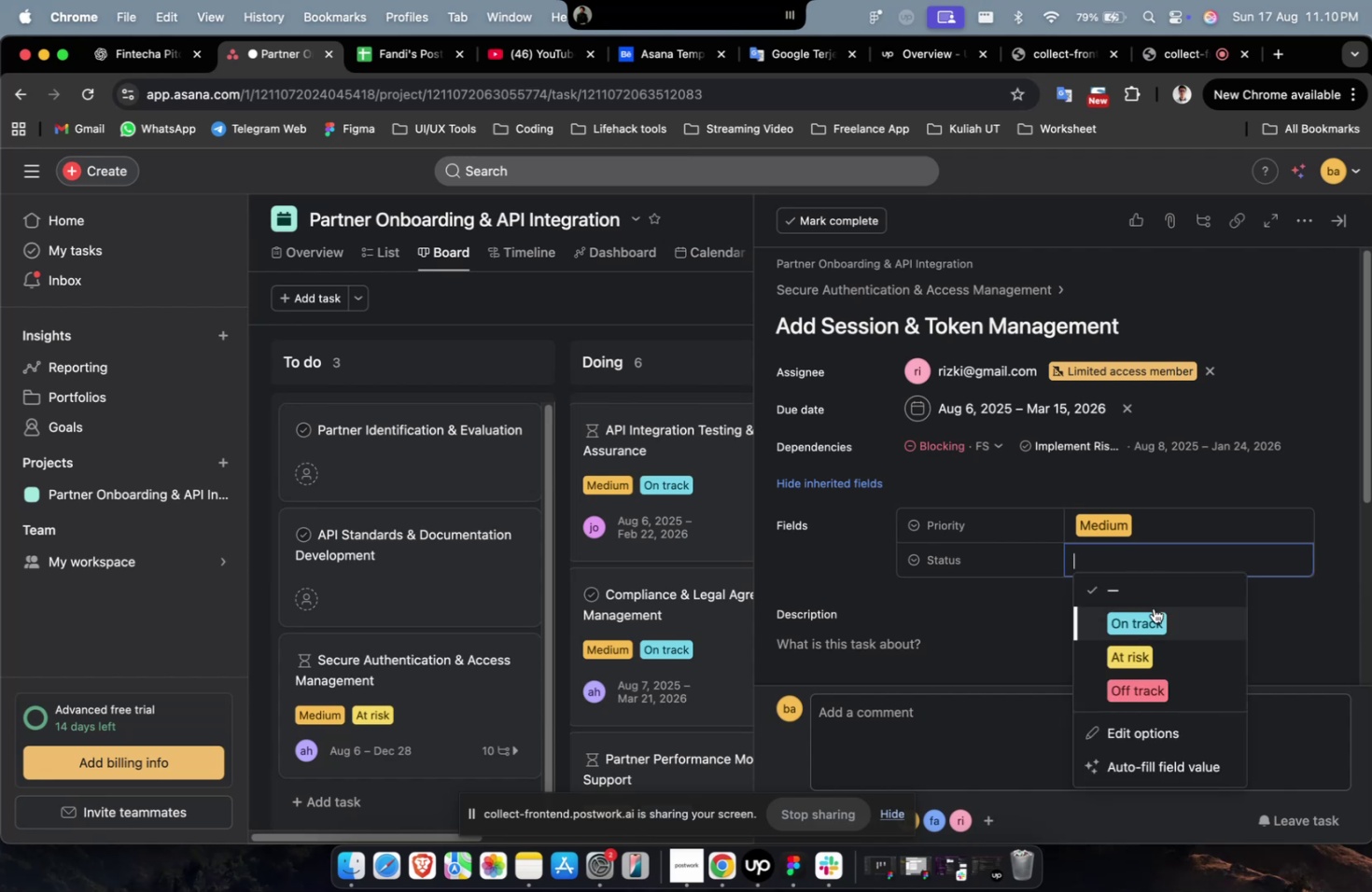 
double_click([1153, 607])
 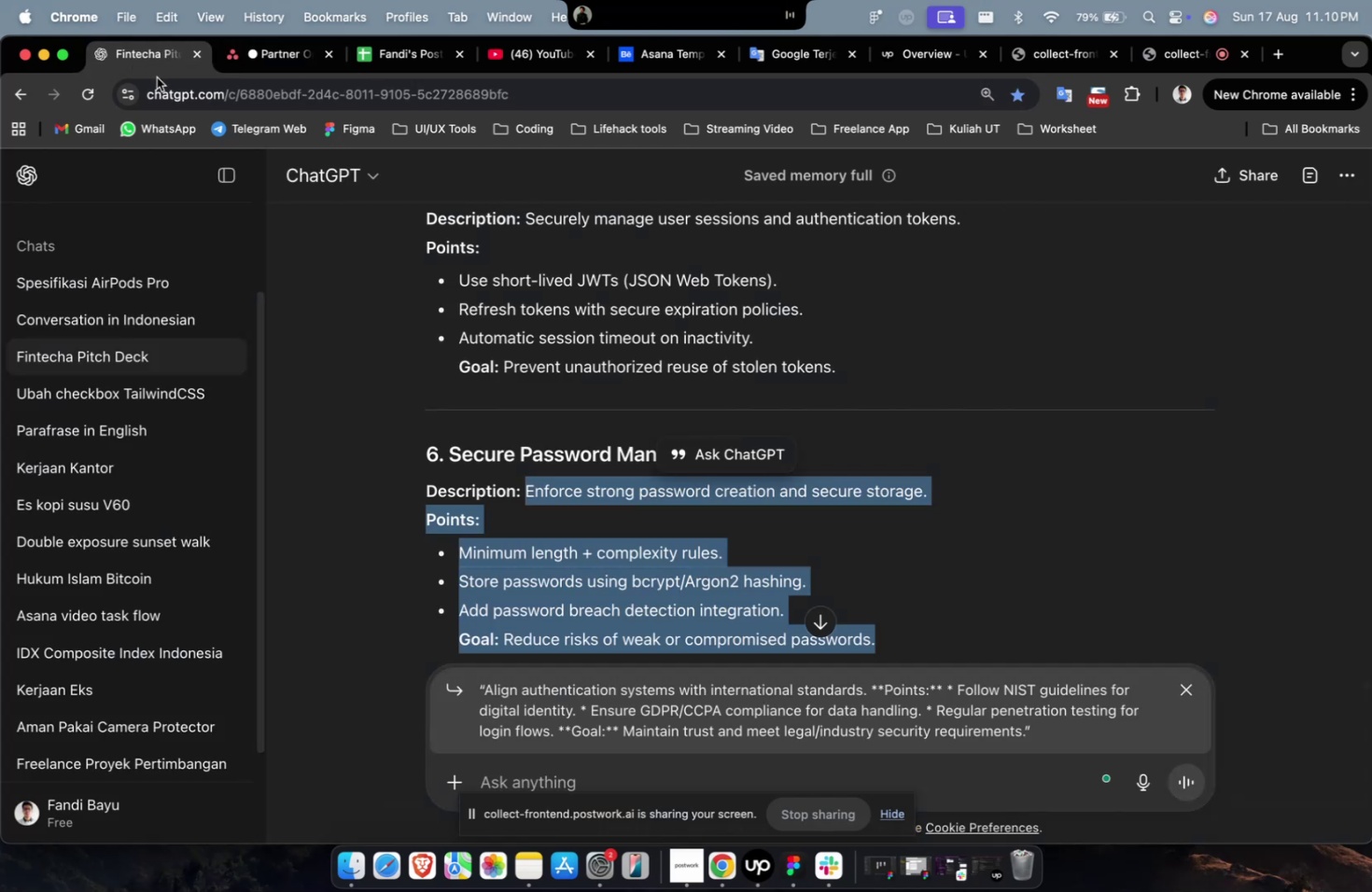 
scroll: coordinate [603, 310], scroll_direction: up, amount: 4.0
 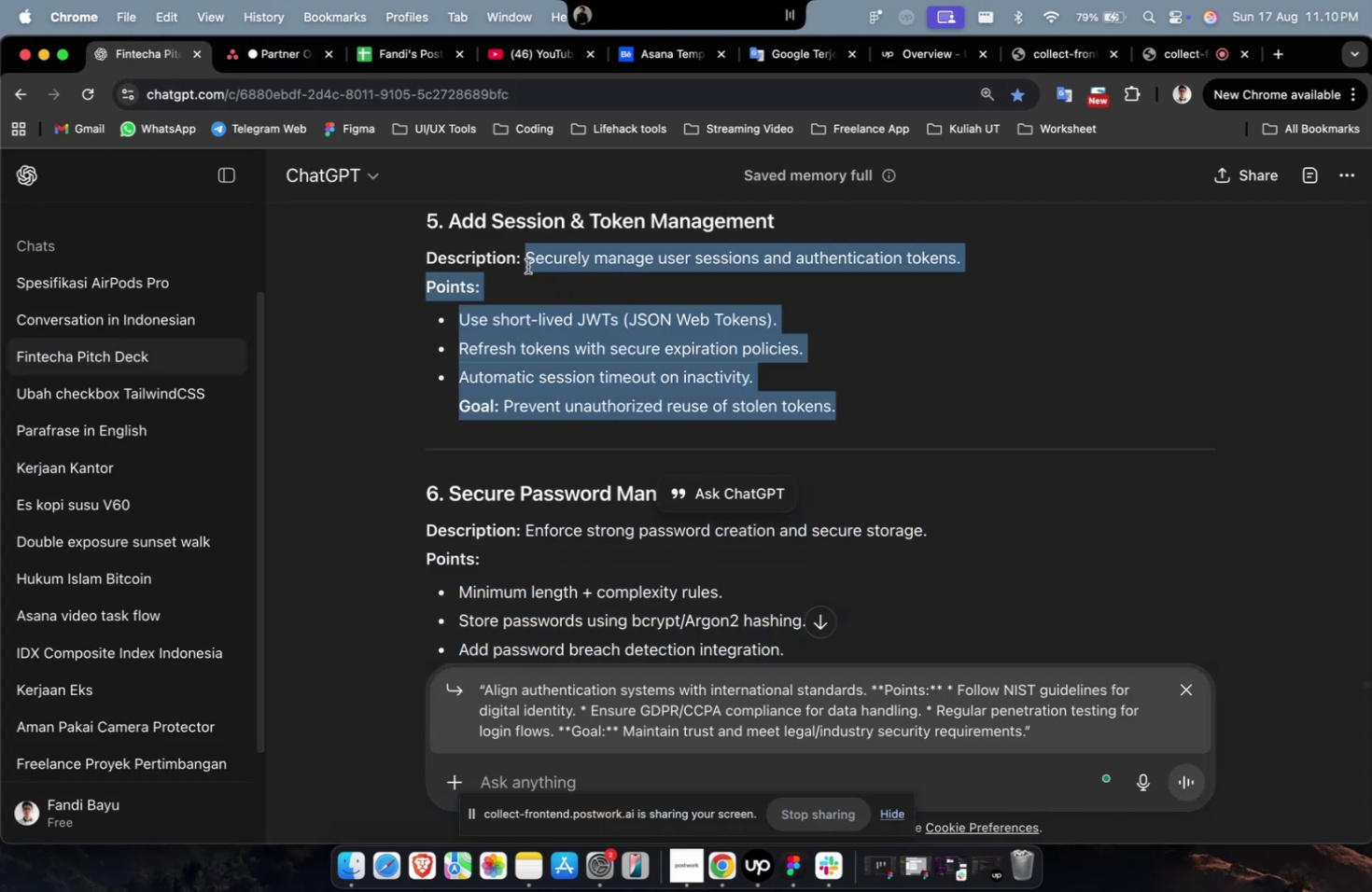 
left_click([598, 314])
 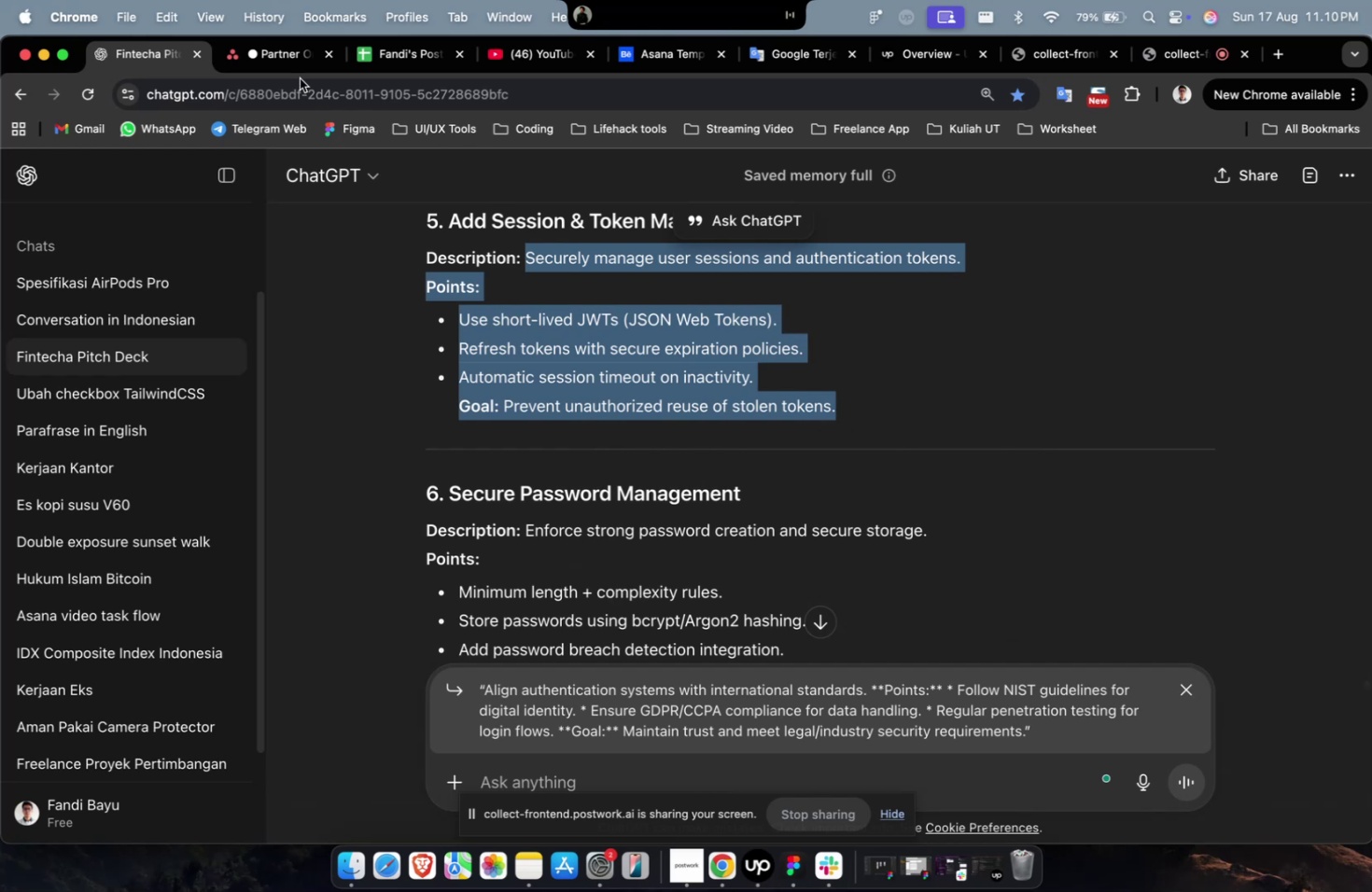 
left_click([291, 68])
 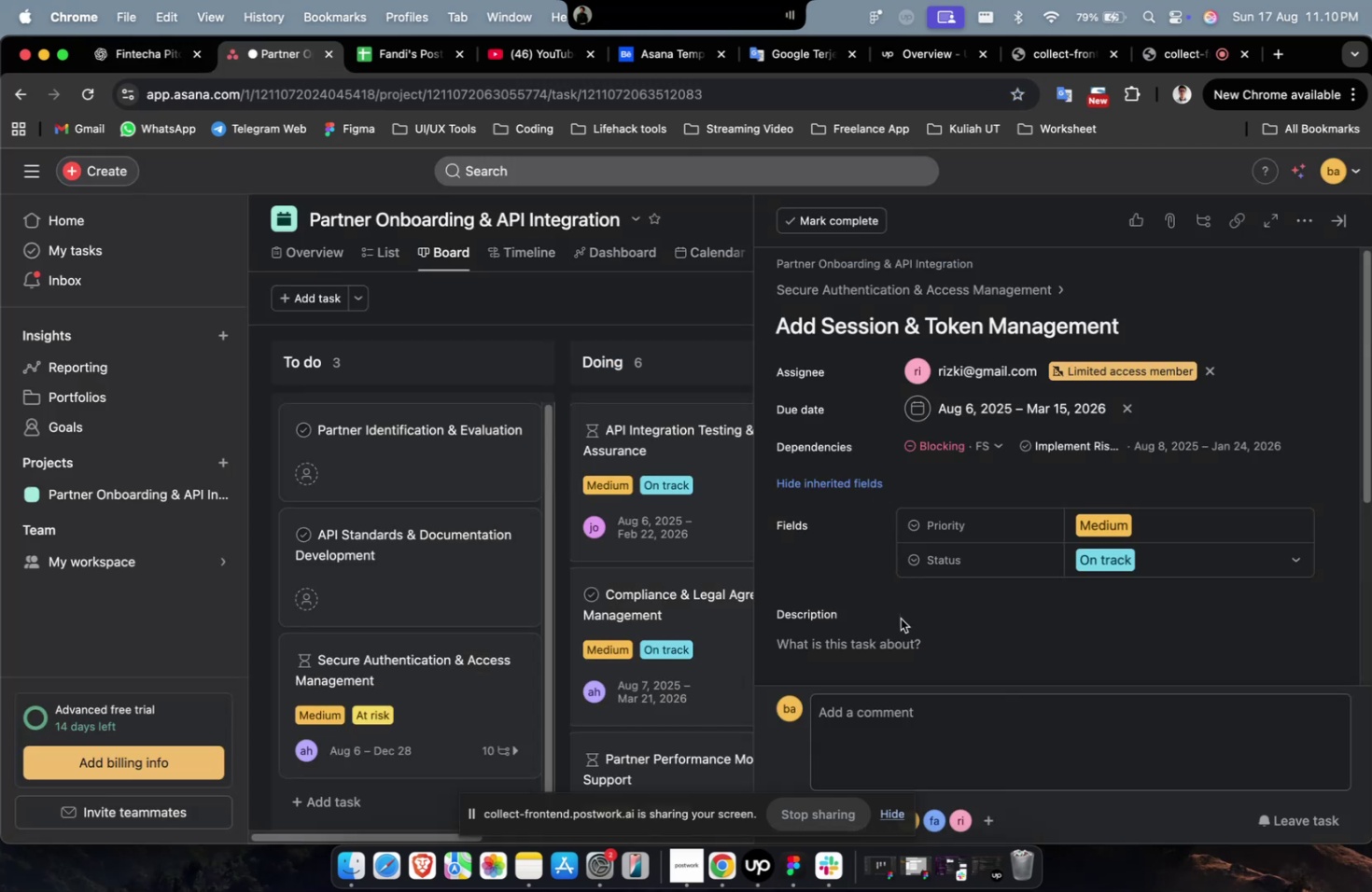 
left_click([900, 619])
 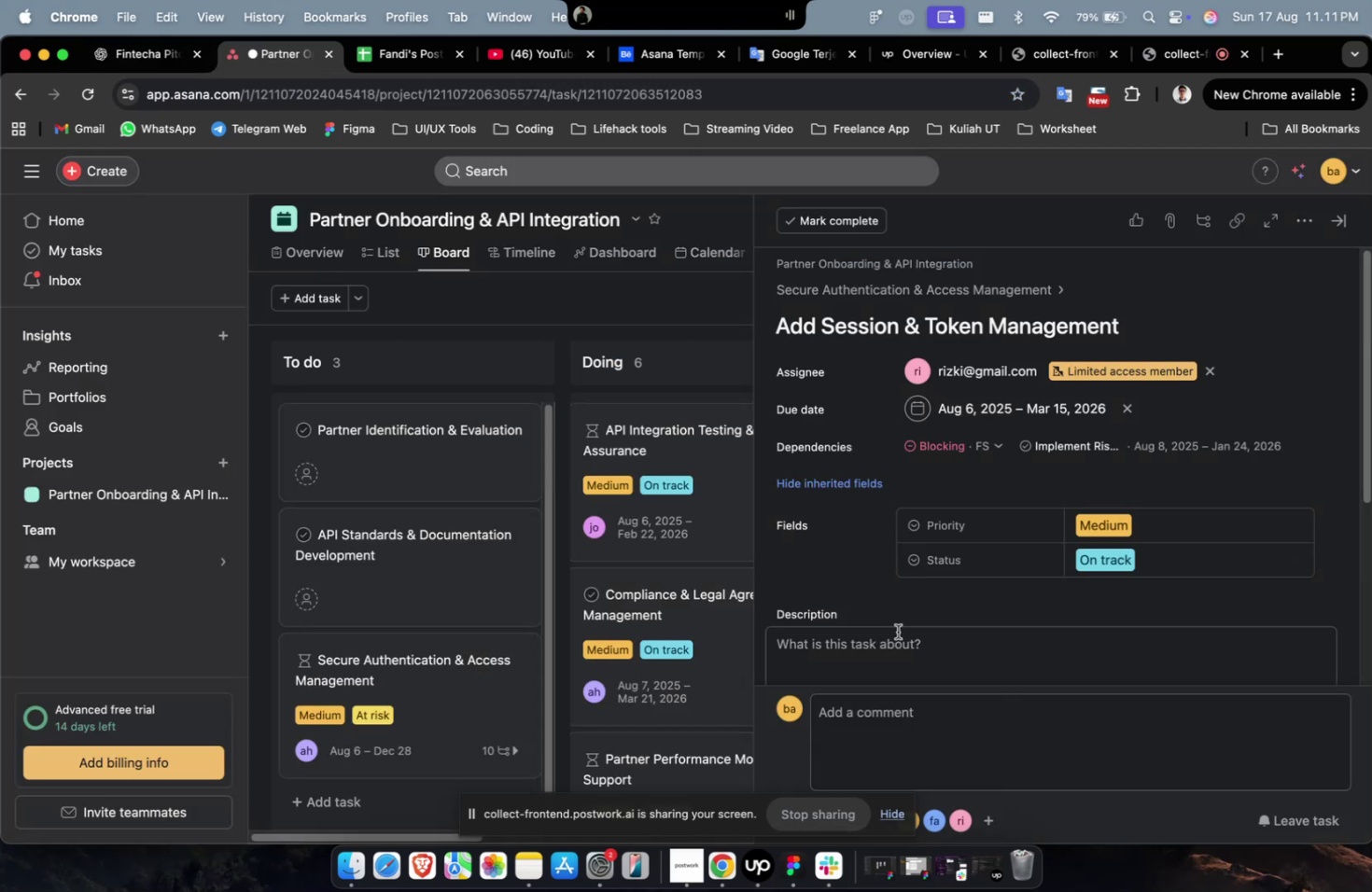 
double_click([897, 631])
 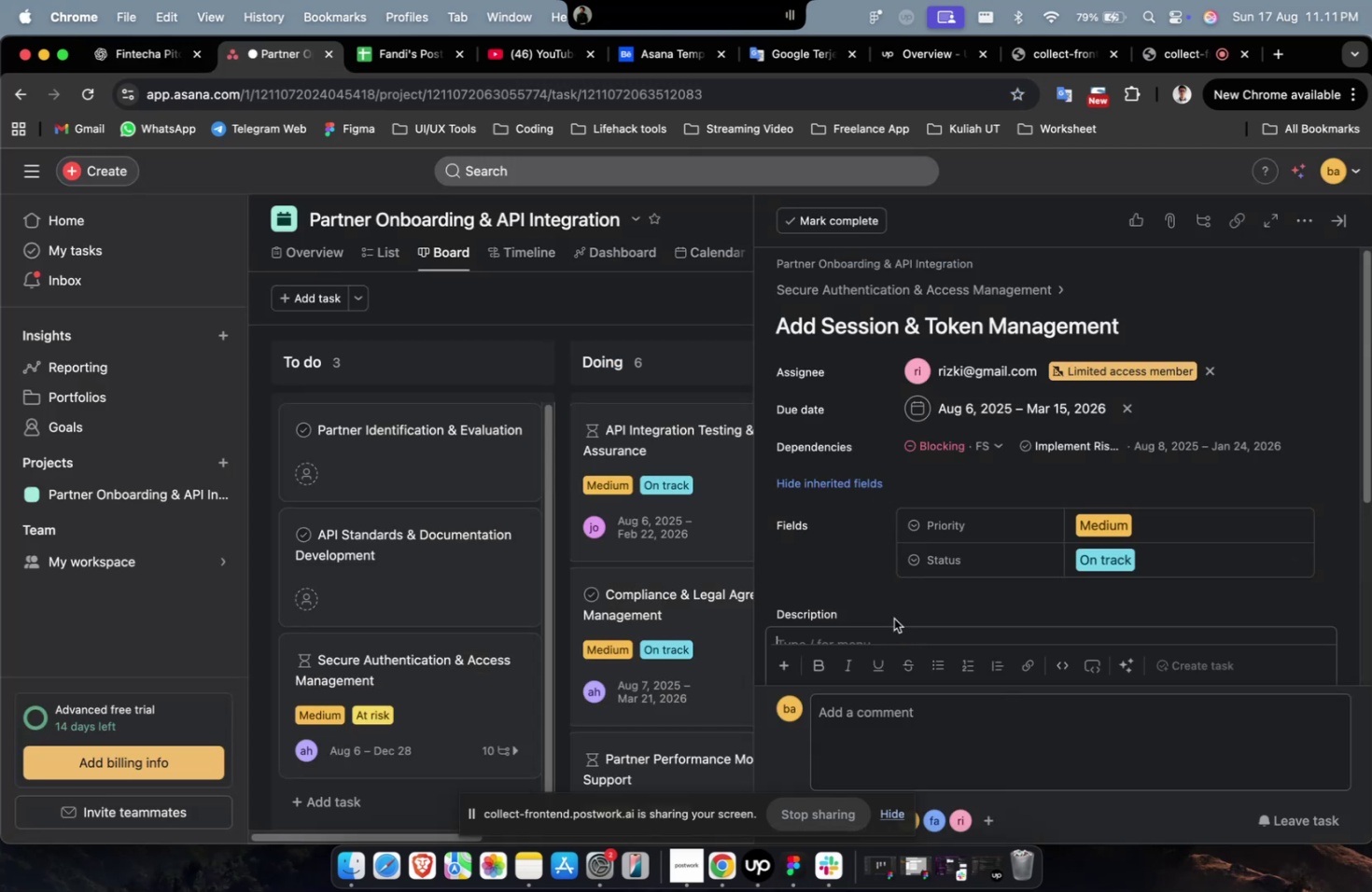 
scroll: coordinate [895, 591], scroll_direction: down, amount: 6.0
 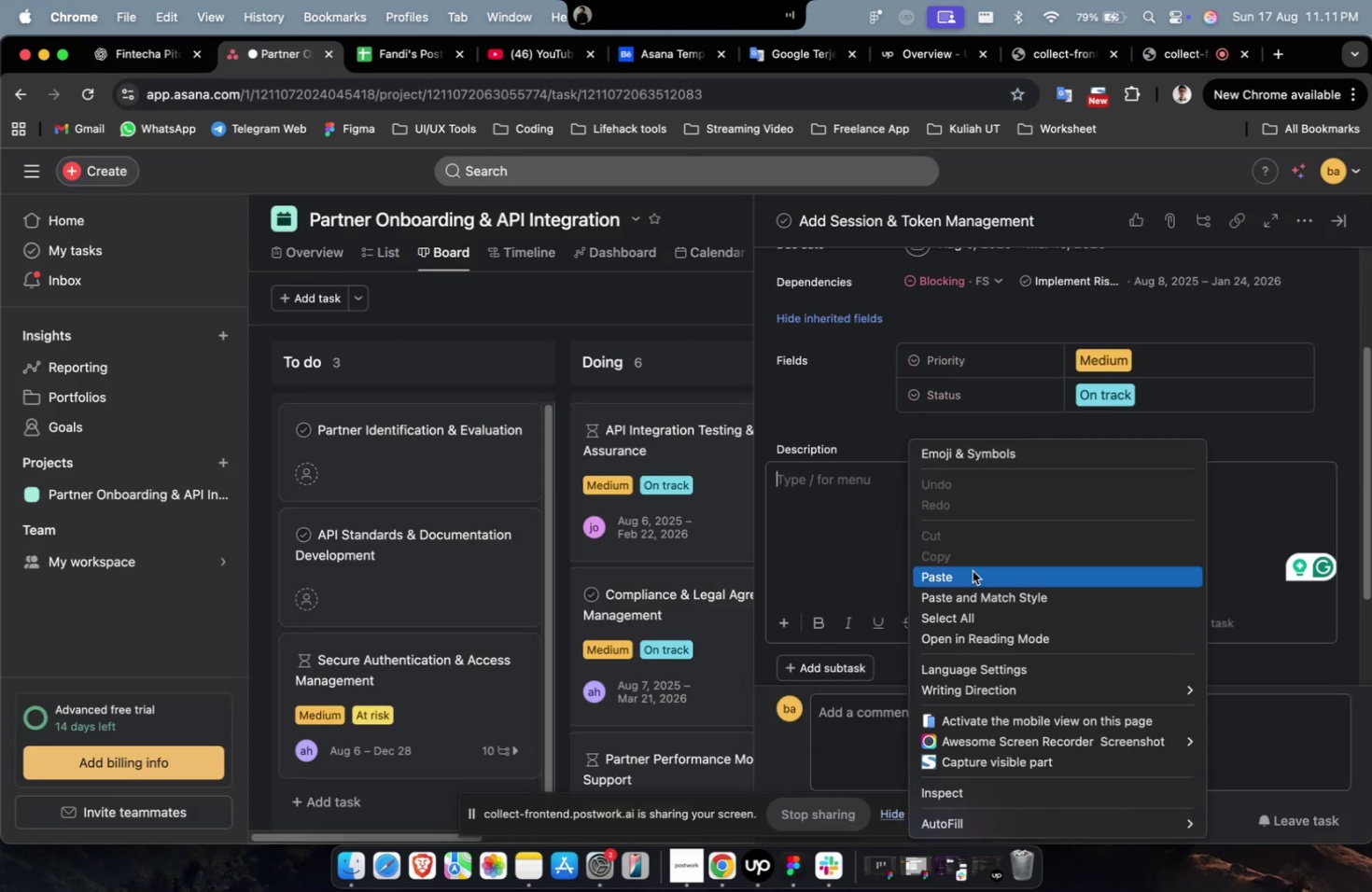 
left_click([973, 574])
 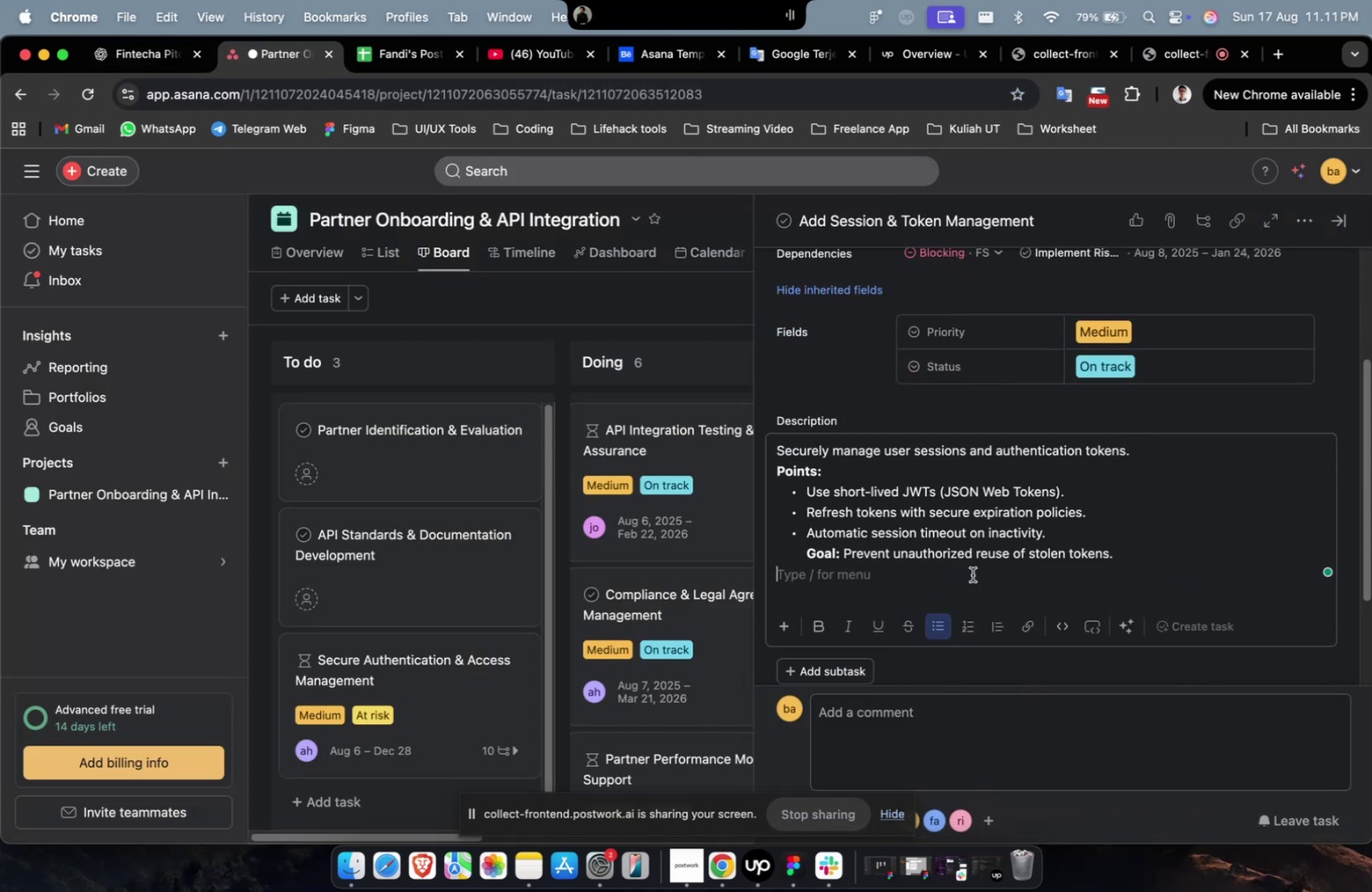 
scroll: coordinate [972, 574], scroll_direction: down, amount: 28.0
 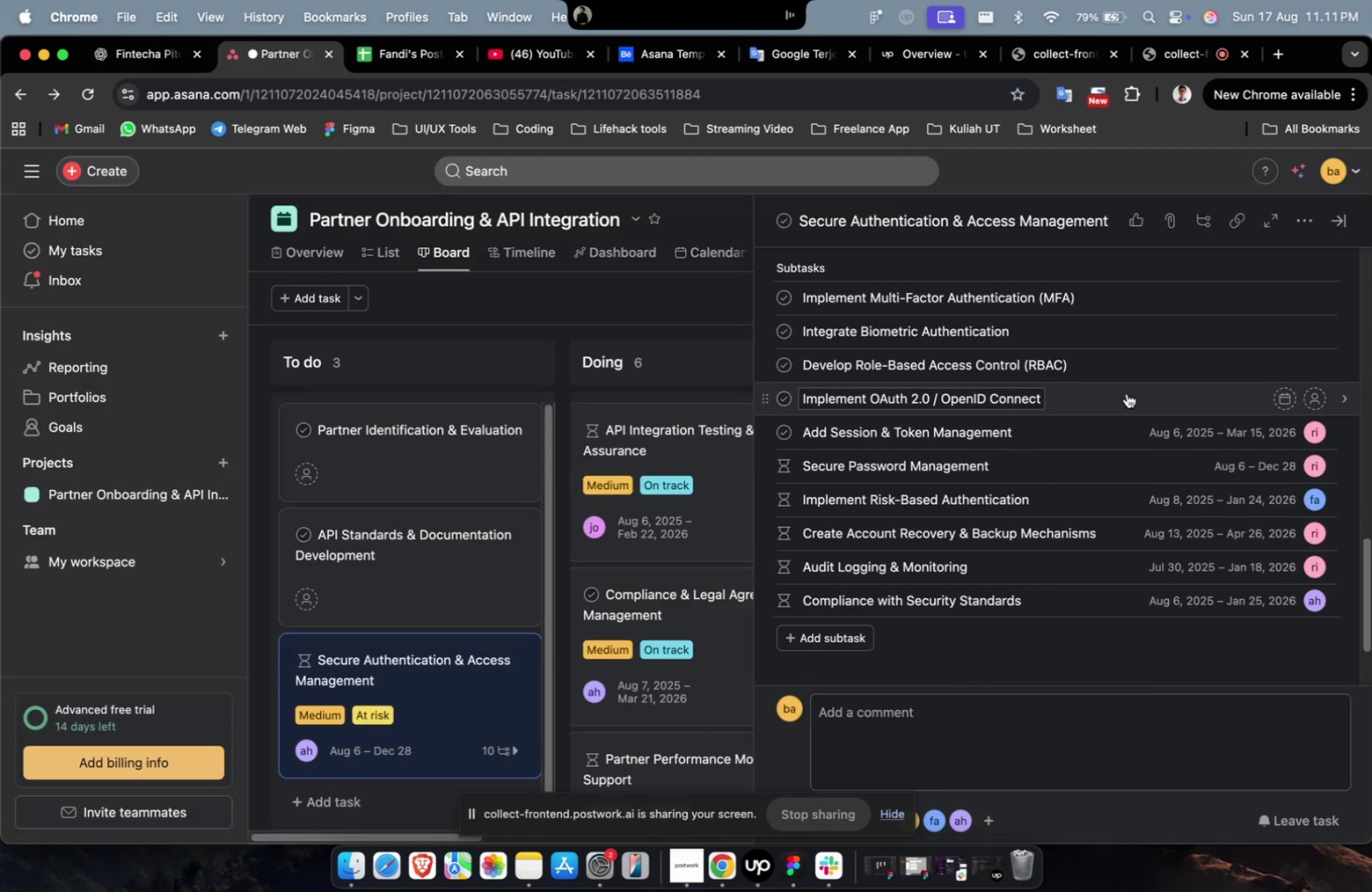 
left_click([1126, 393])
 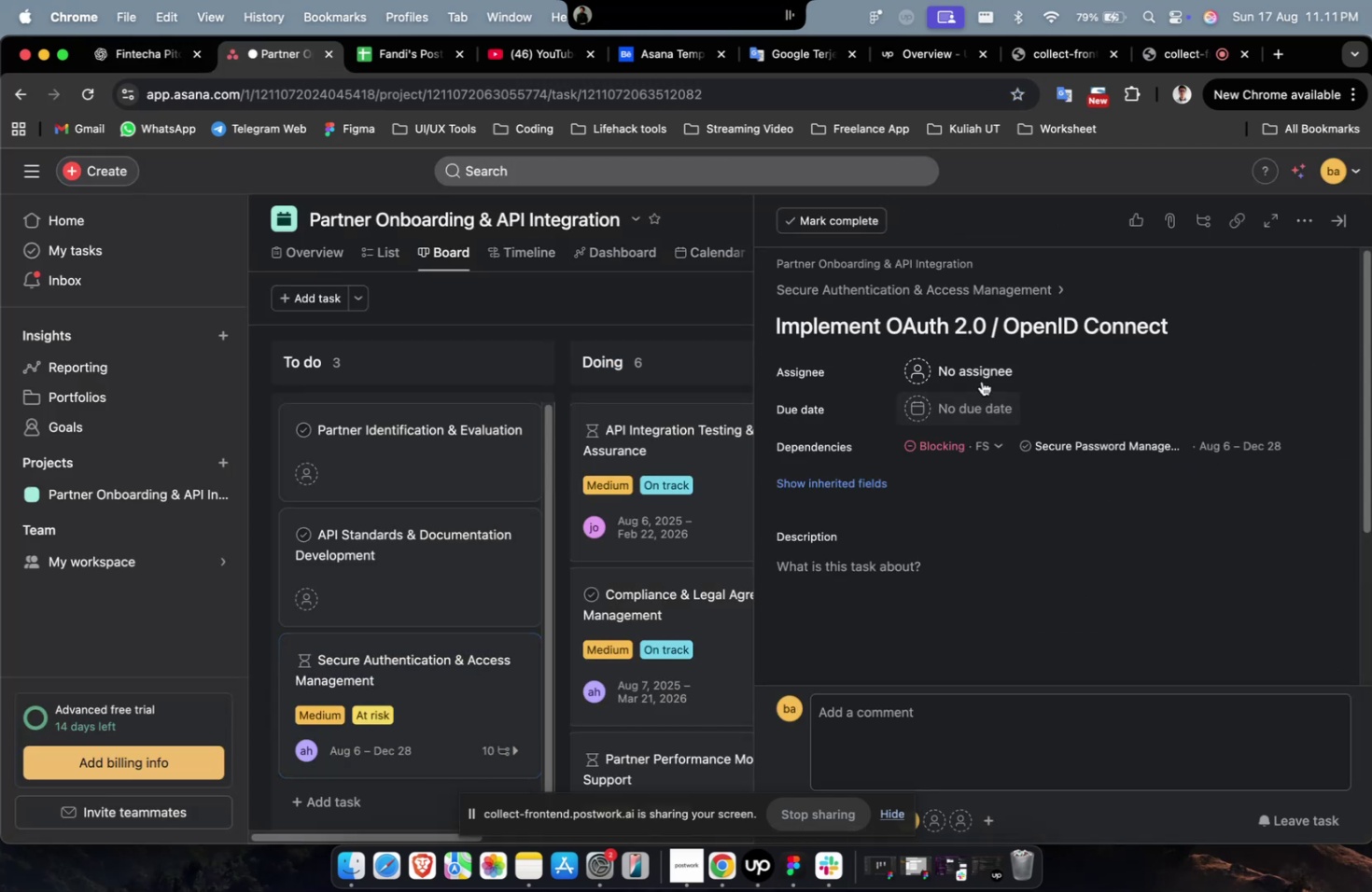 
left_click([981, 380])
 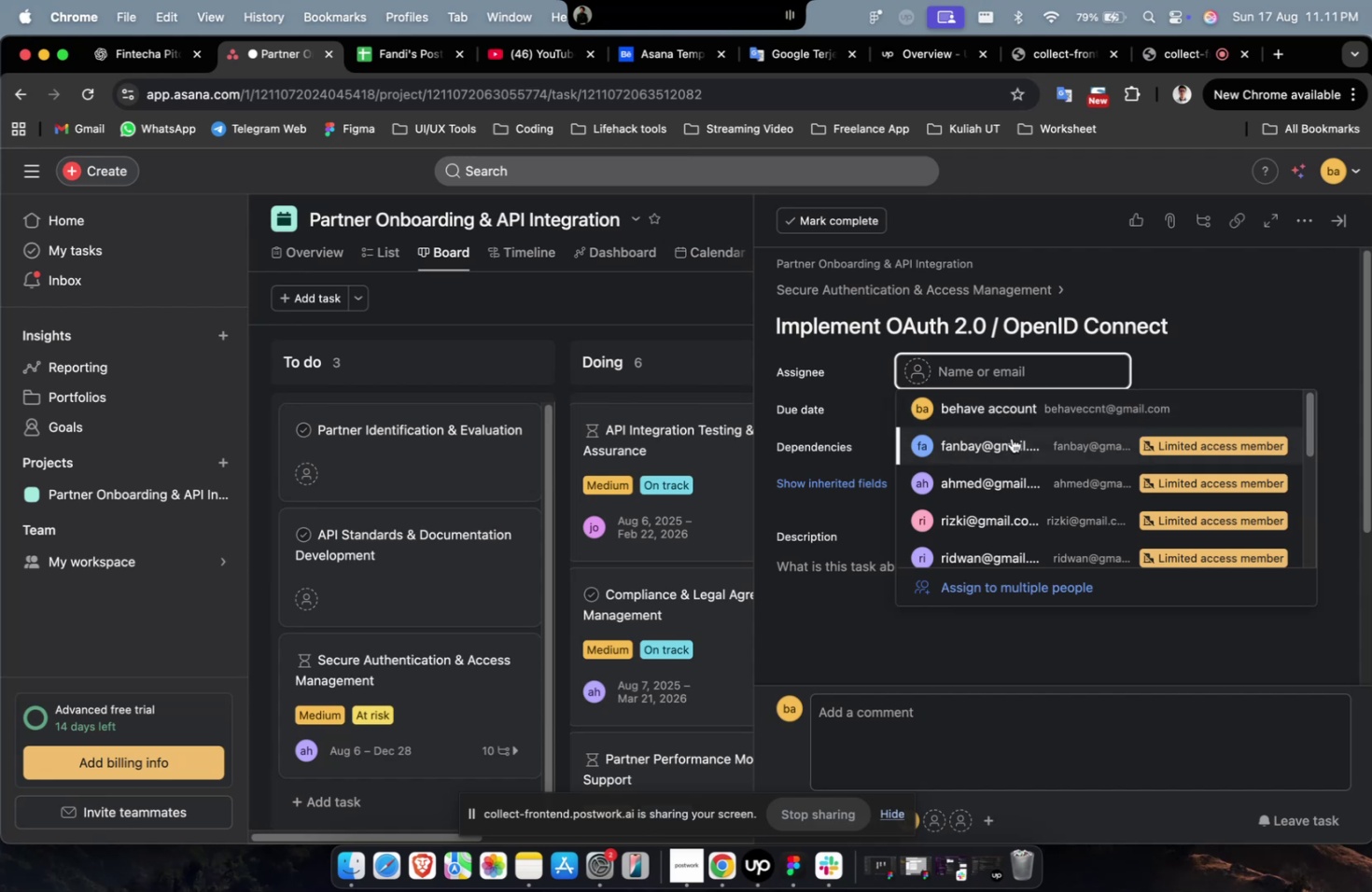 
left_click([1011, 439])
 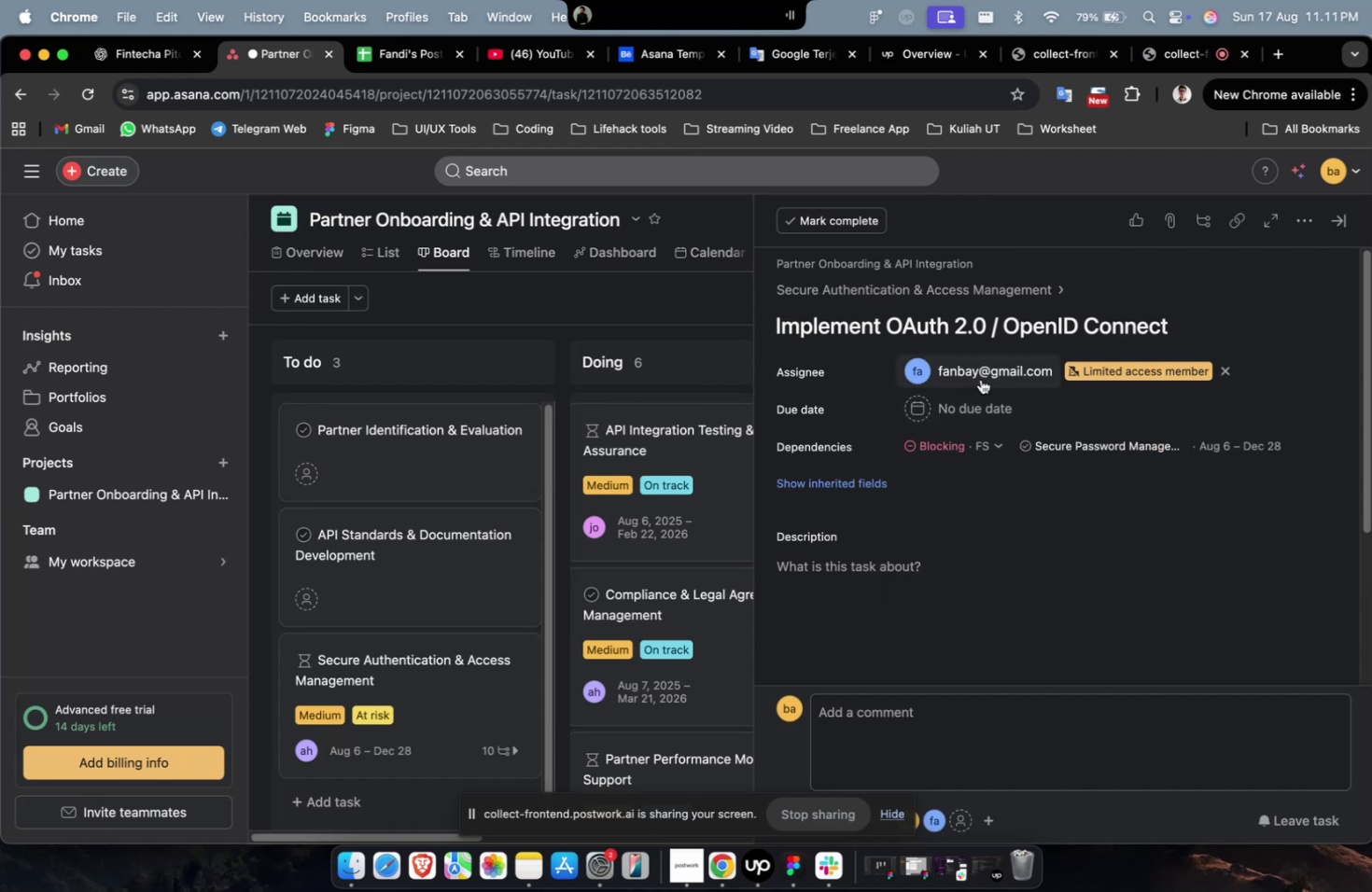 
left_click([979, 379])
 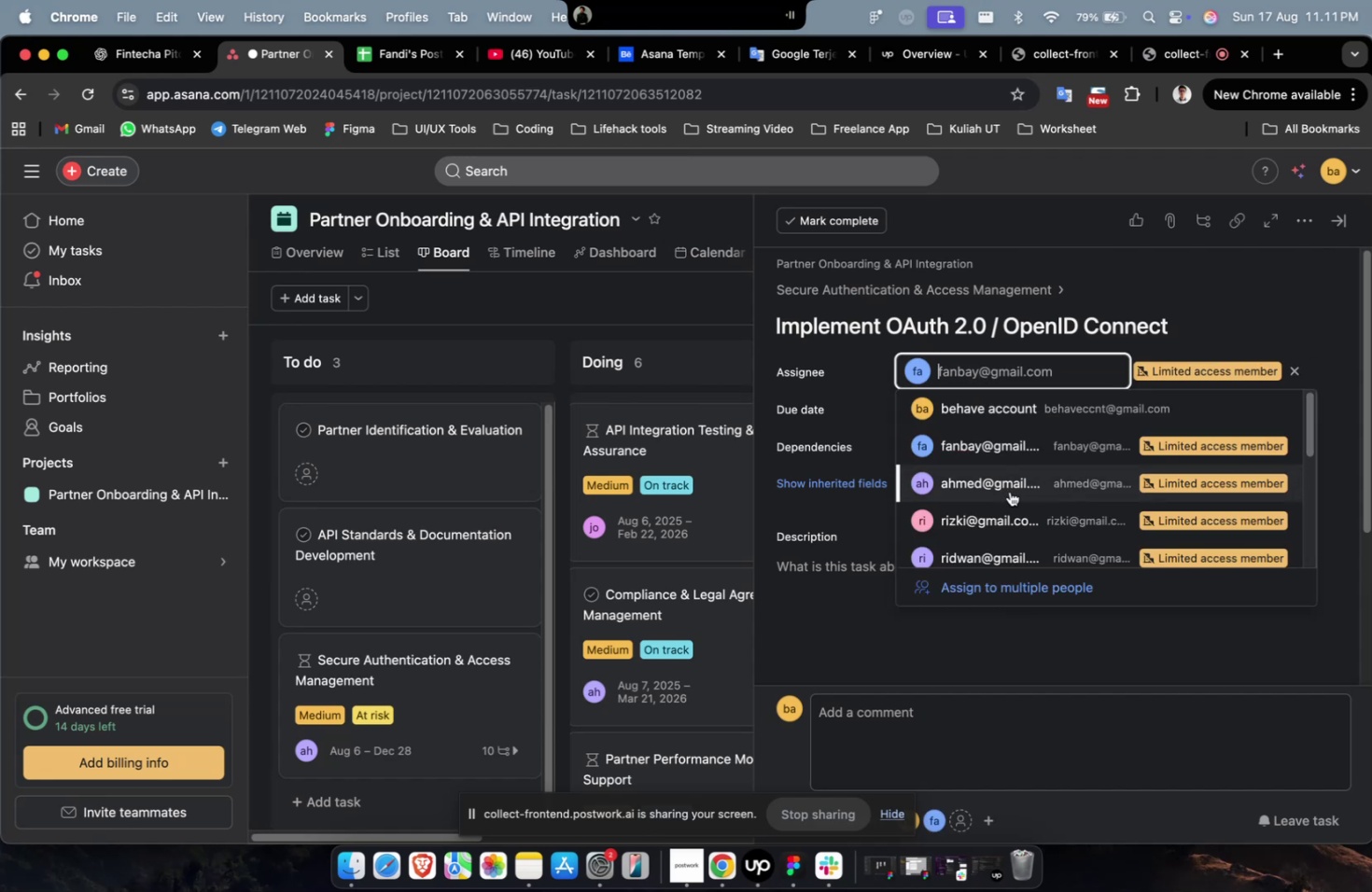 
scroll: coordinate [1009, 493], scroll_direction: down, amount: 4.0
 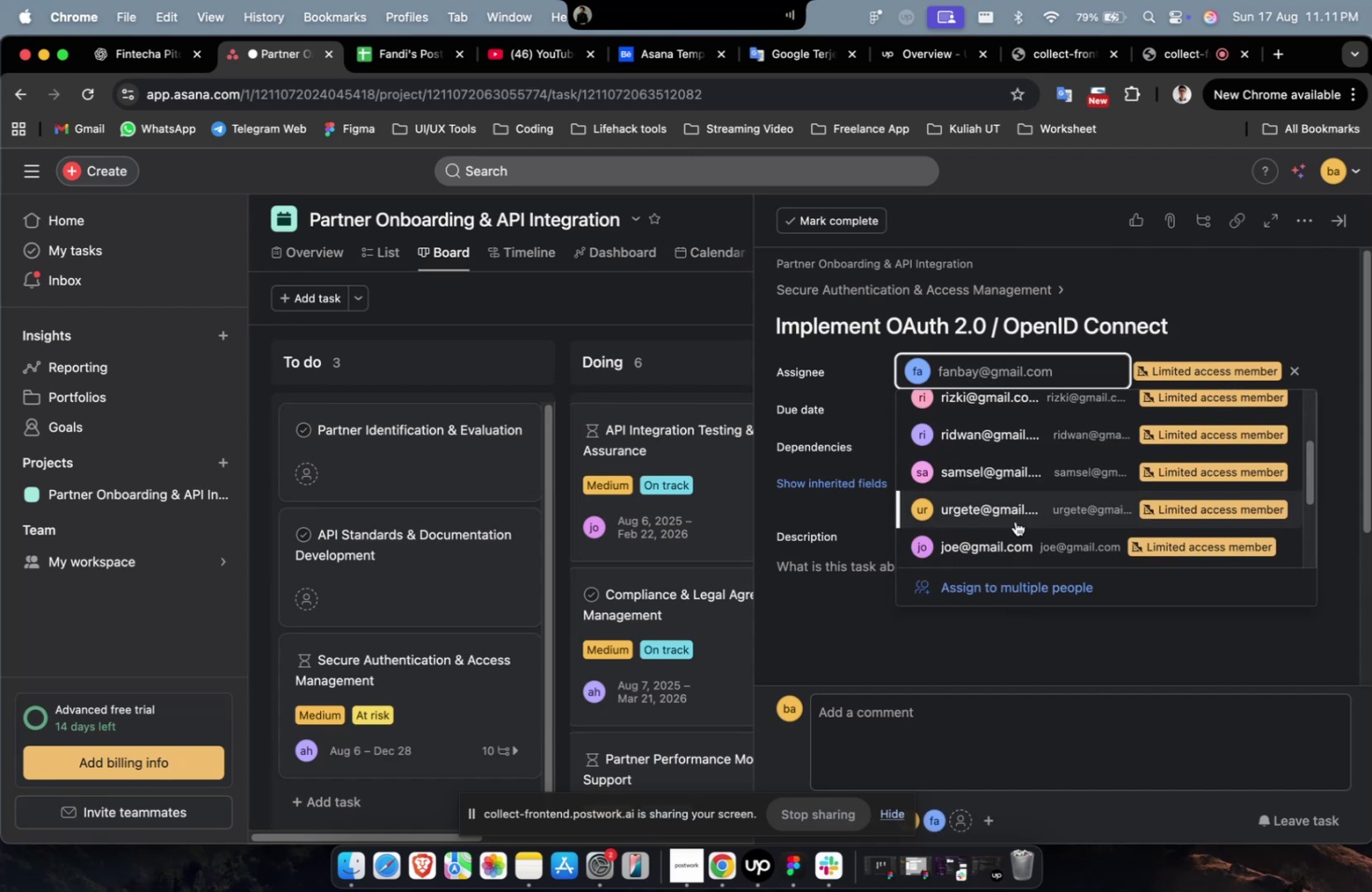 
left_click([1015, 521])
 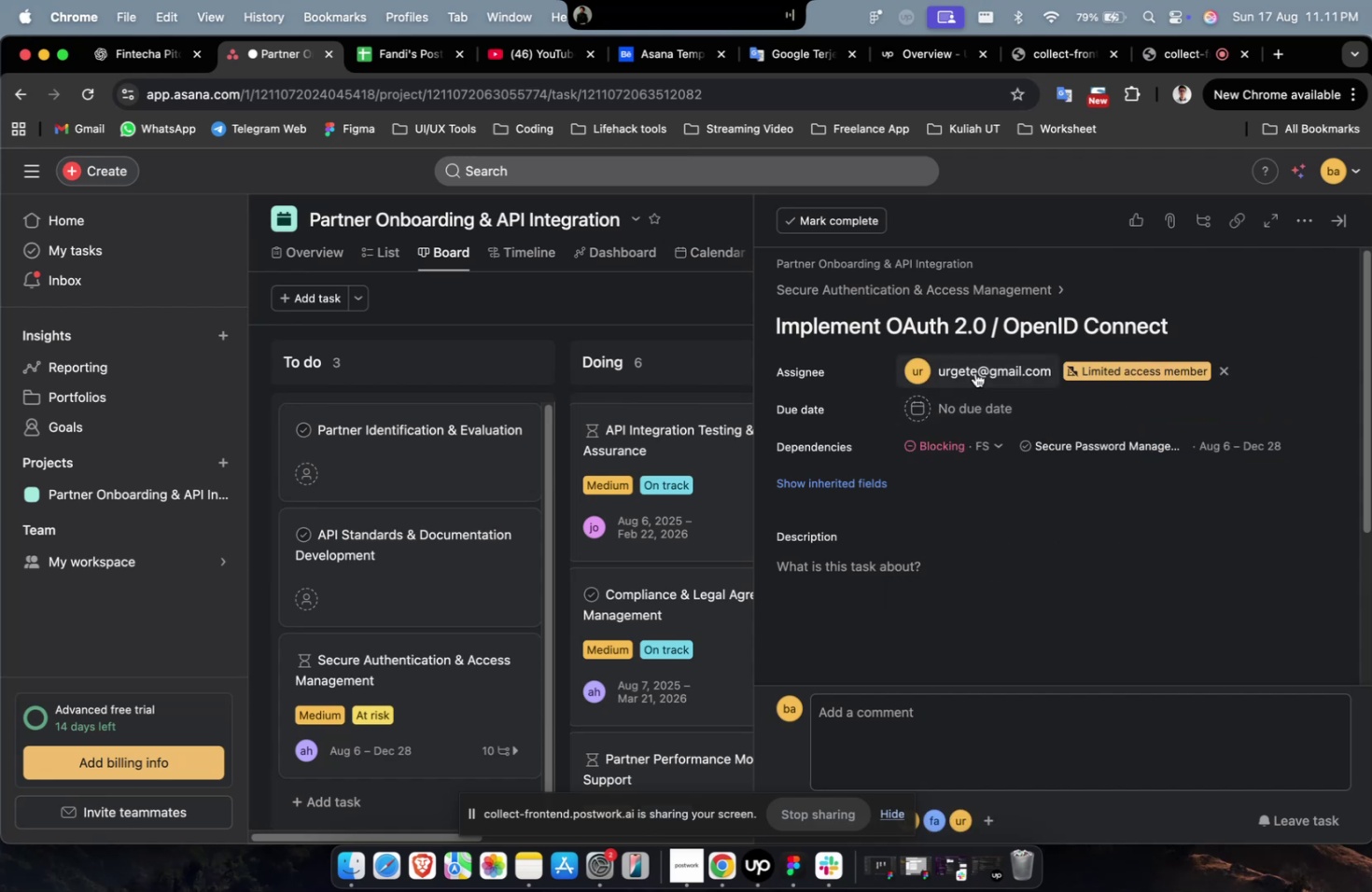 
double_click([974, 372])
 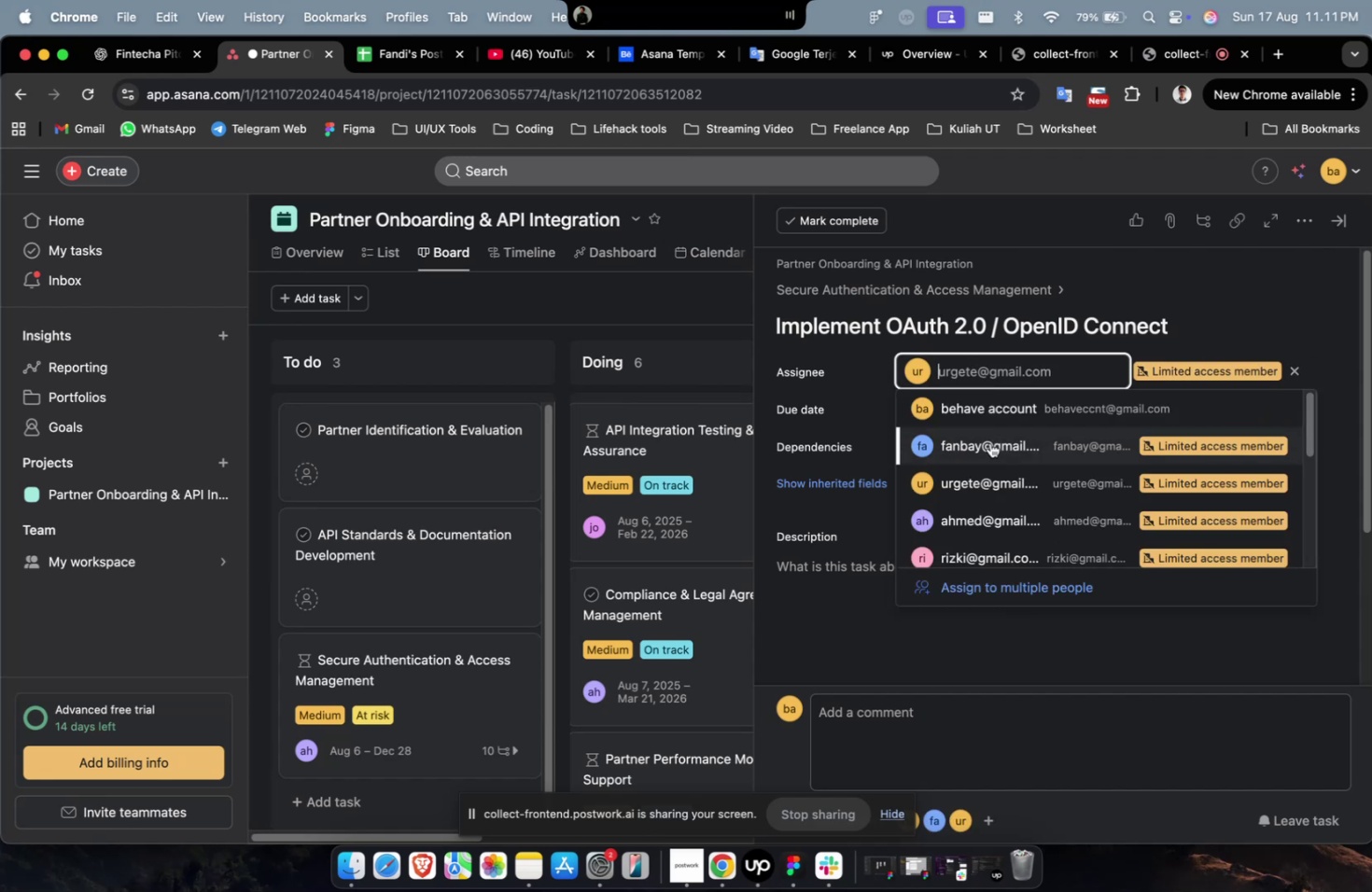 
scroll: coordinate [988, 448], scroll_direction: down, amount: 9.0
 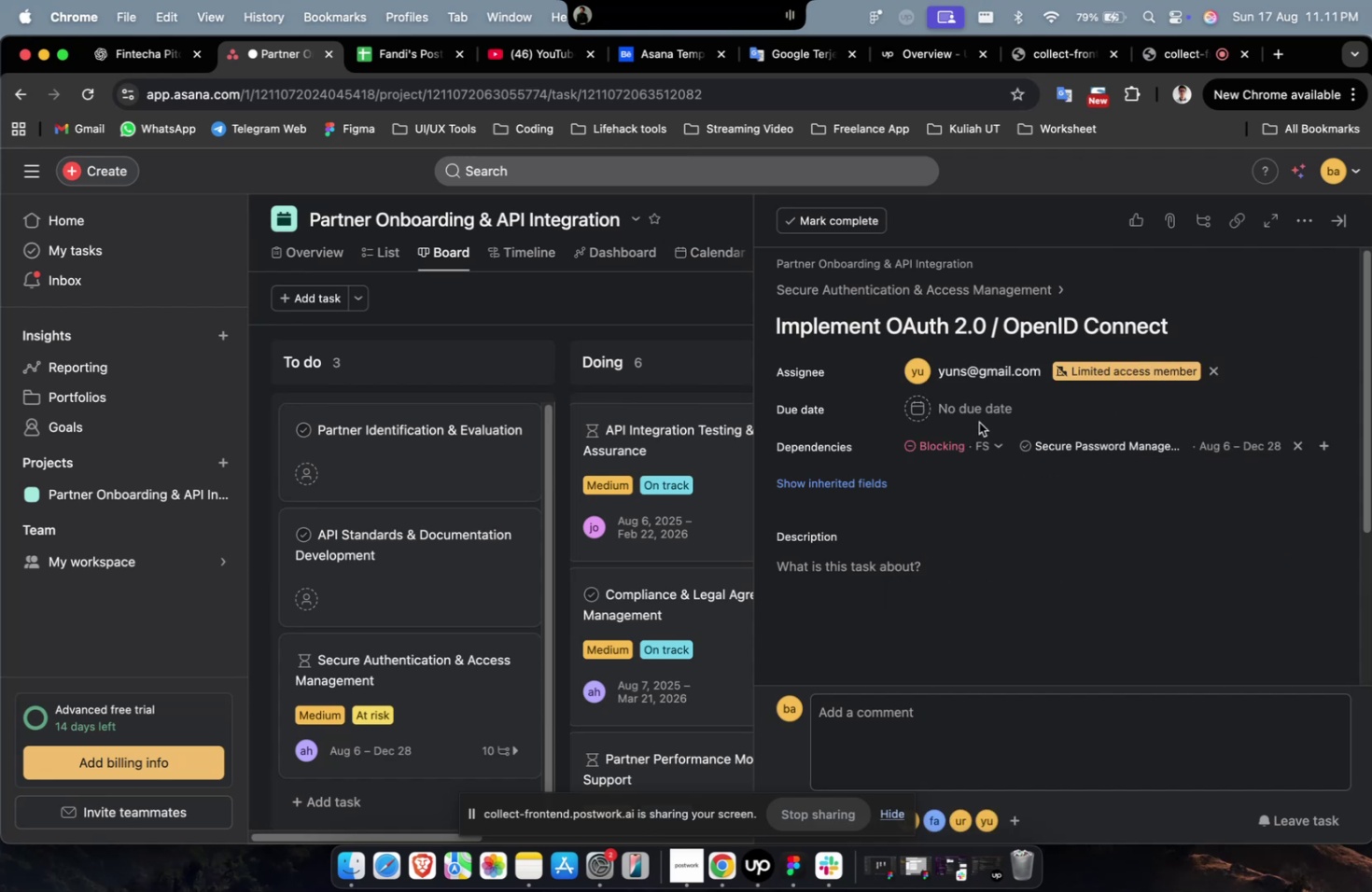 
double_click([967, 411])
 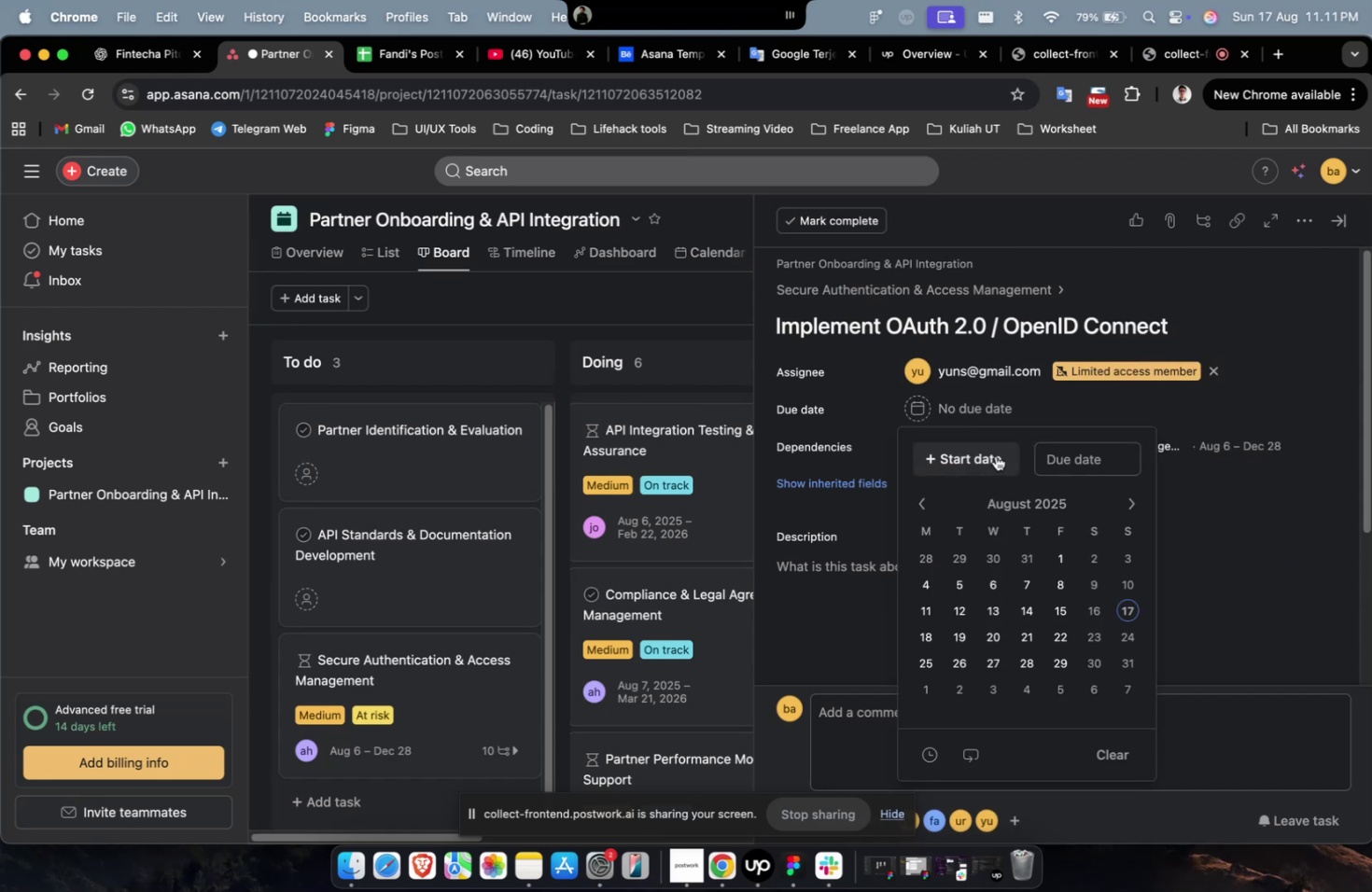 
triple_click([995, 455])
 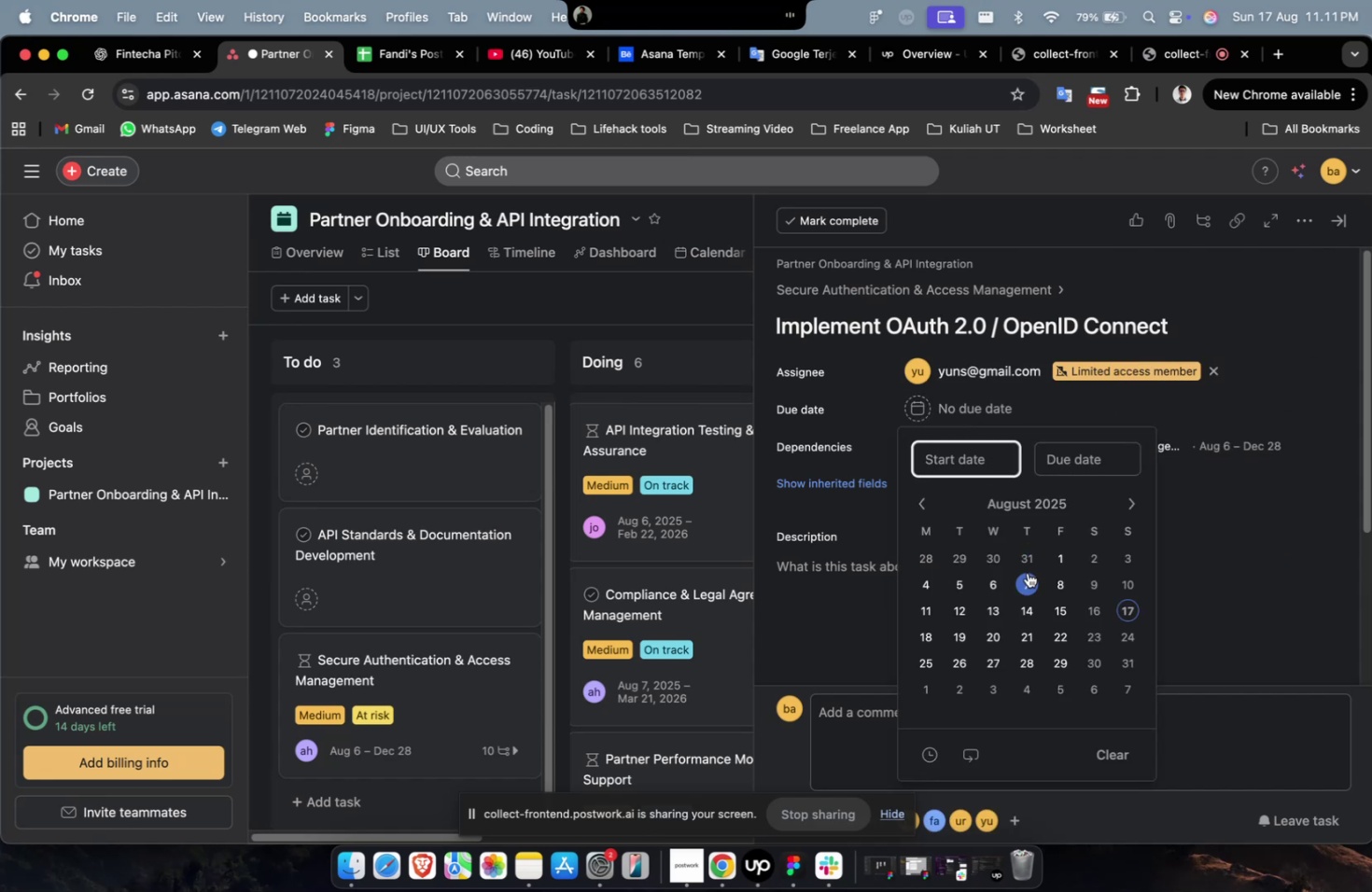 
triple_click([1027, 572])
 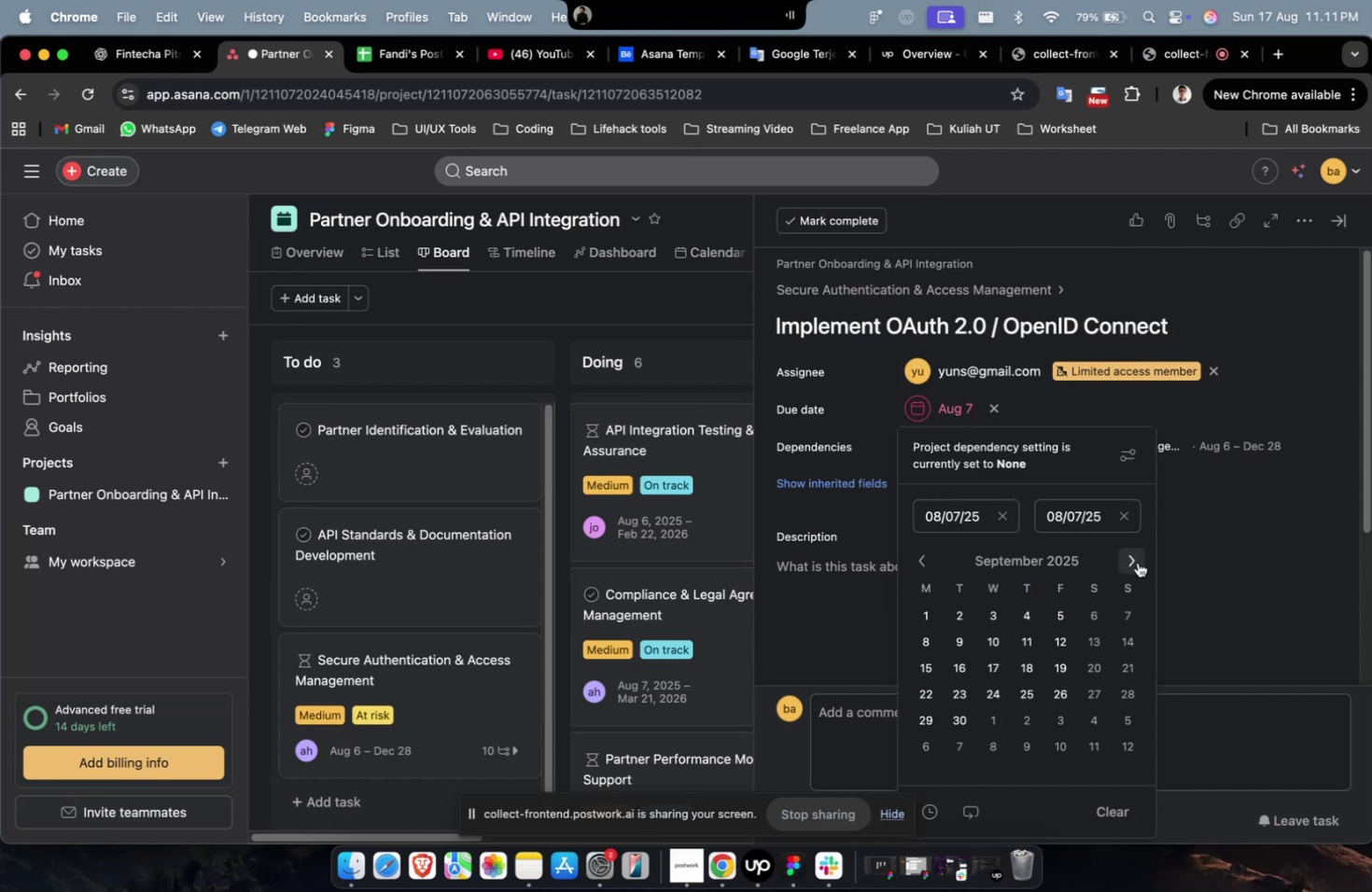 
triple_click([1135, 562])
 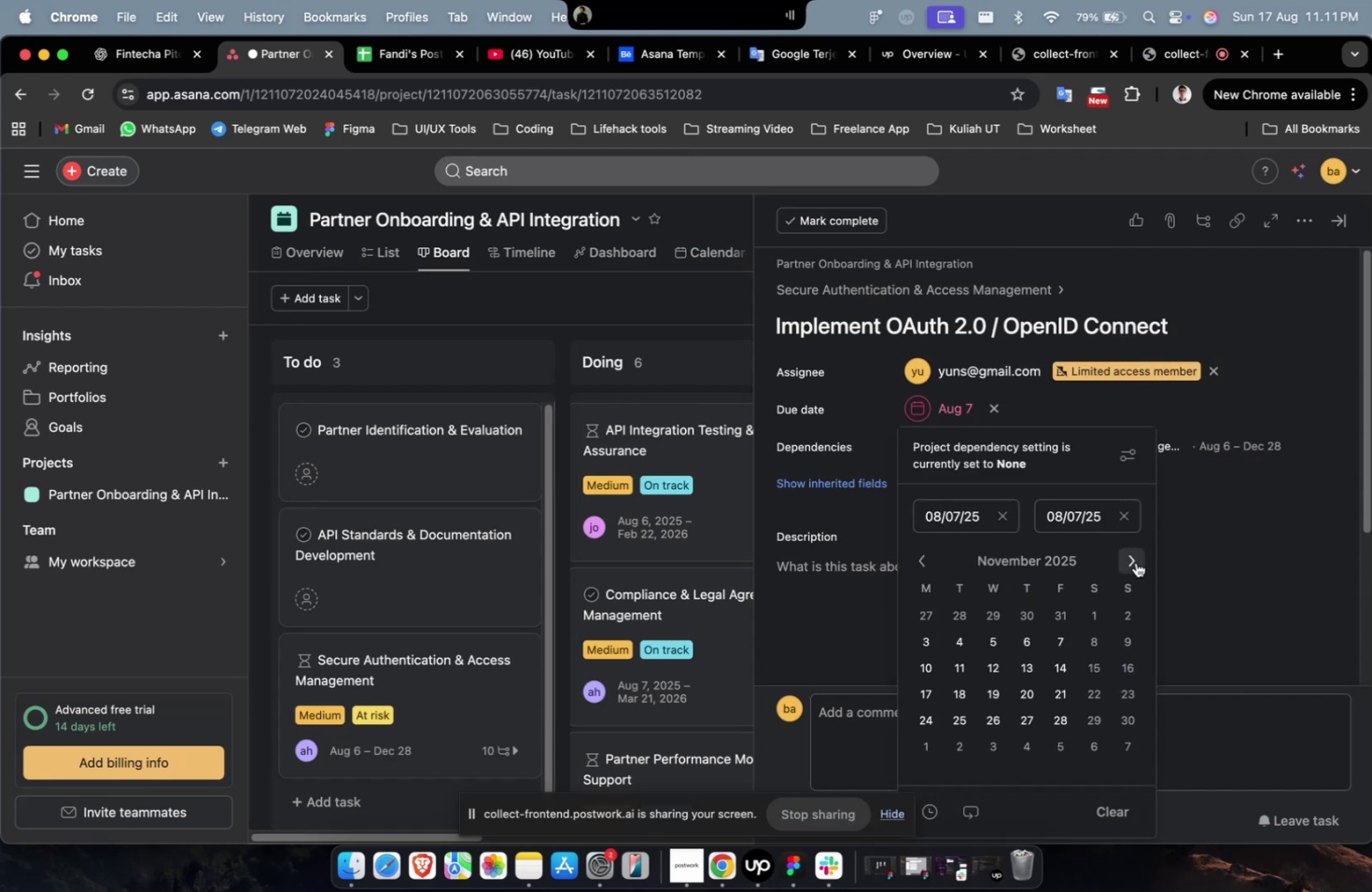 
triple_click([1135, 562])
 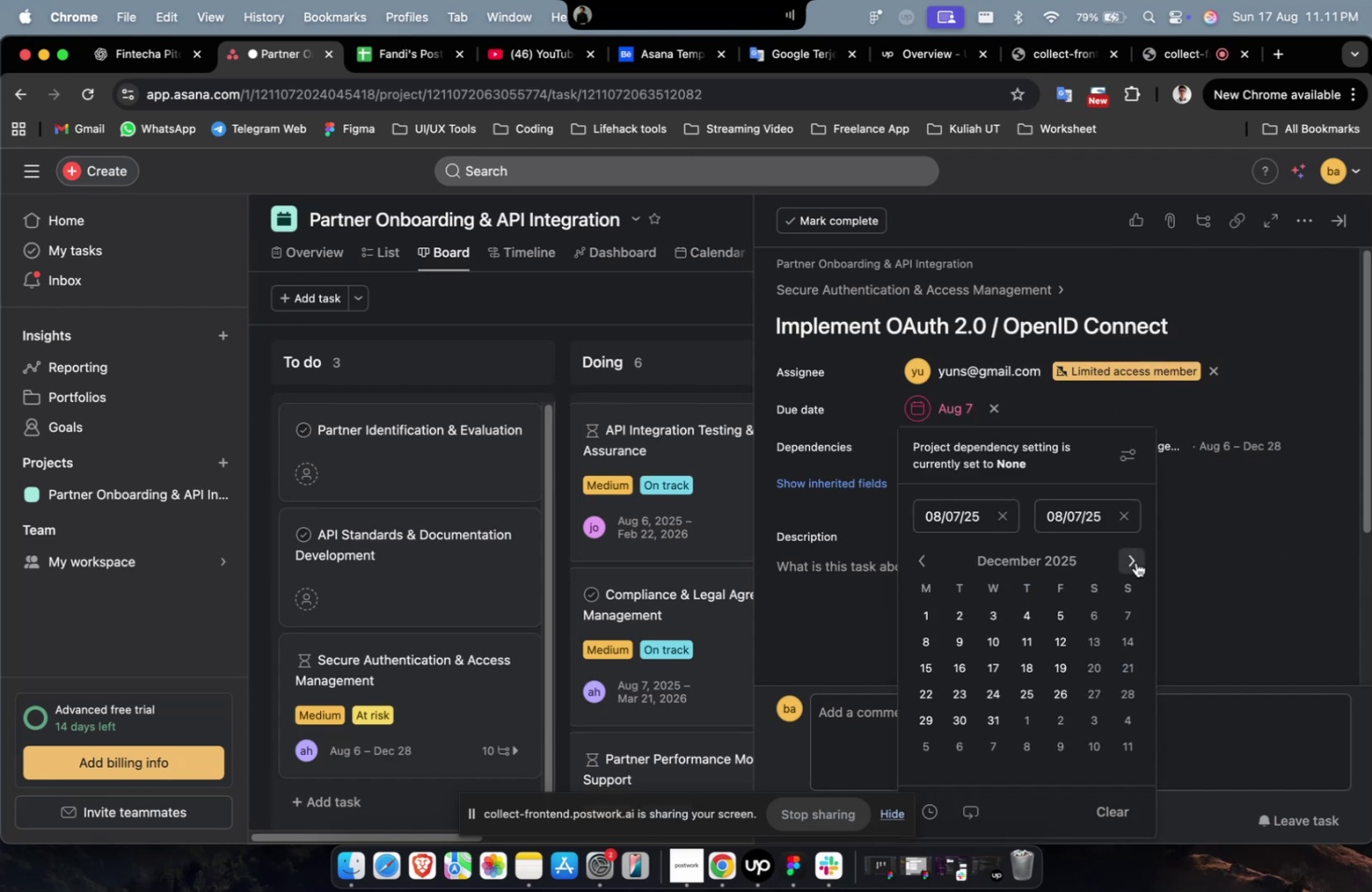 
triple_click([1135, 562])
 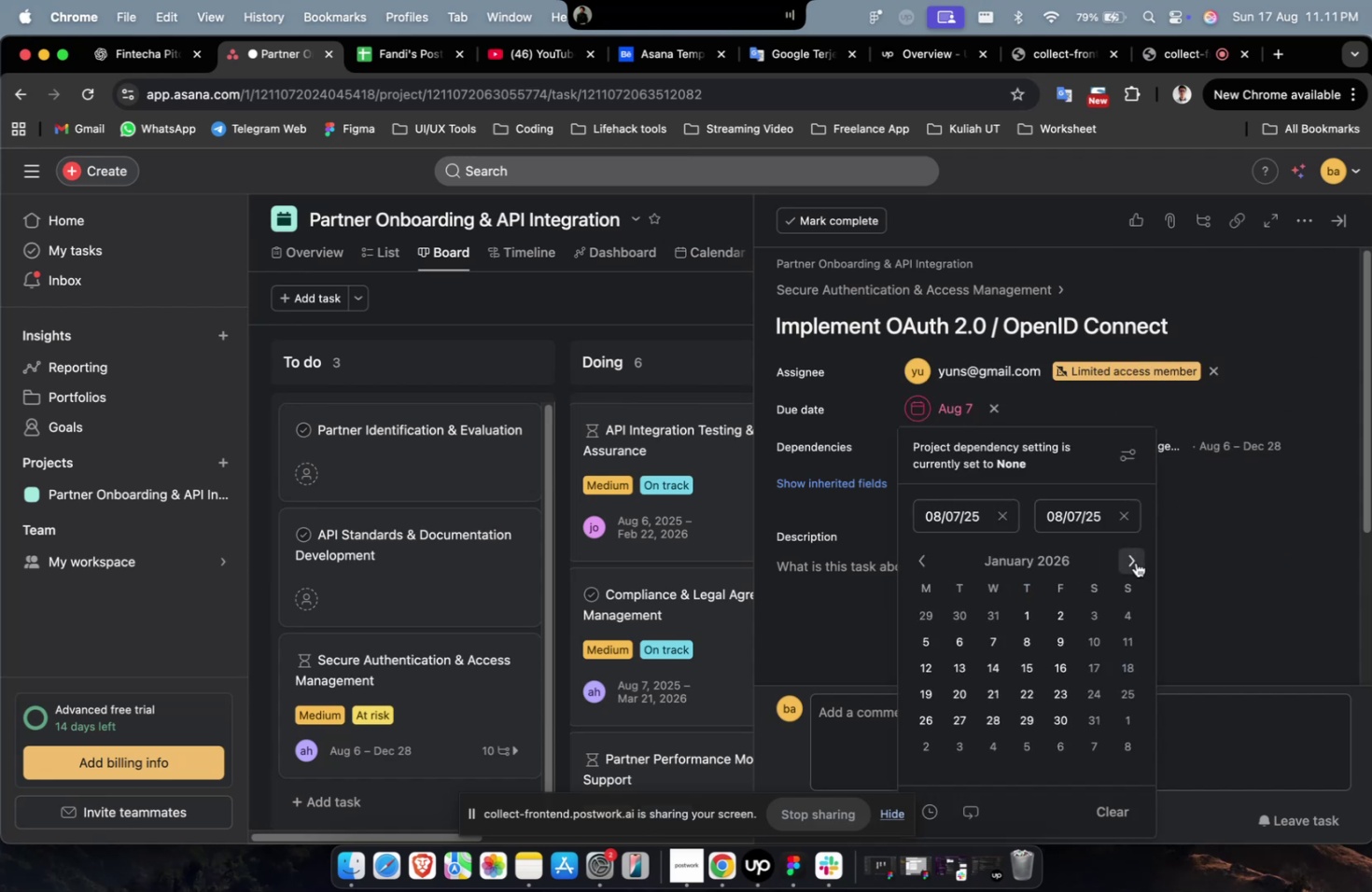 
triple_click([1135, 562])
 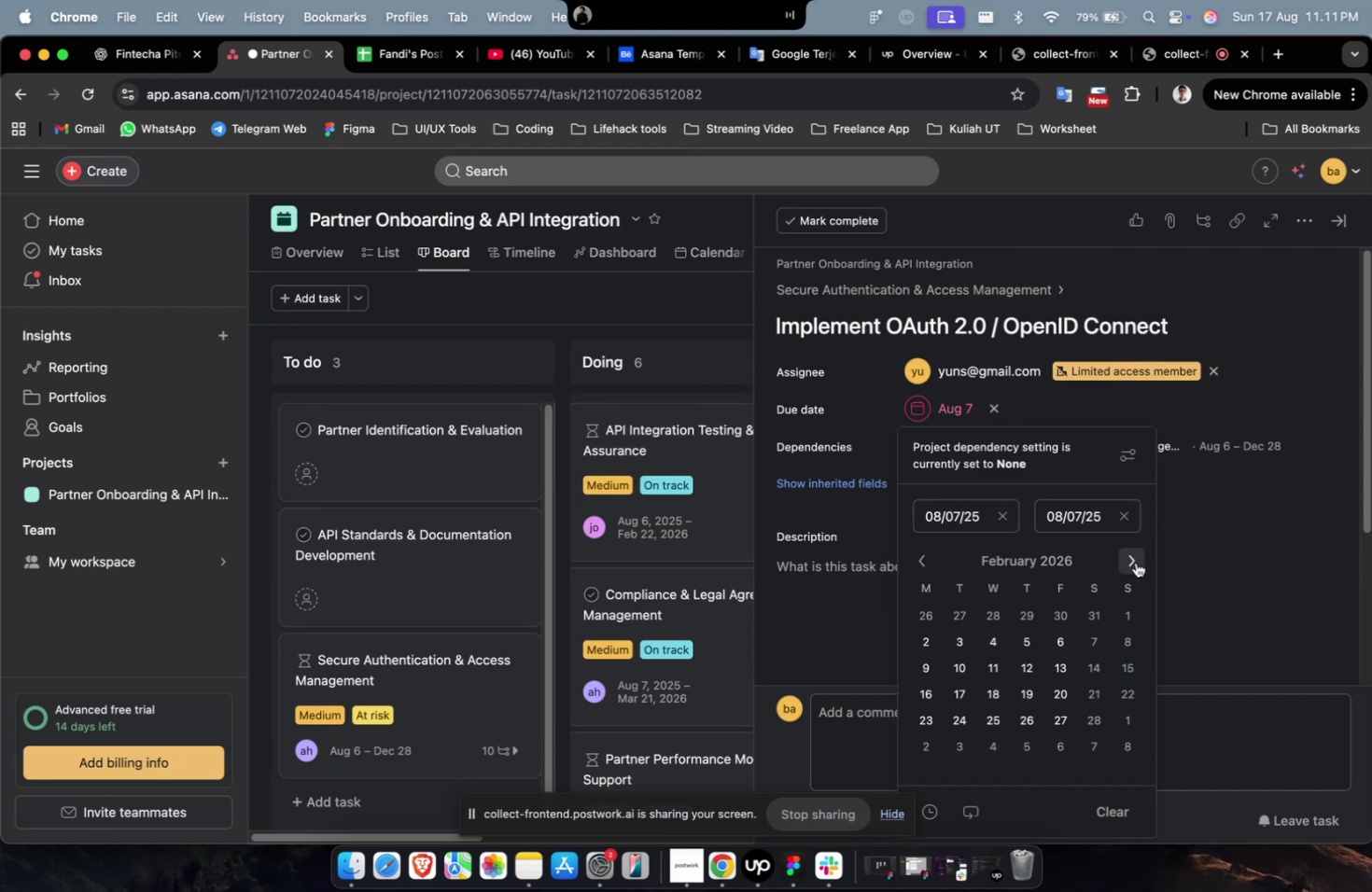 
triple_click([1135, 562])
 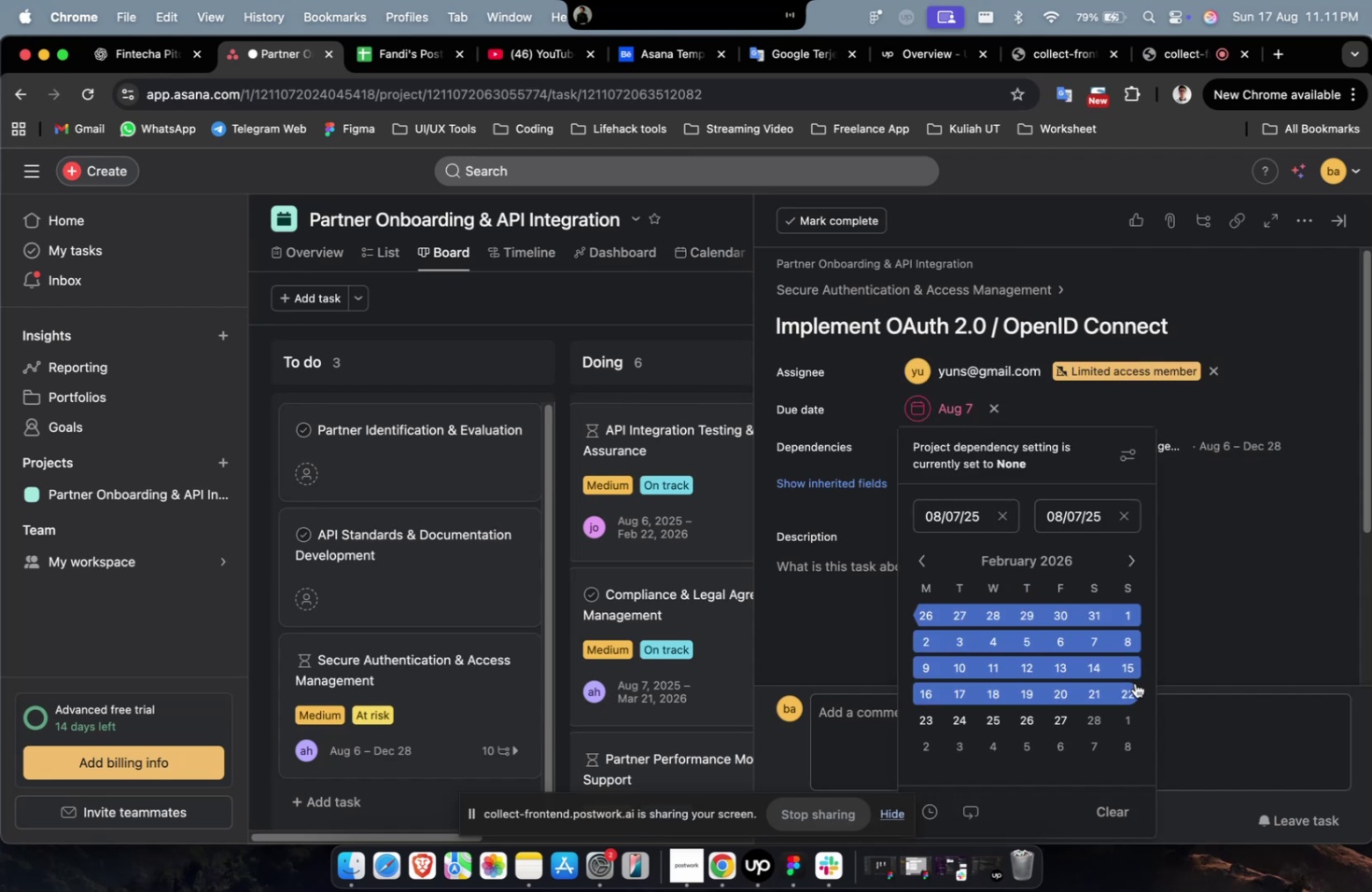 
left_click([1134, 682])
 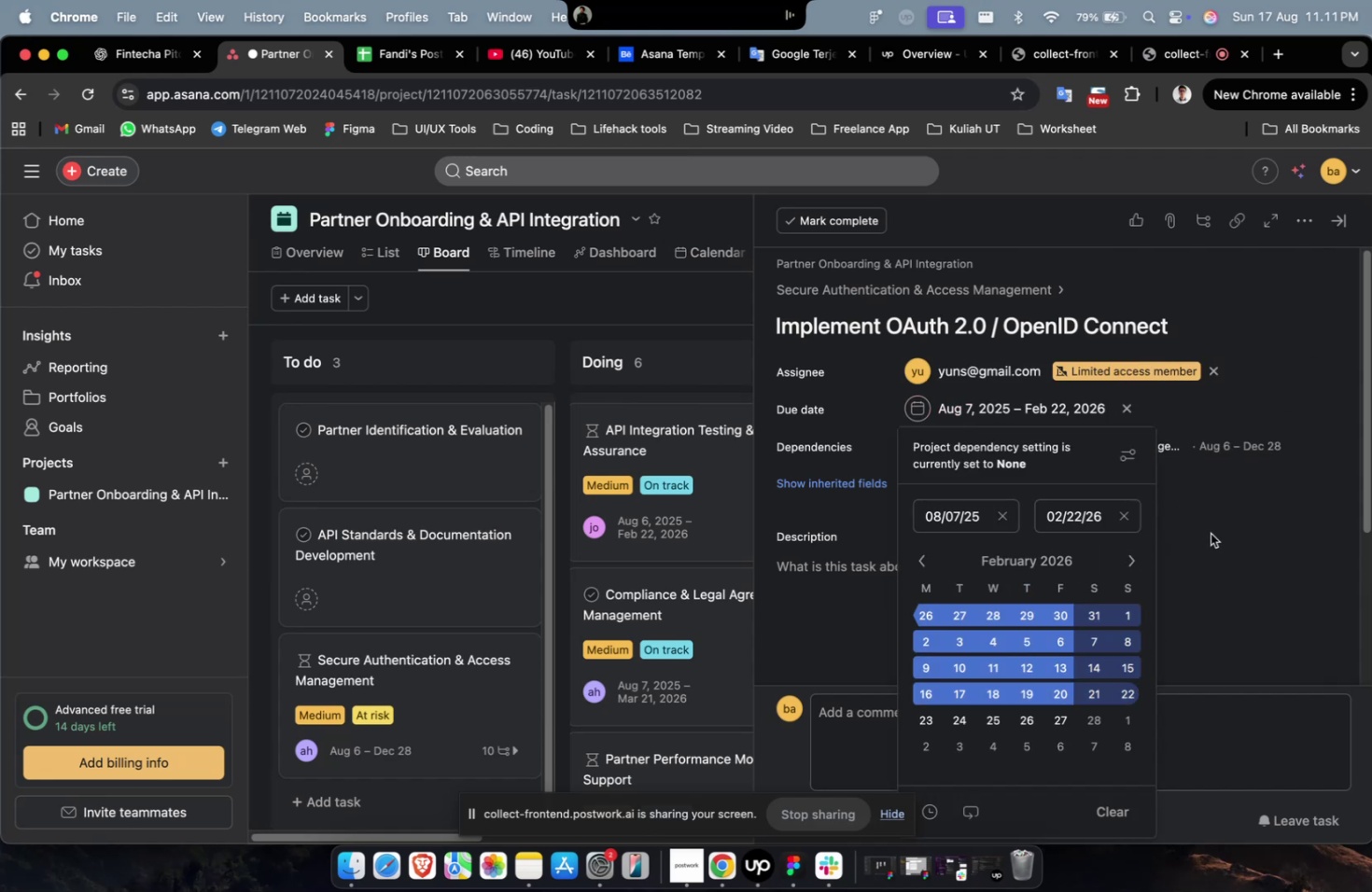 
left_click([1201, 508])
 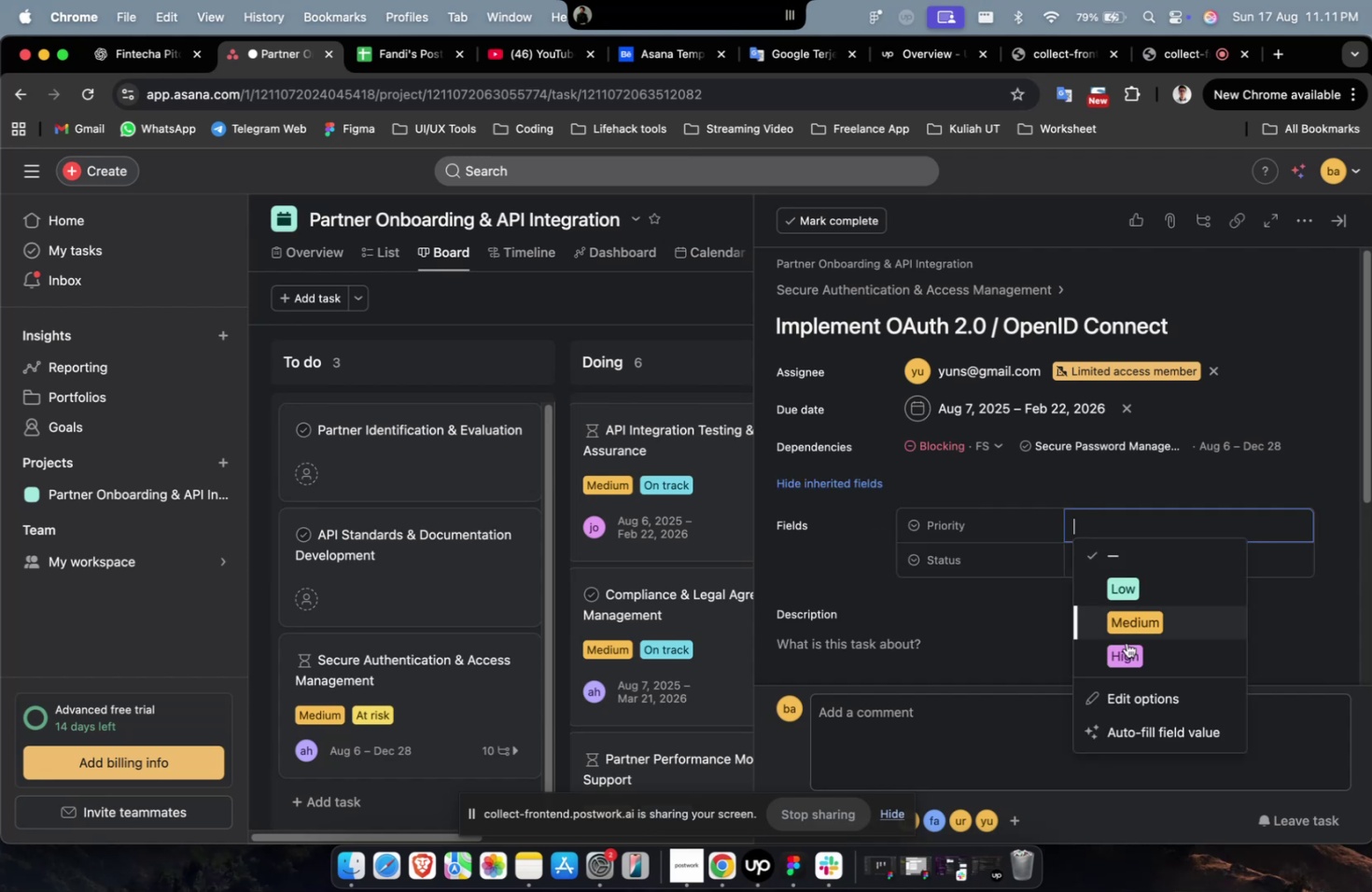 
triple_click([1131, 653])
 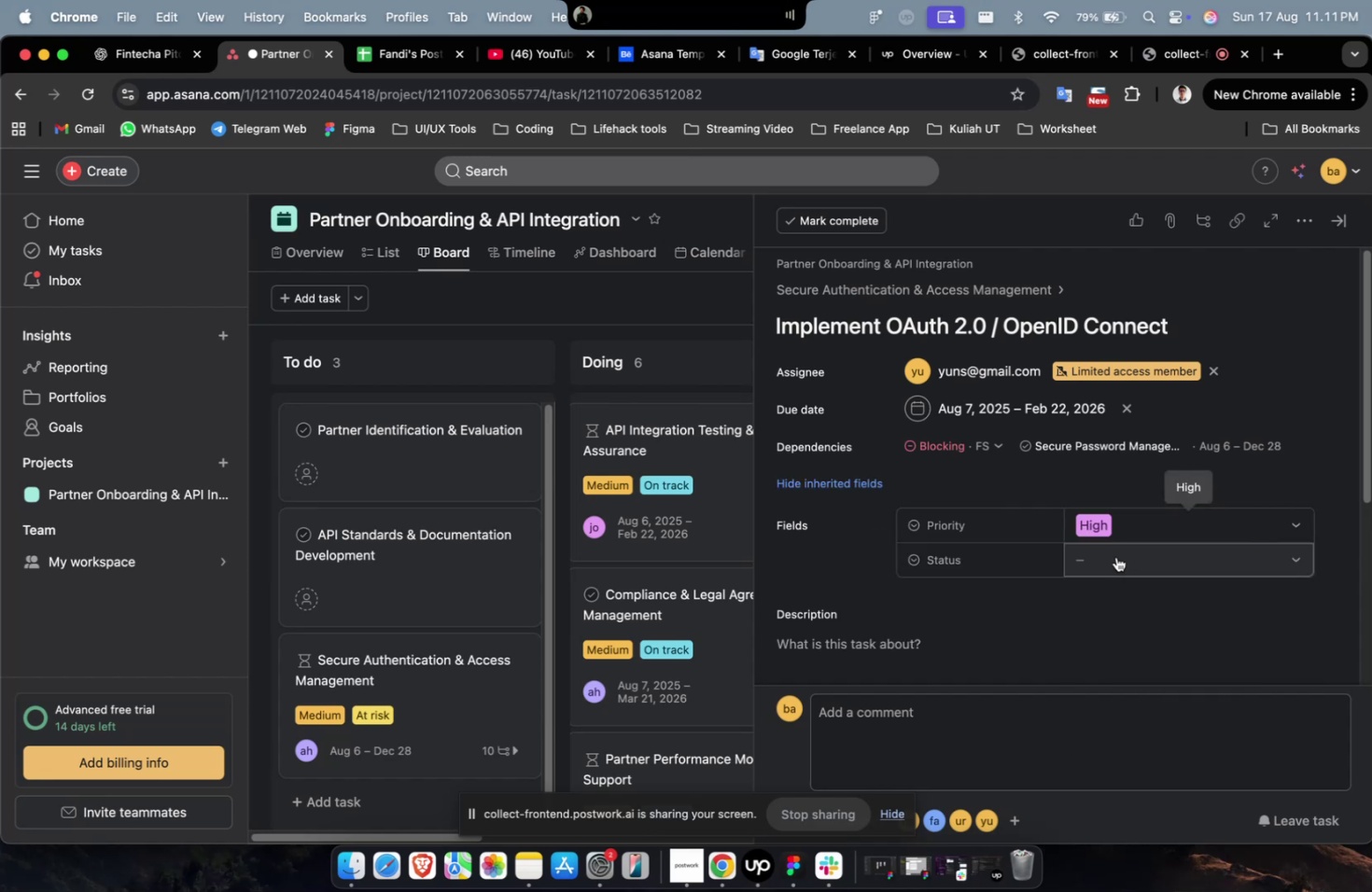 
triple_click([1115, 556])
 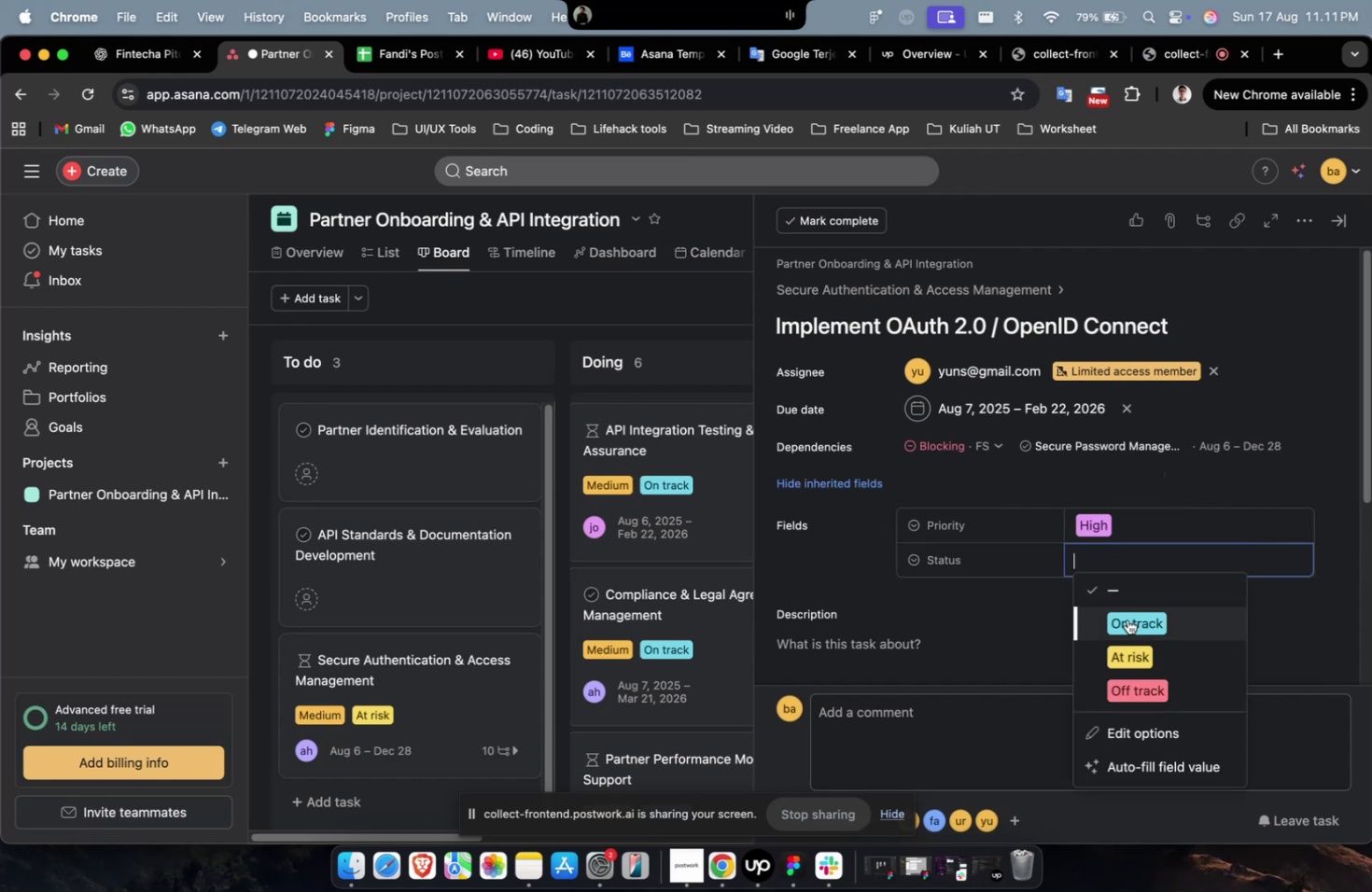 
triple_click([1127, 619])
 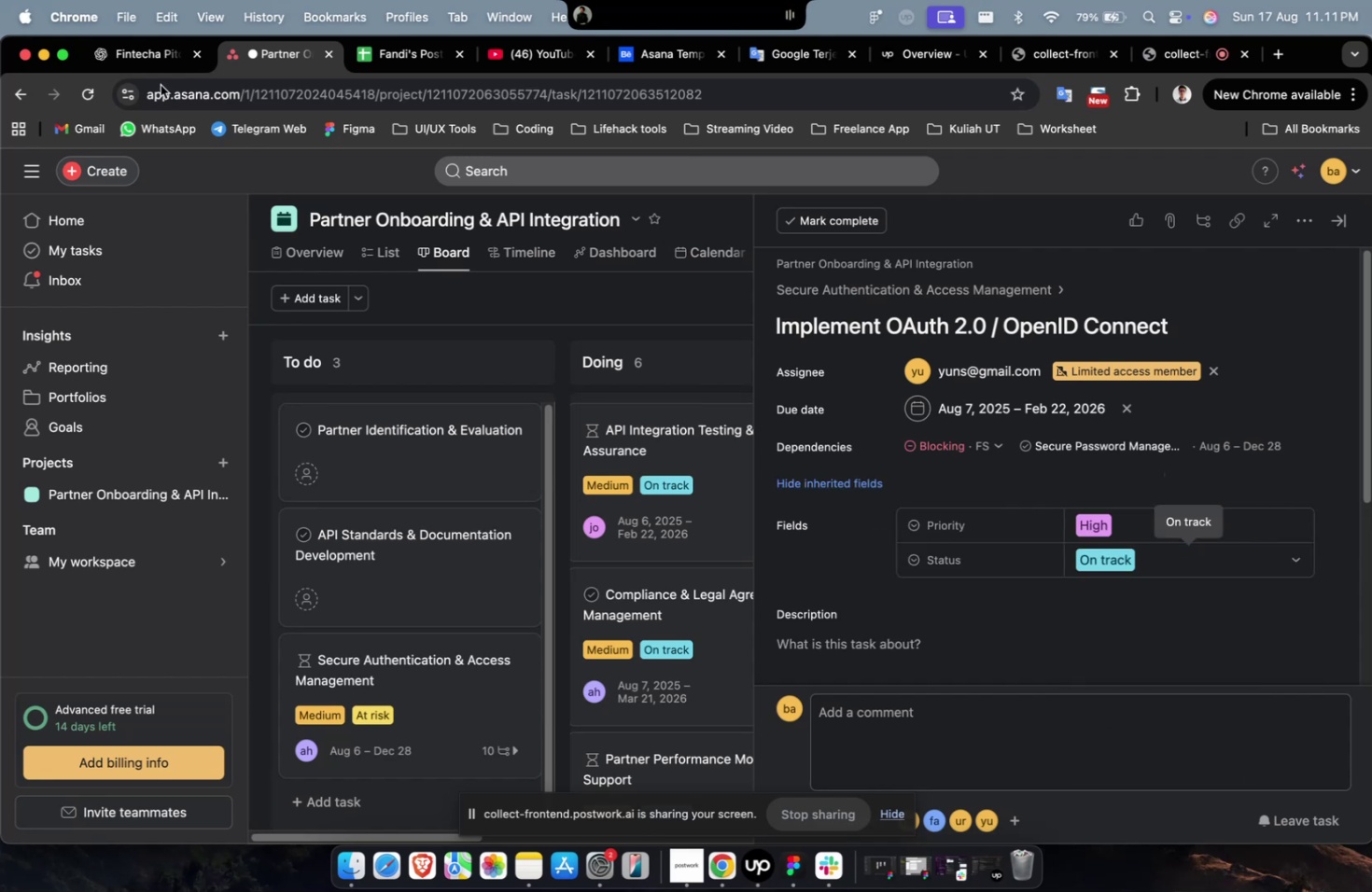 
left_click([147, 61])
 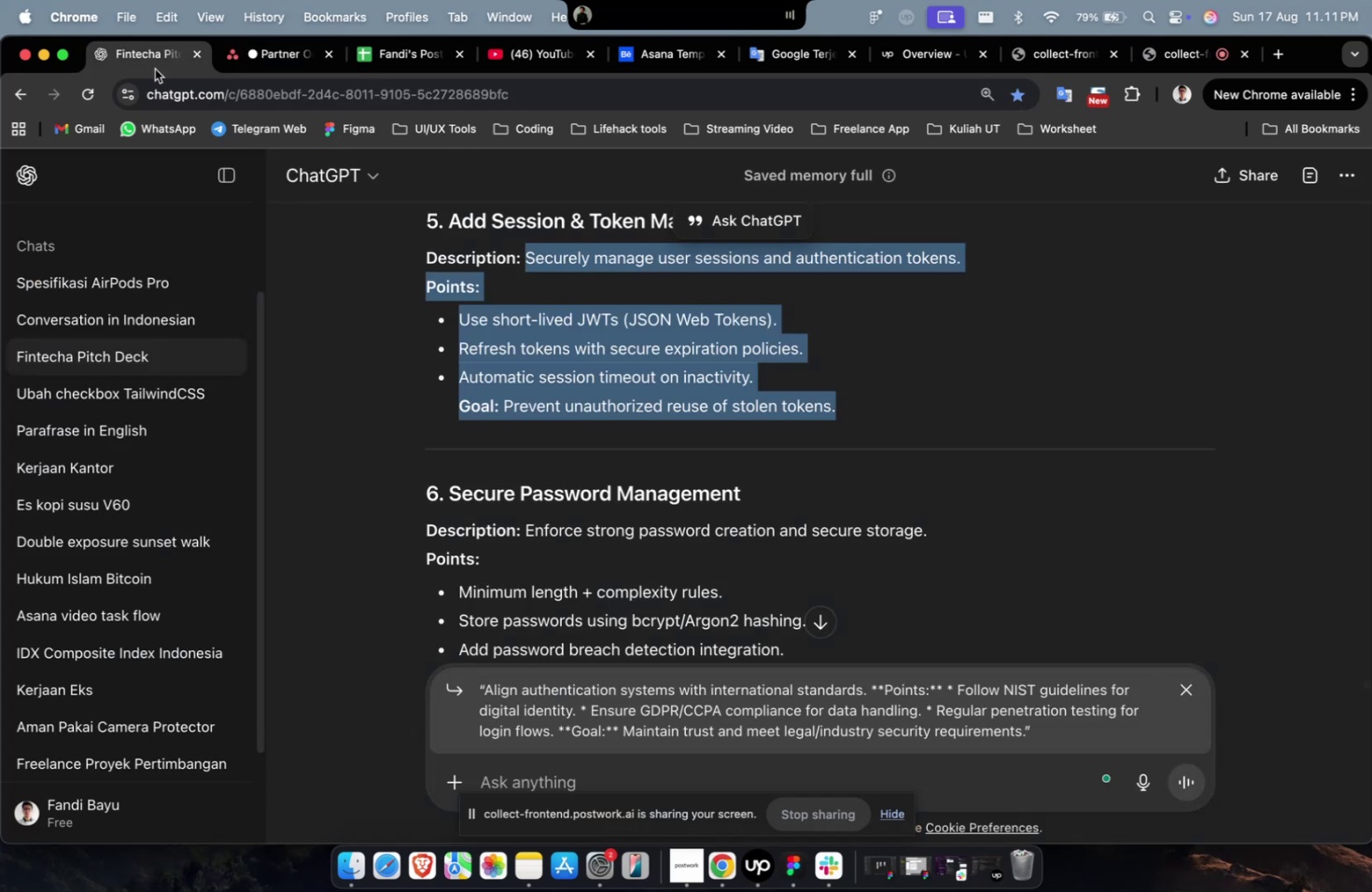 
scroll: coordinate [623, 397], scroll_direction: up, amount: 15.0
 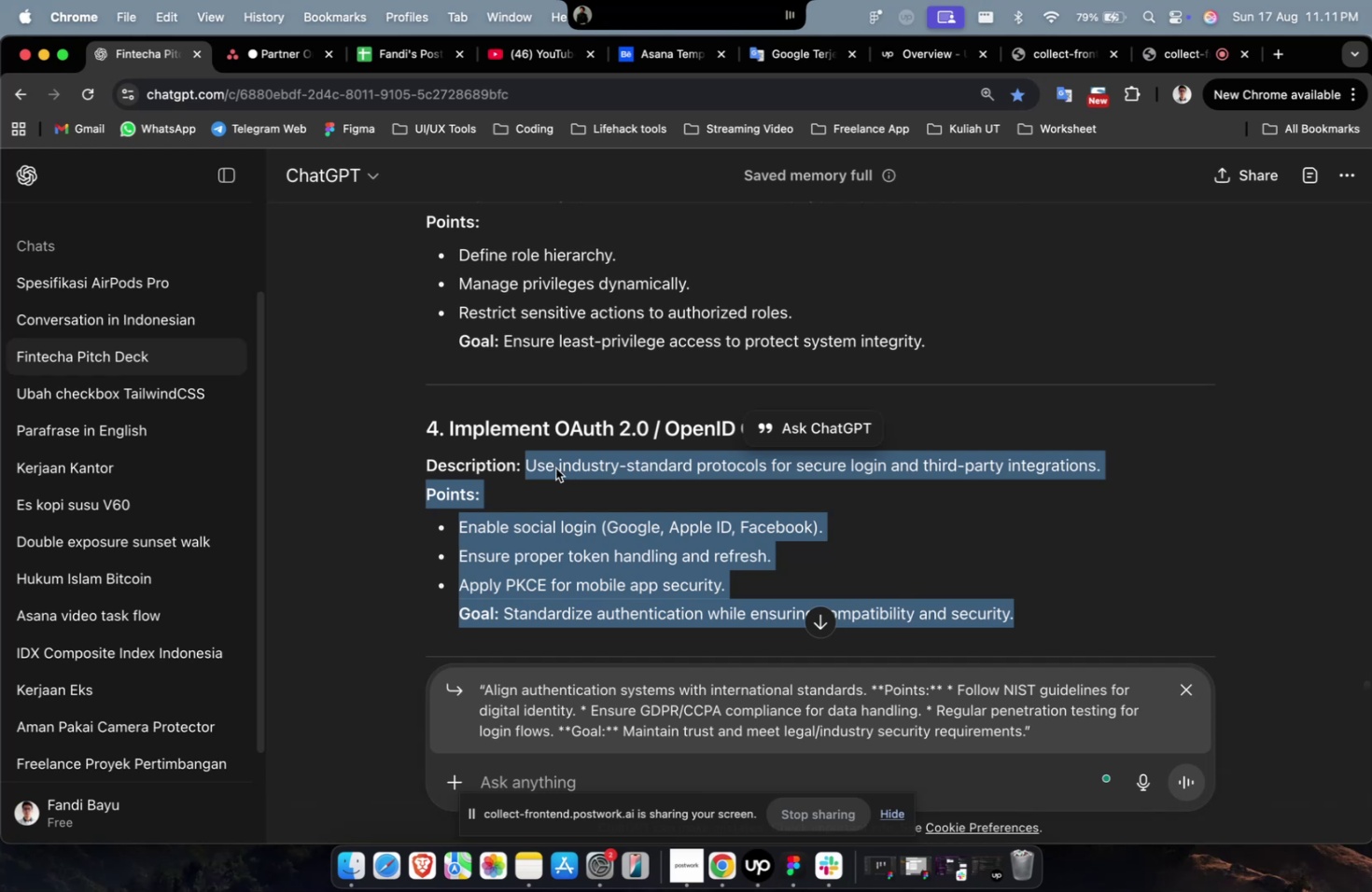 
left_click([591, 500])
 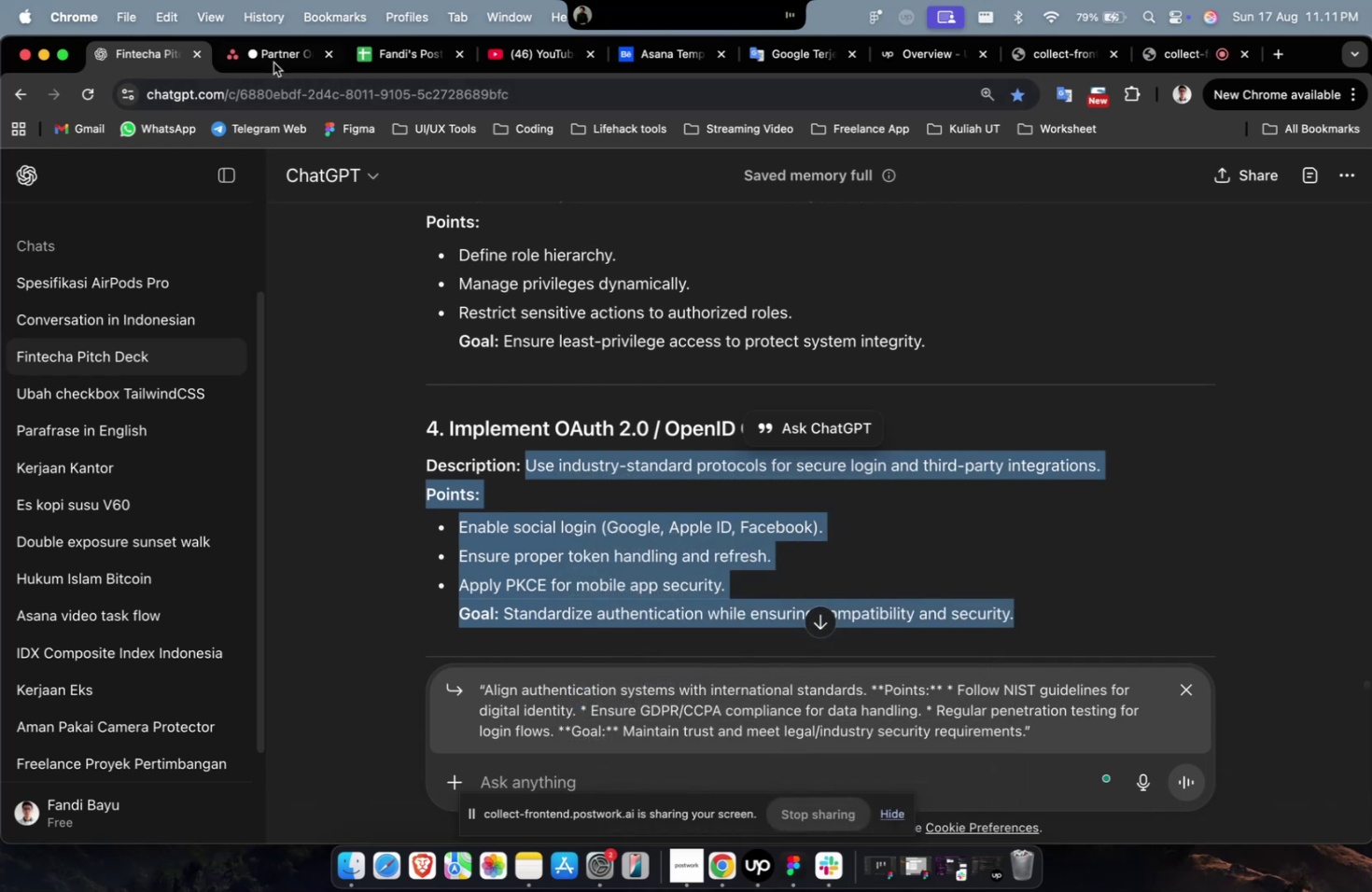 
left_click([273, 62])
 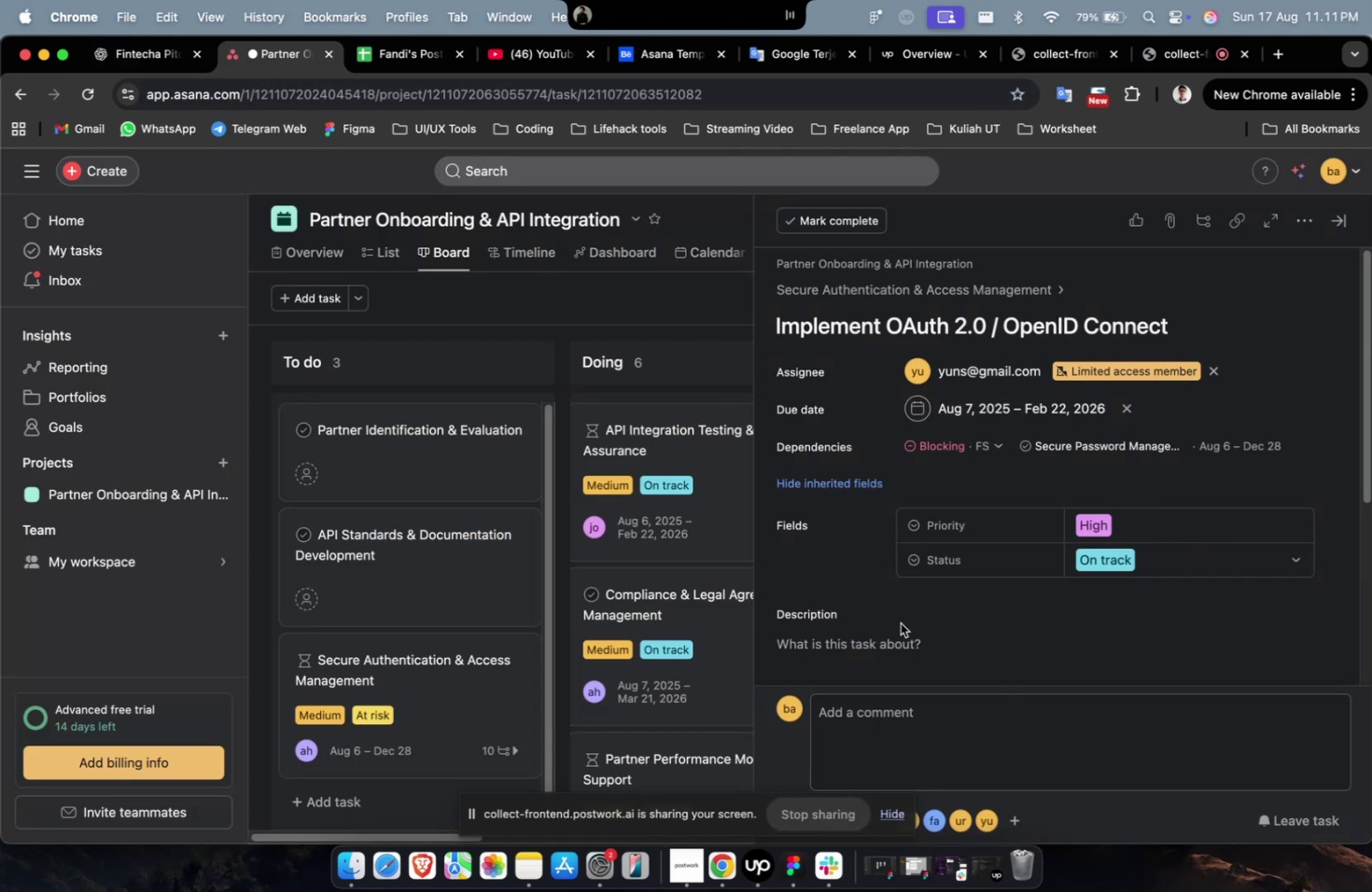 
scroll: coordinate [899, 627], scroll_direction: down, amount: 2.0
 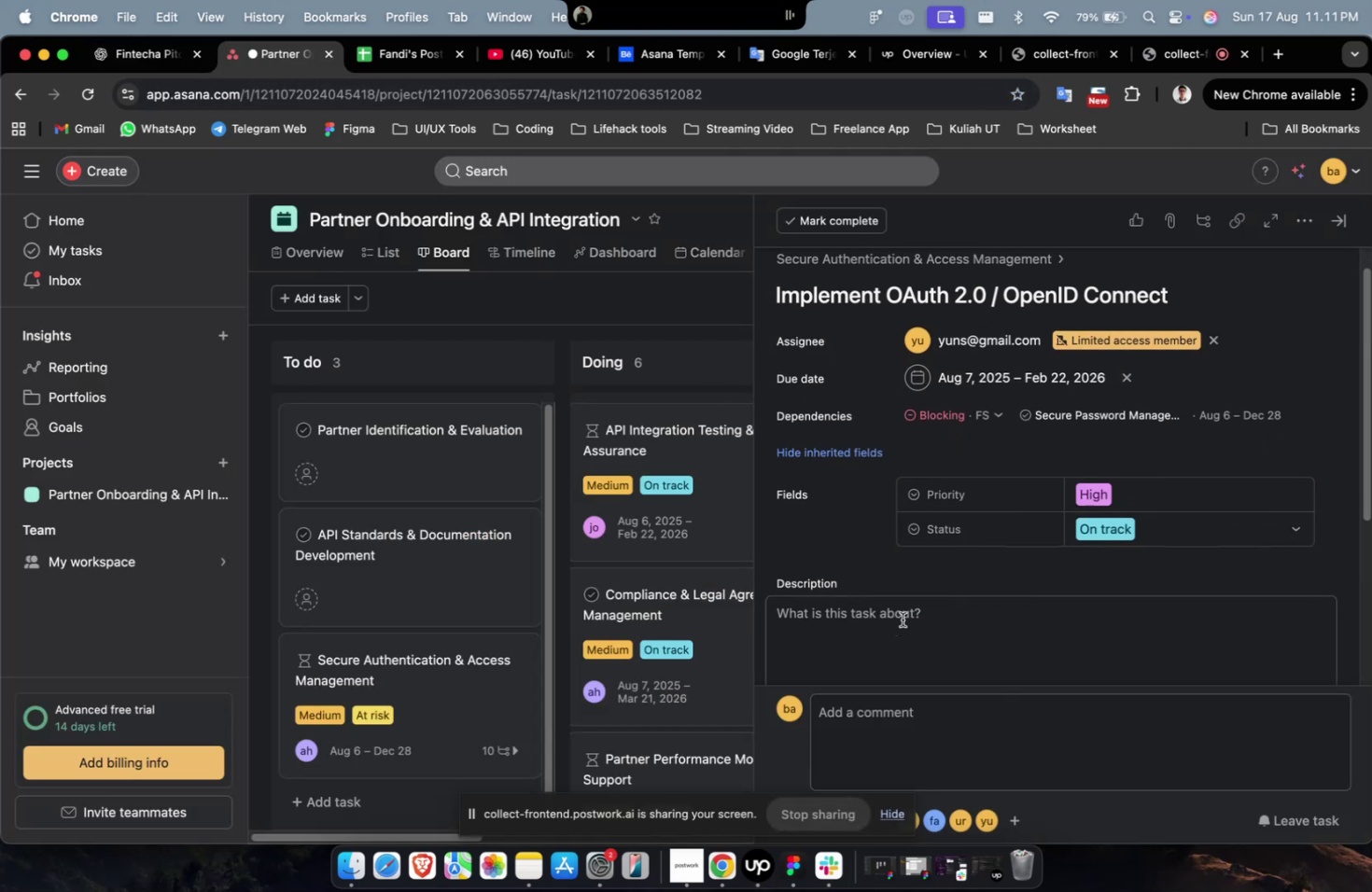 
left_click([902, 619])
 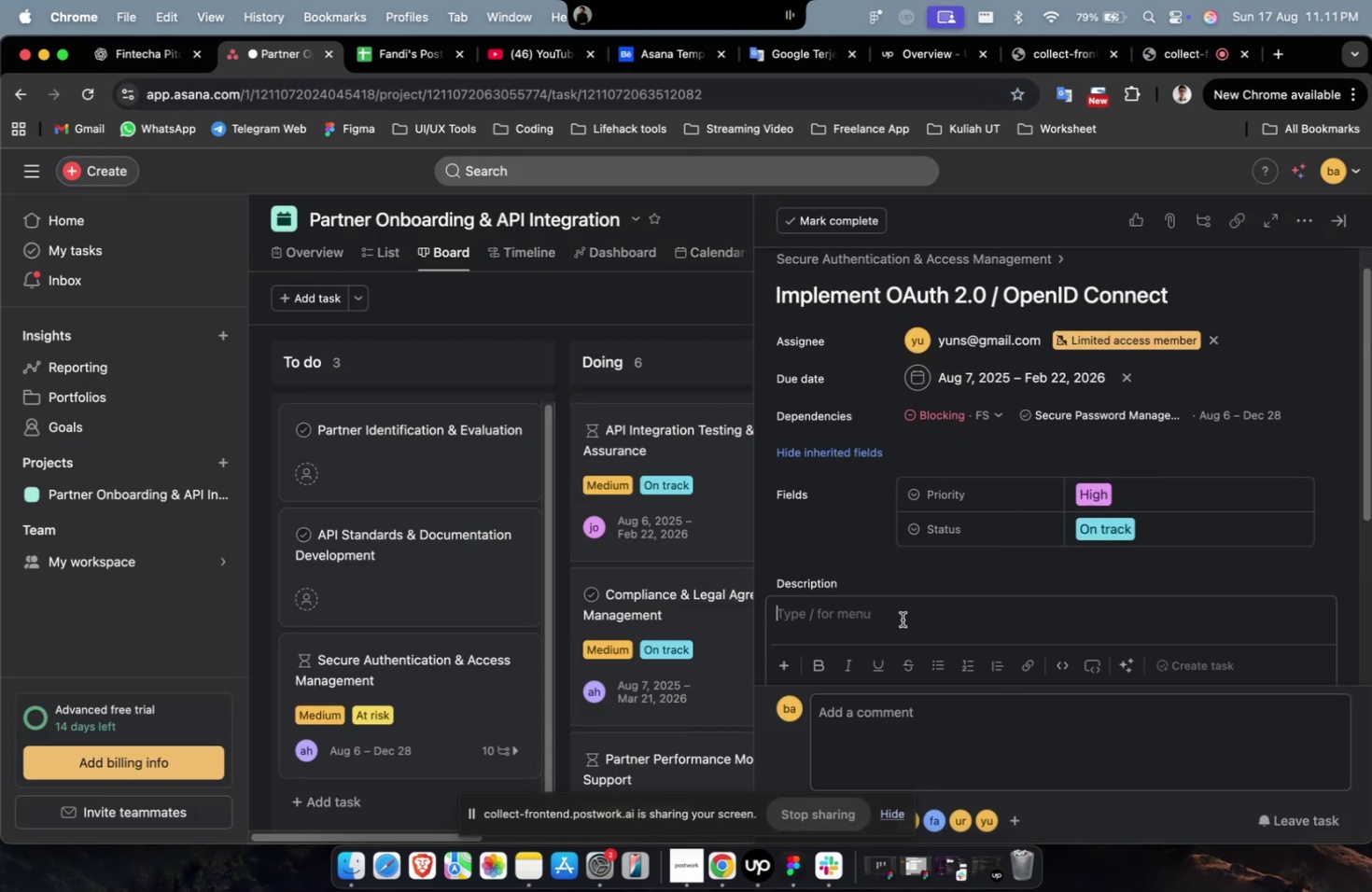 
right_click([902, 619])
 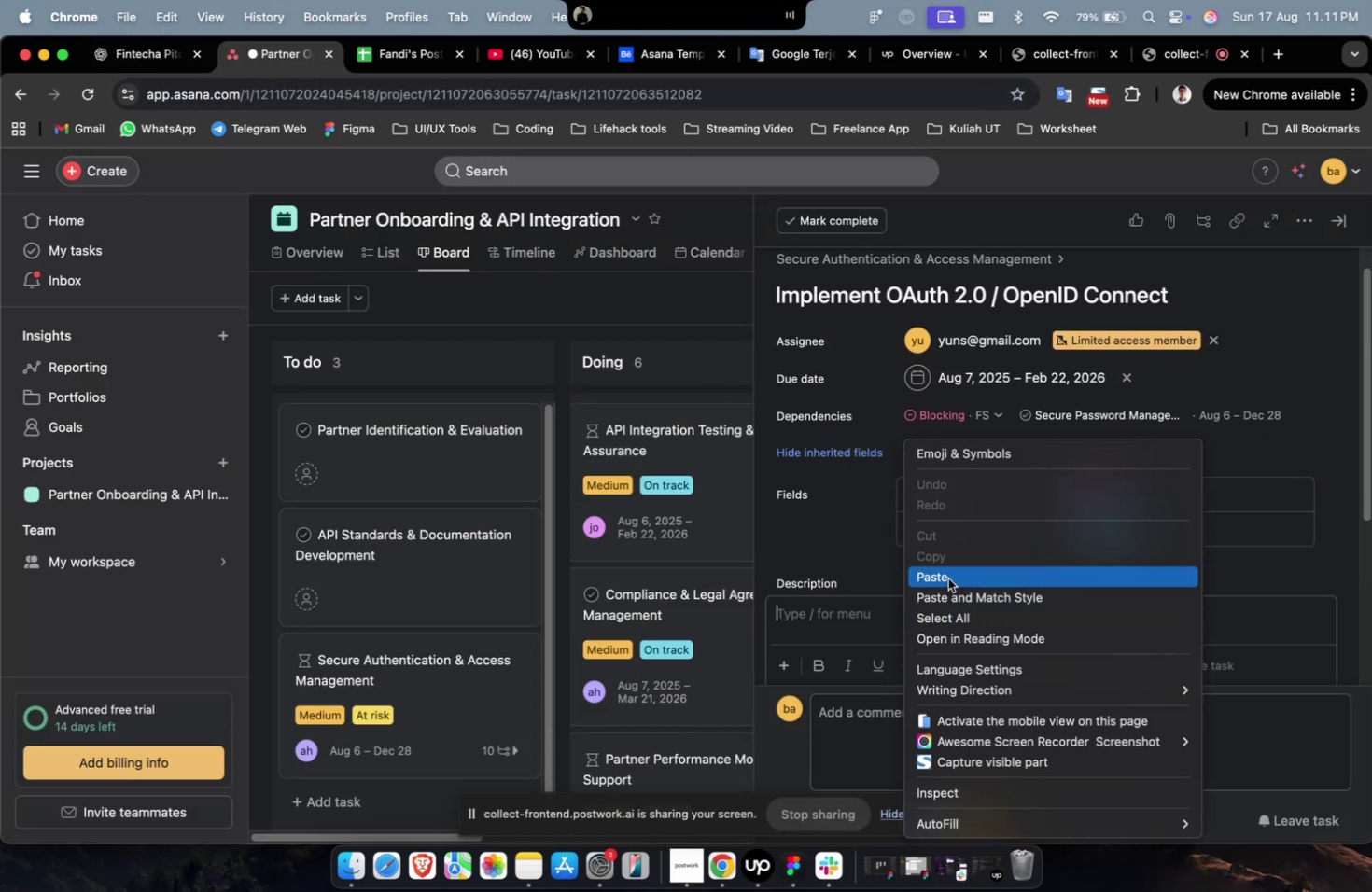 
left_click([947, 578])
 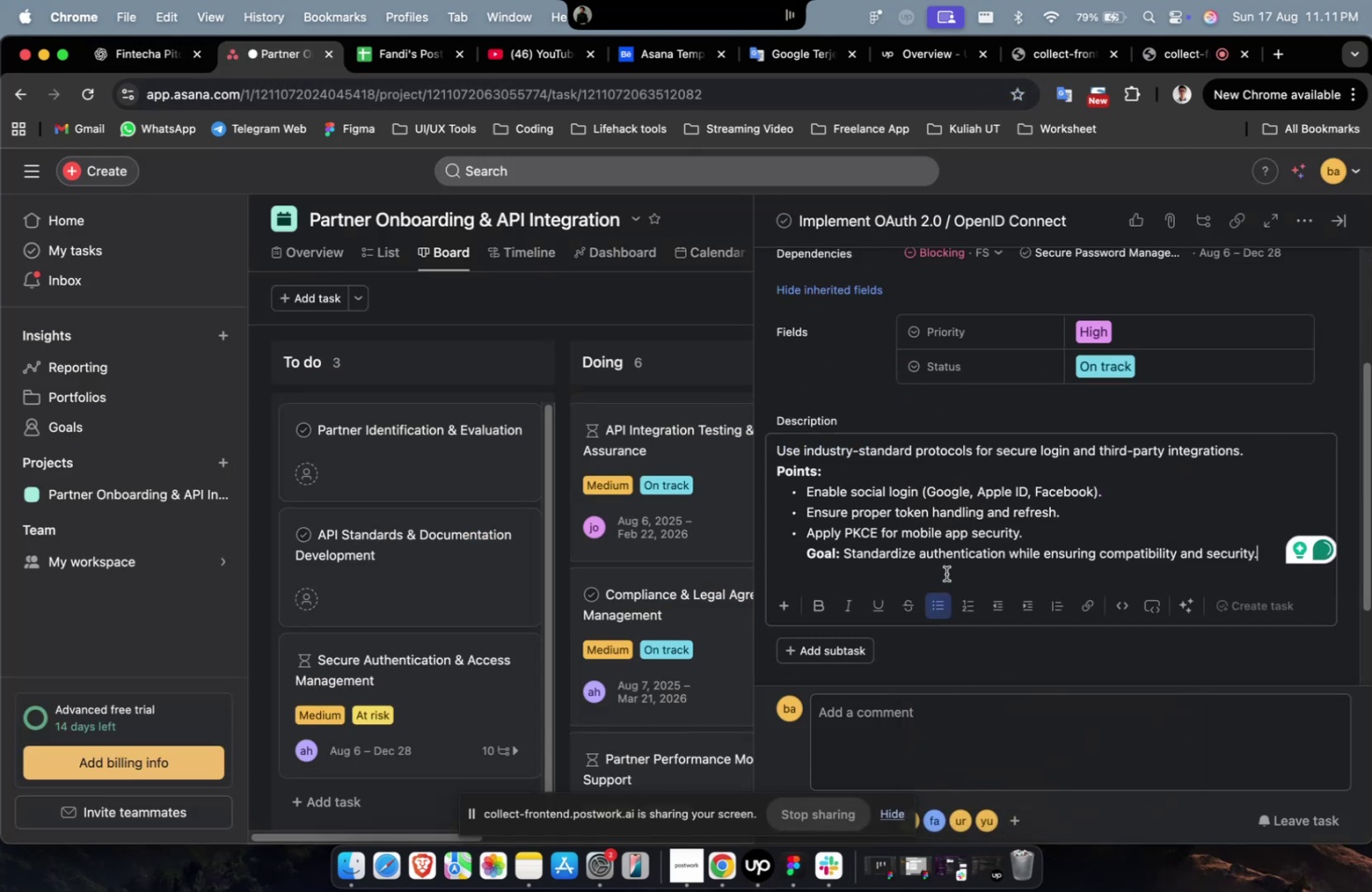 
wait(8.56)
 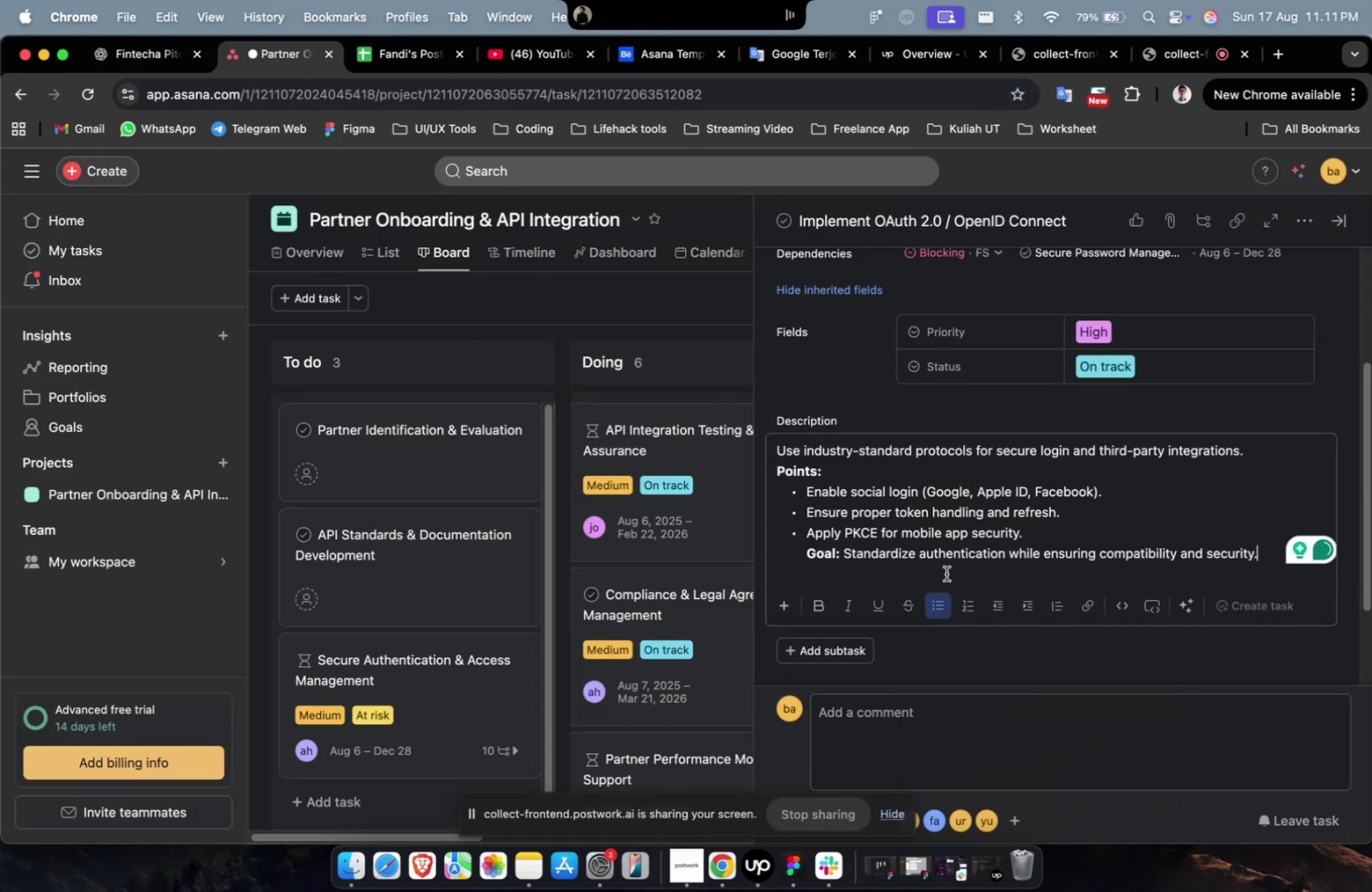 
scroll: coordinate [948, 573], scroll_direction: down, amount: 30.0
 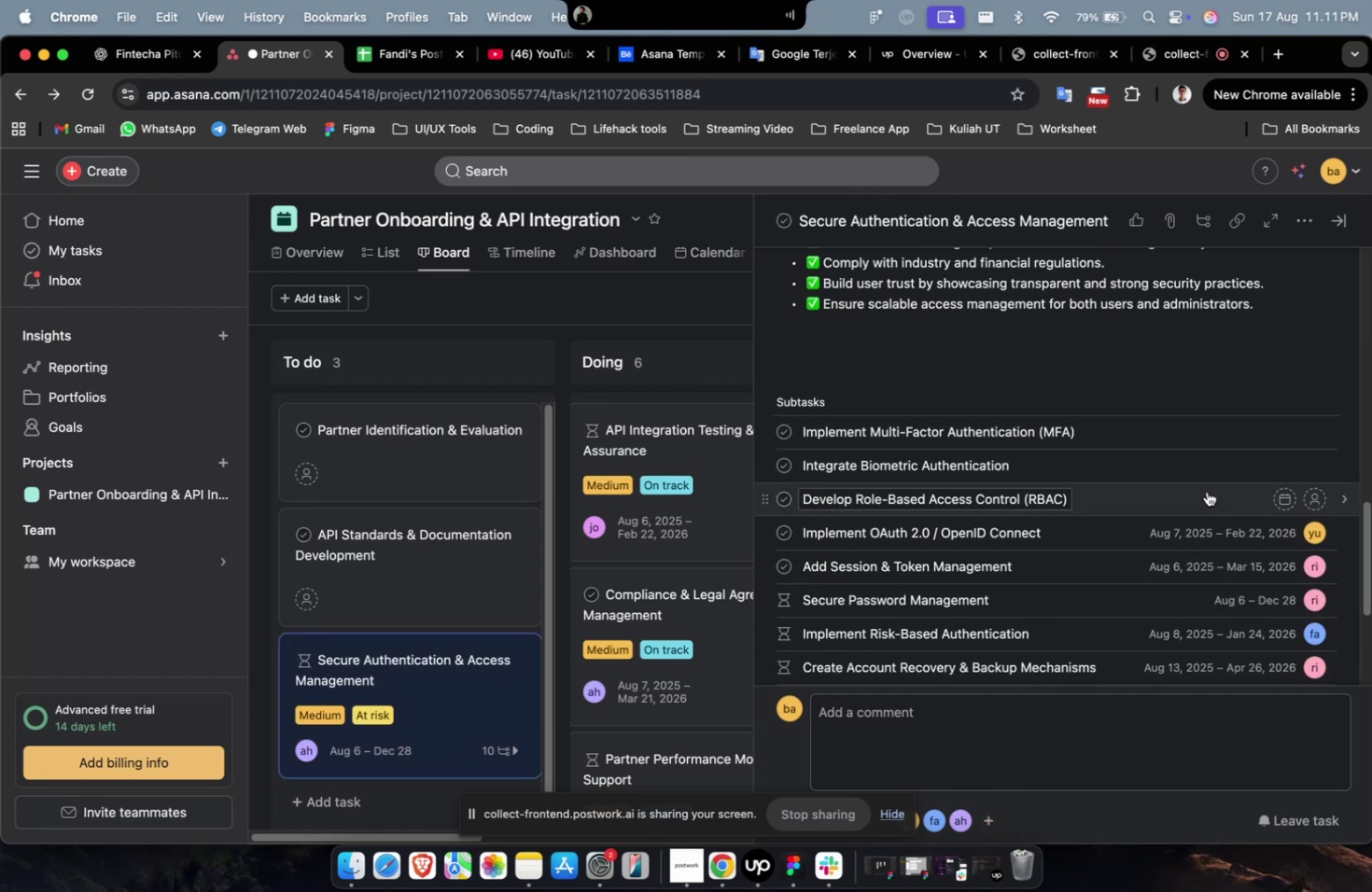 
left_click([1206, 491])
 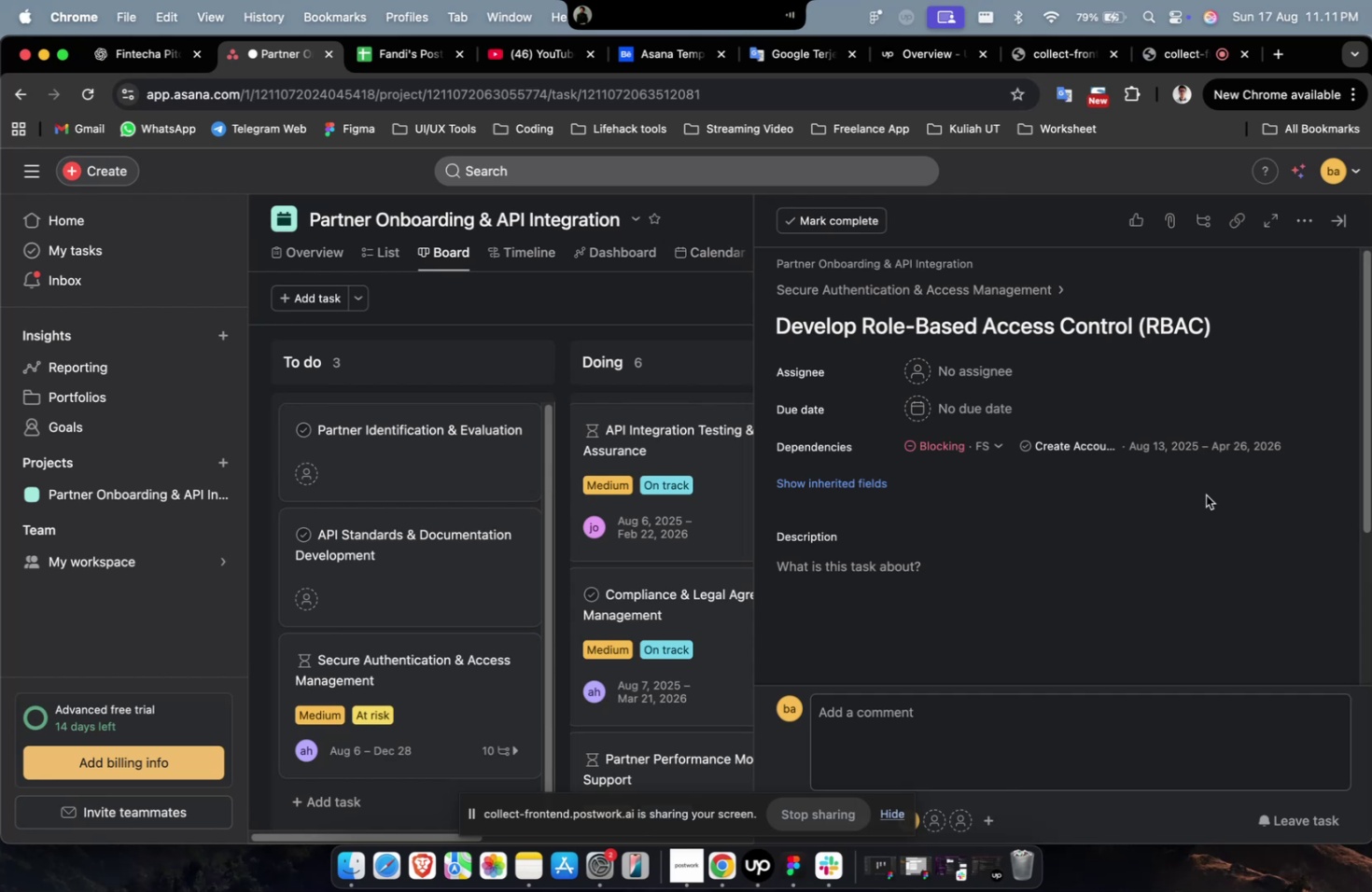 
wait(10.77)
 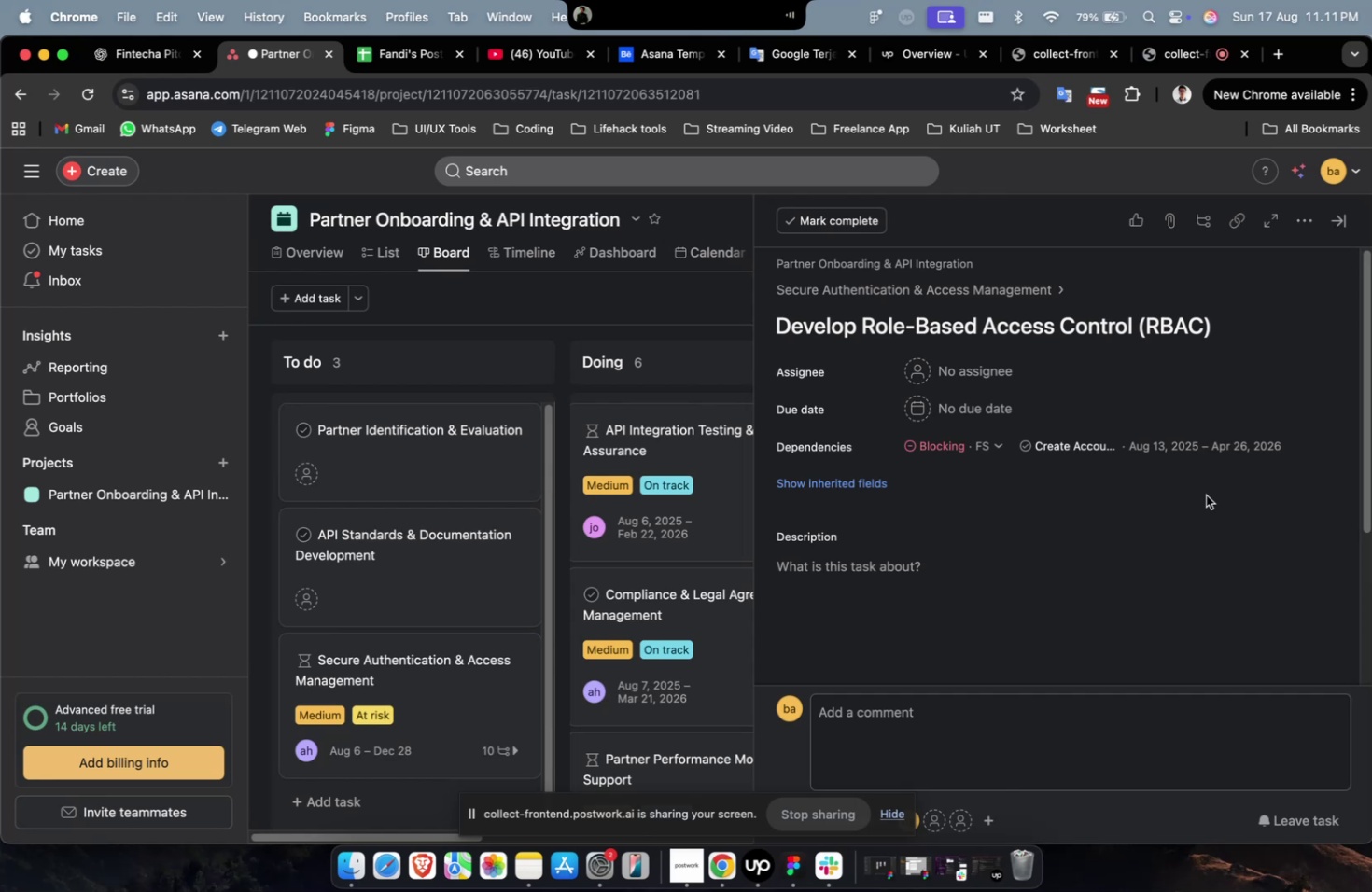 
left_click([963, 383])
 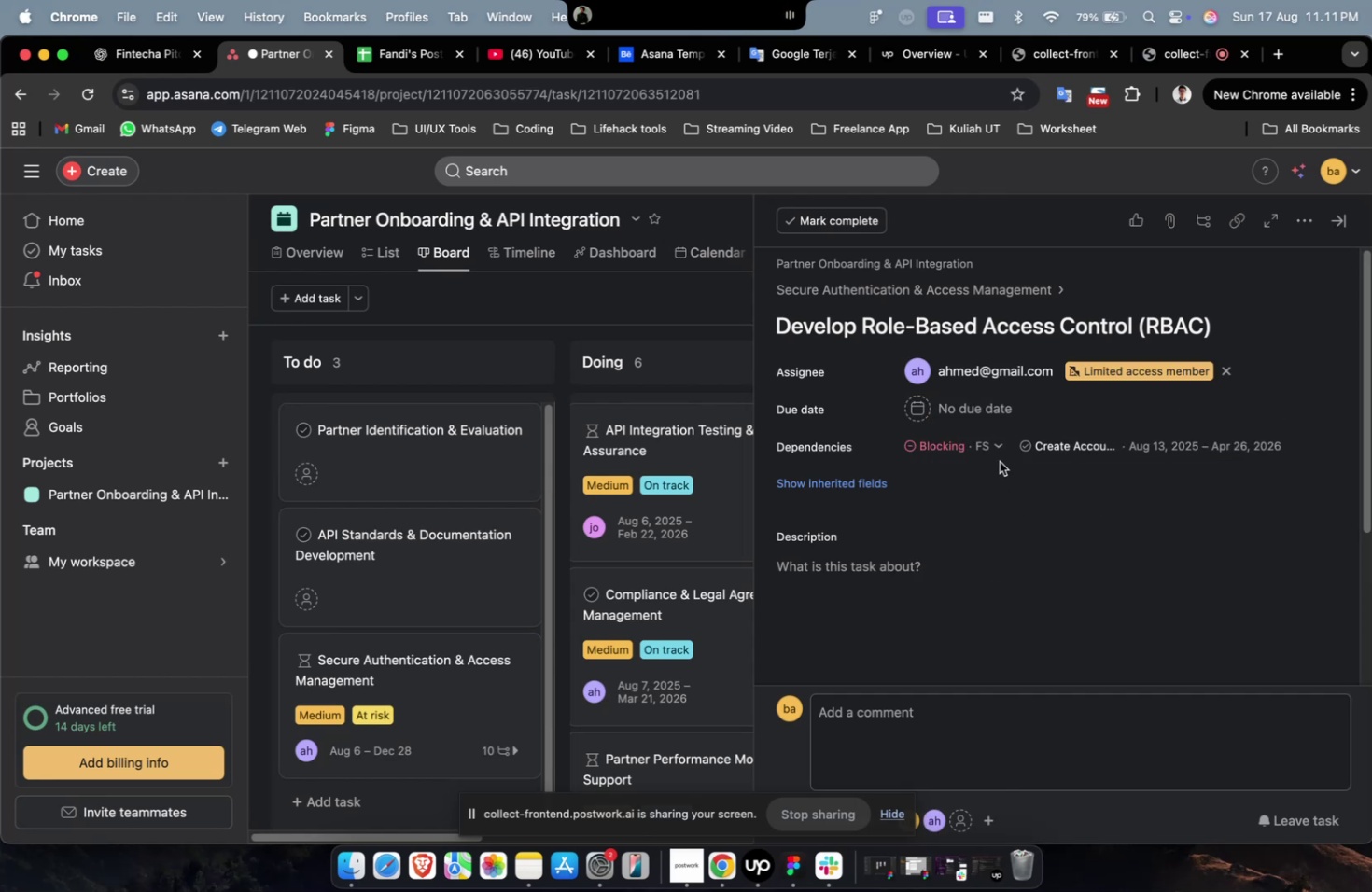 
left_click([988, 417])
 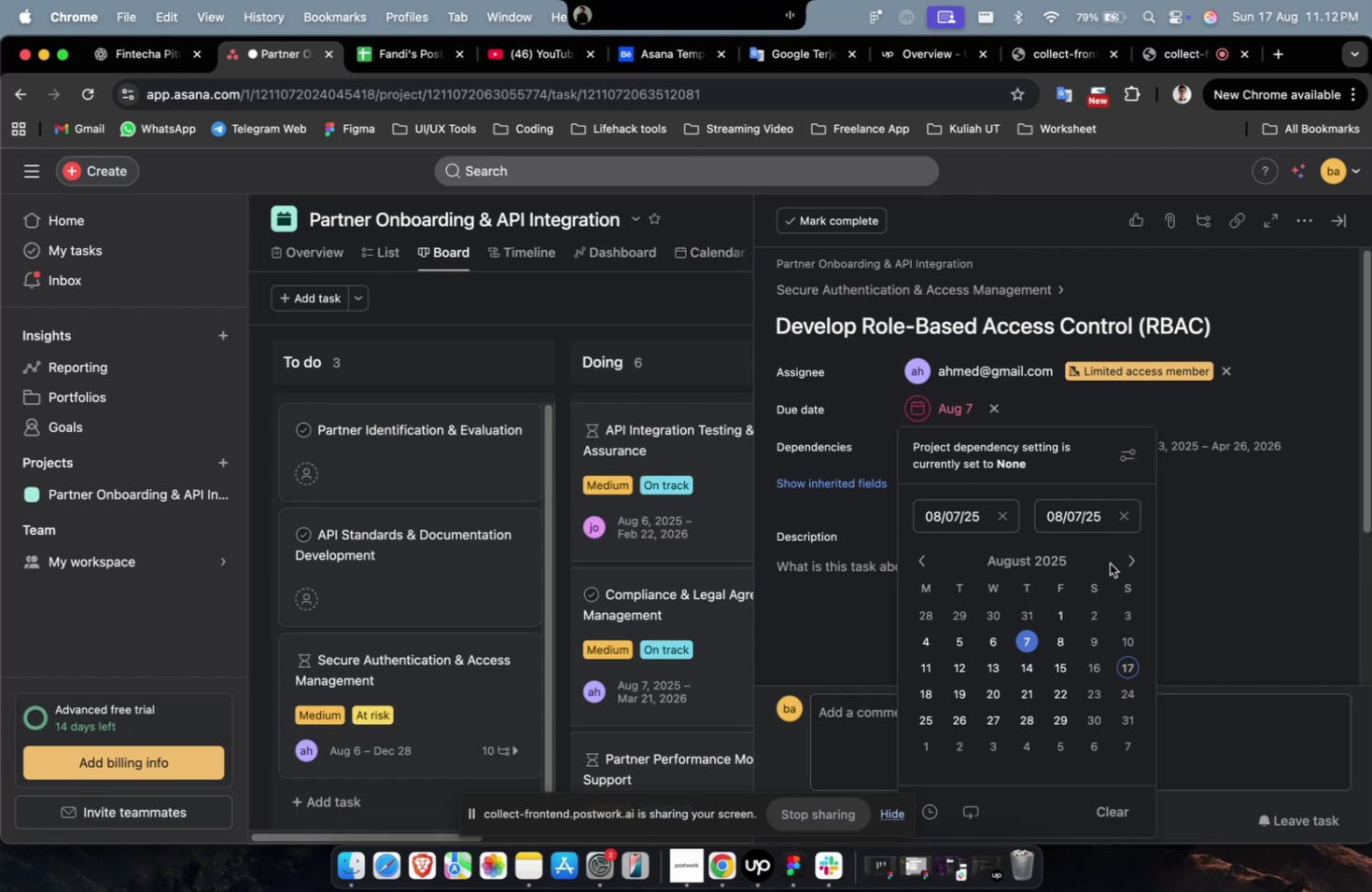 
wait(17.94)
 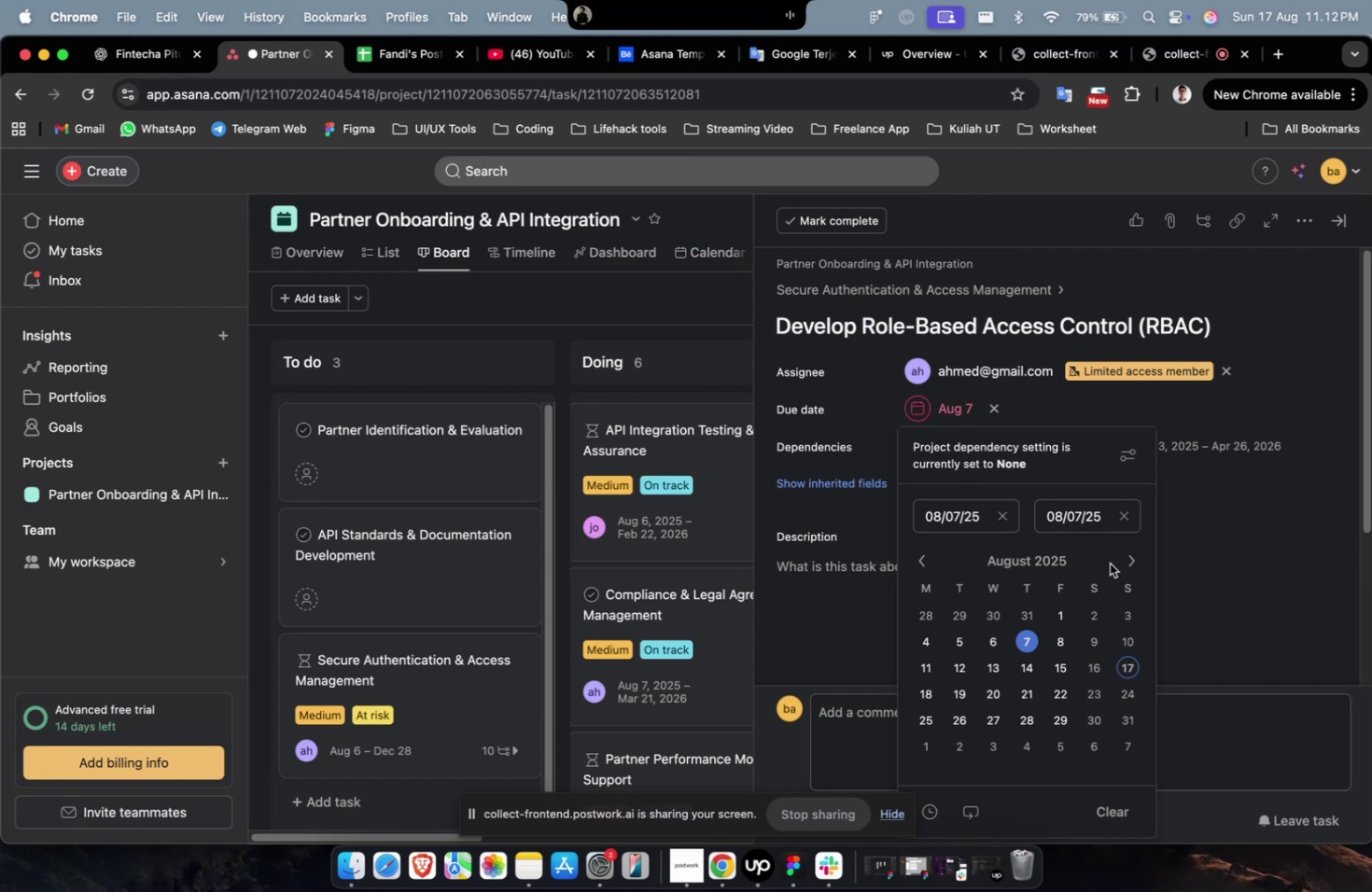 
scroll: coordinate [1070, 580], scroll_direction: down, amount: 2.0
 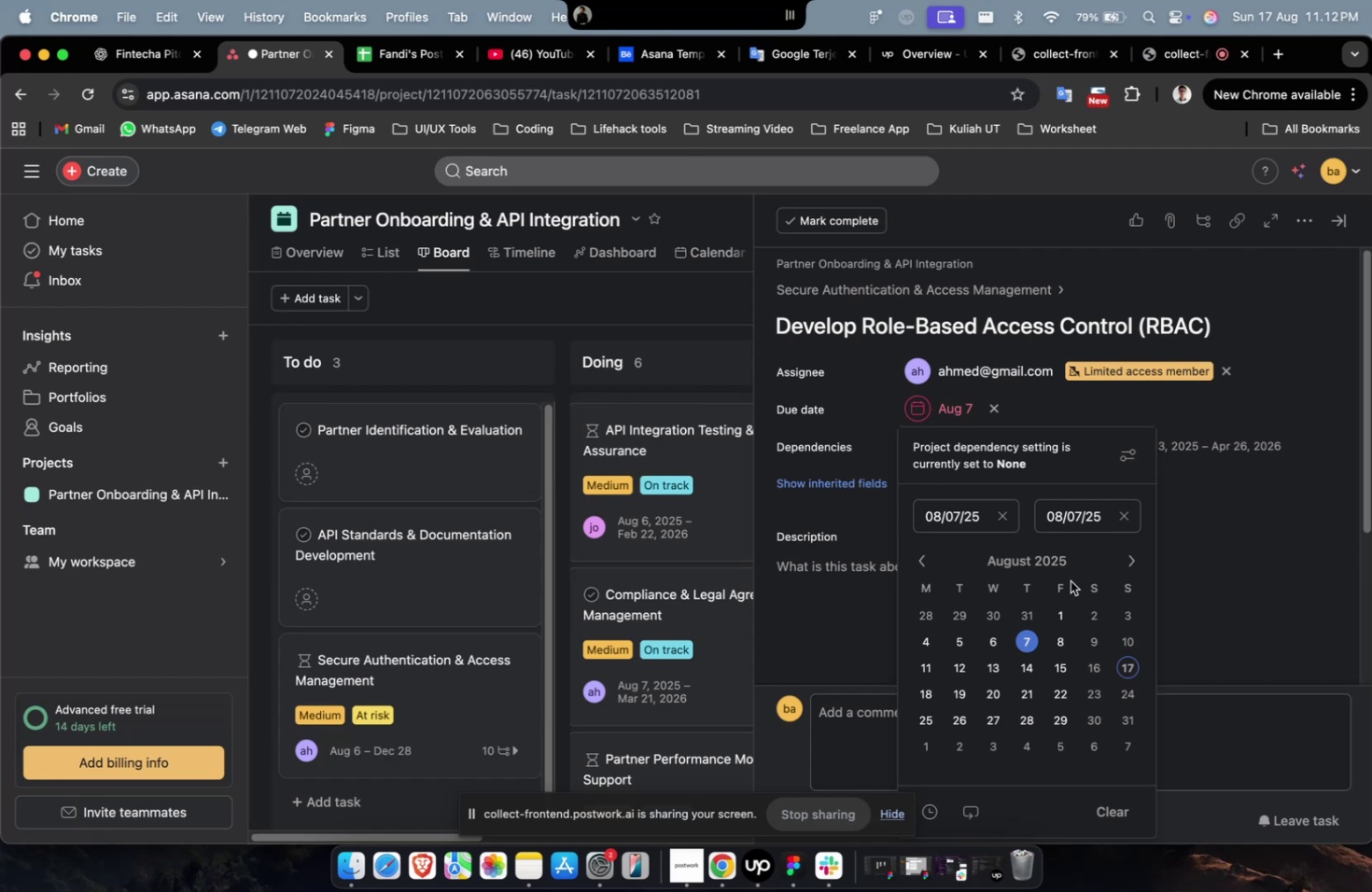 
wait(8.53)
 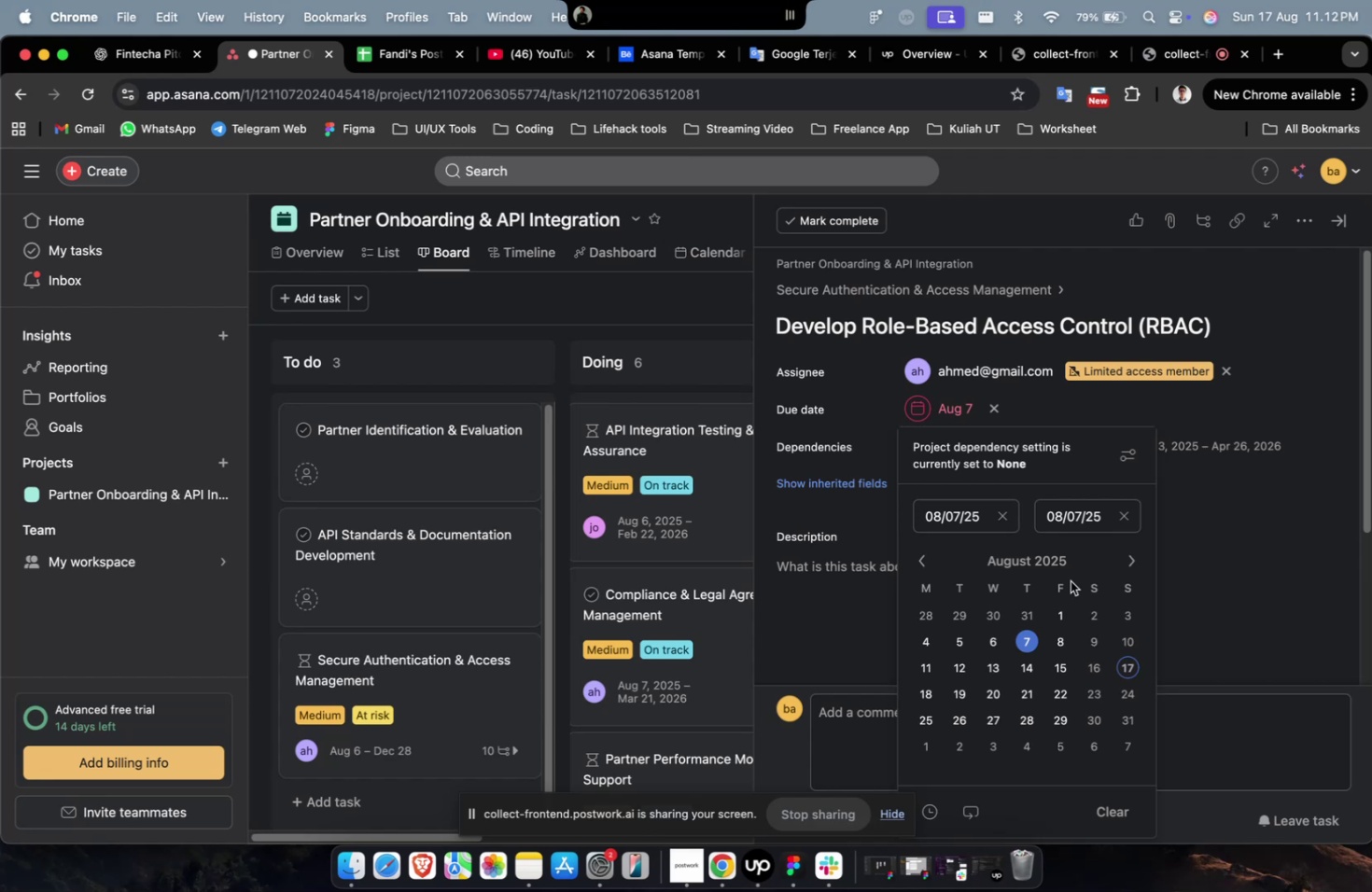 
scroll: coordinate [1070, 580], scroll_direction: down, amount: 8.0
 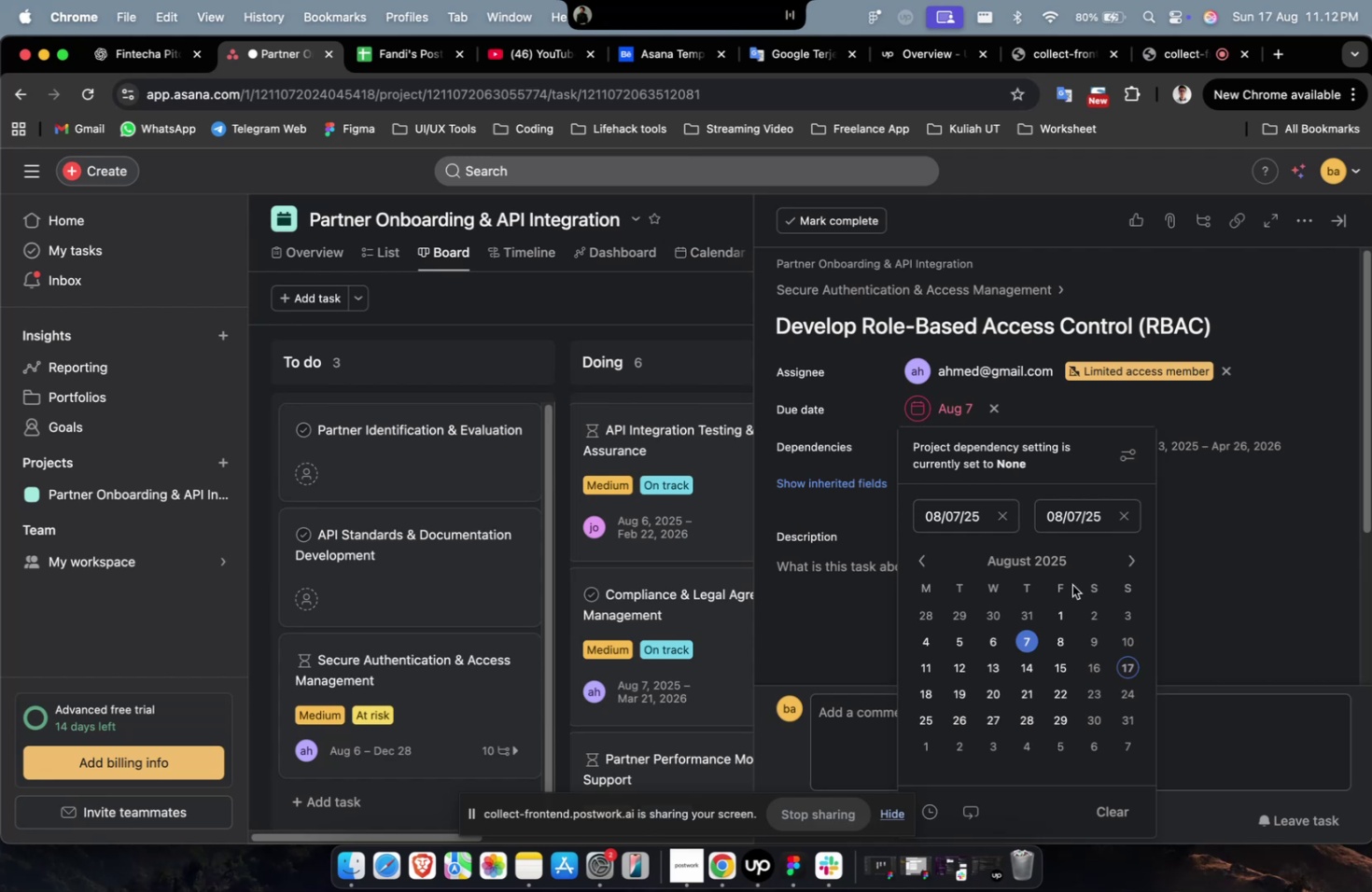 
wait(11.09)
 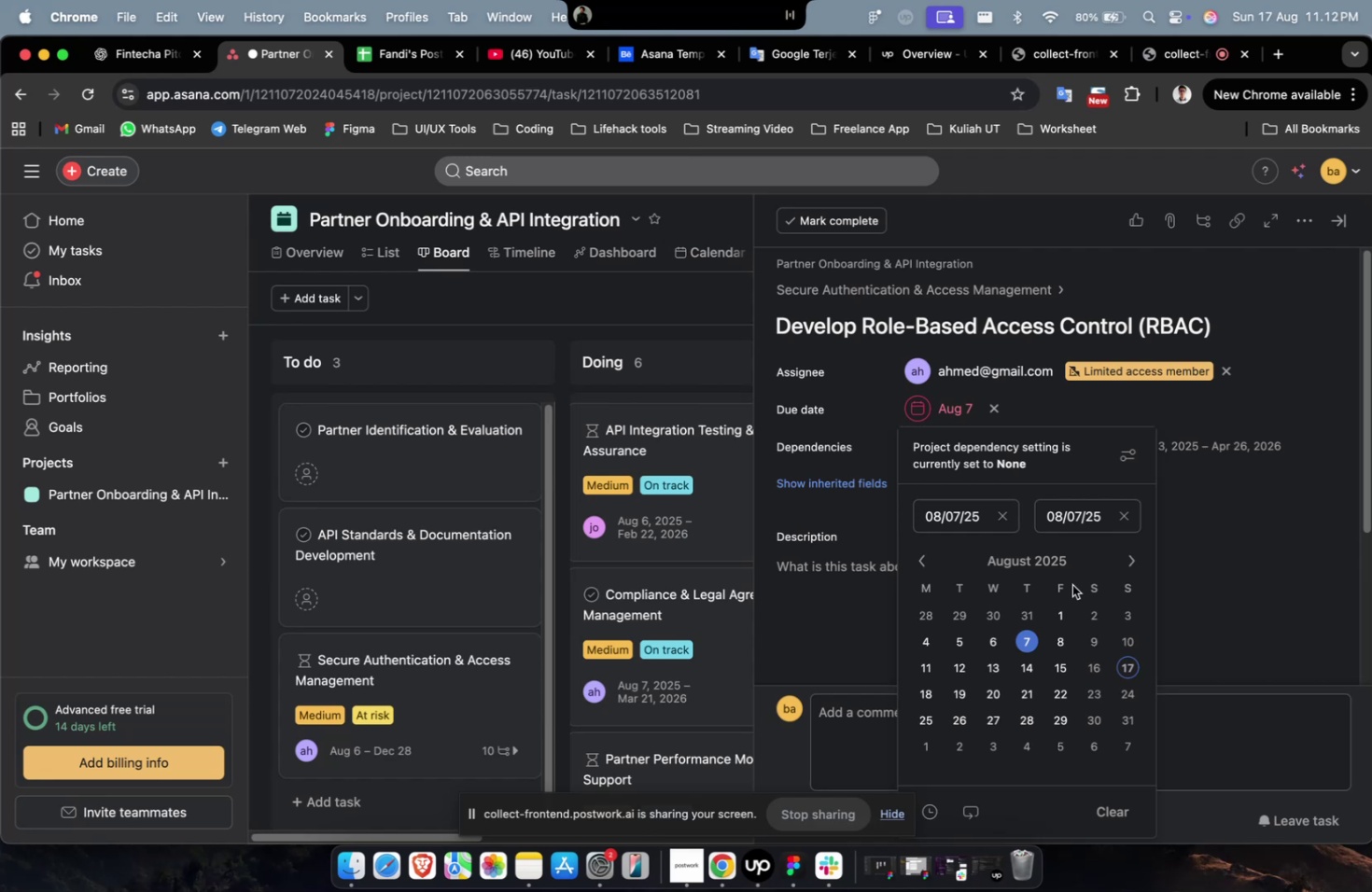 
scroll: coordinate [1071, 584], scroll_direction: down, amount: 4.0
 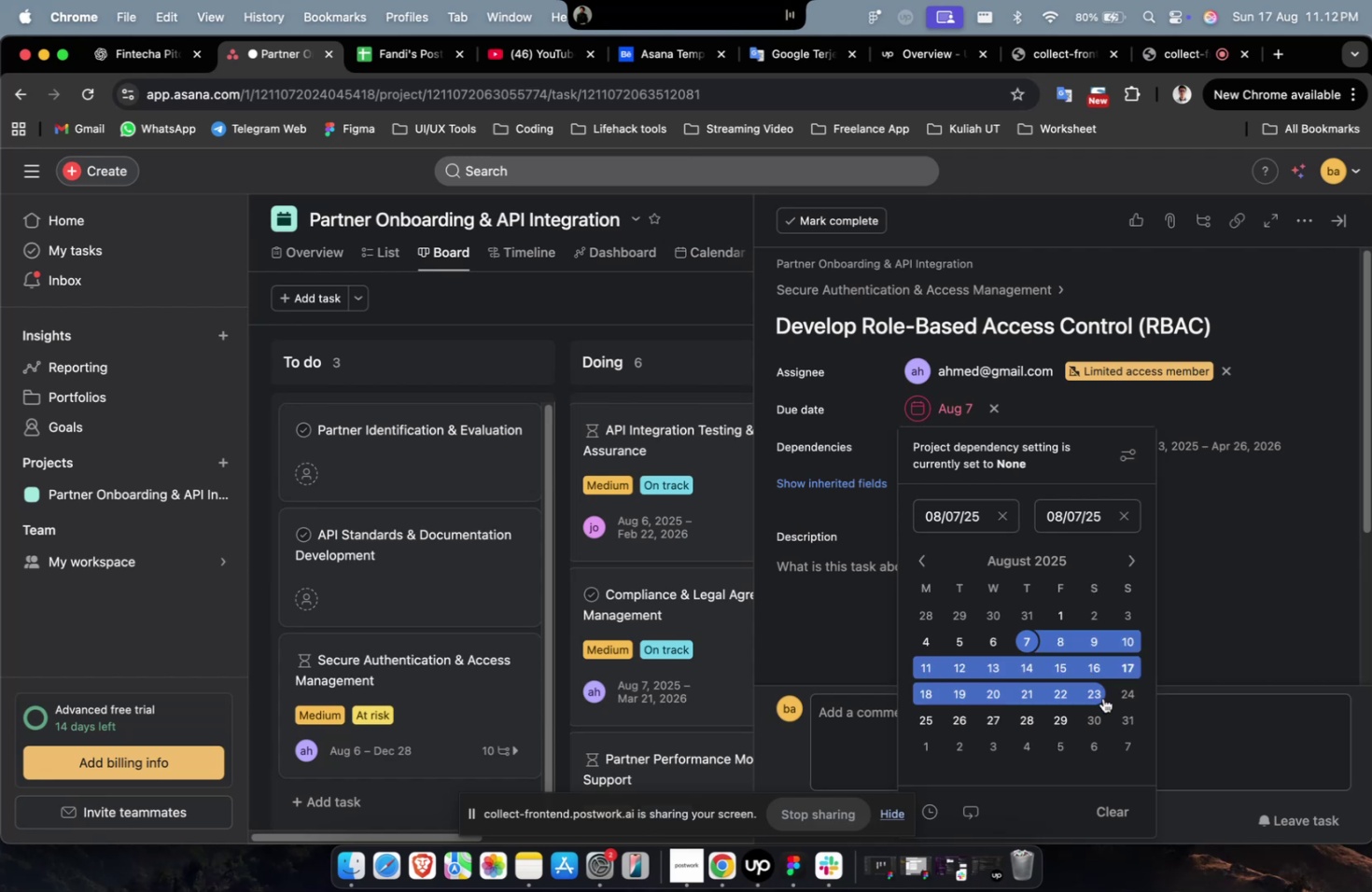 
left_click([1095, 717])
 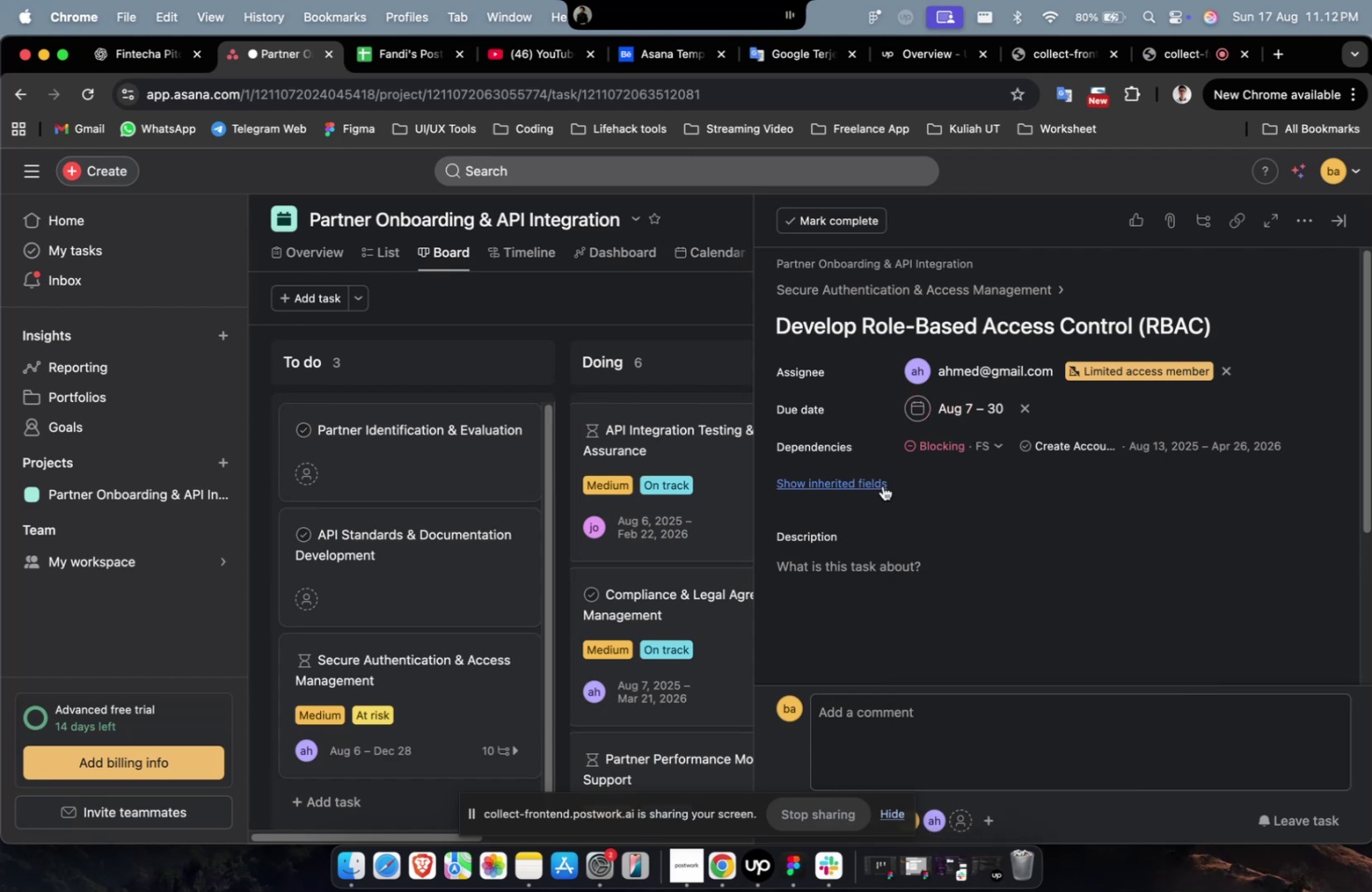 
triple_click([862, 488])
 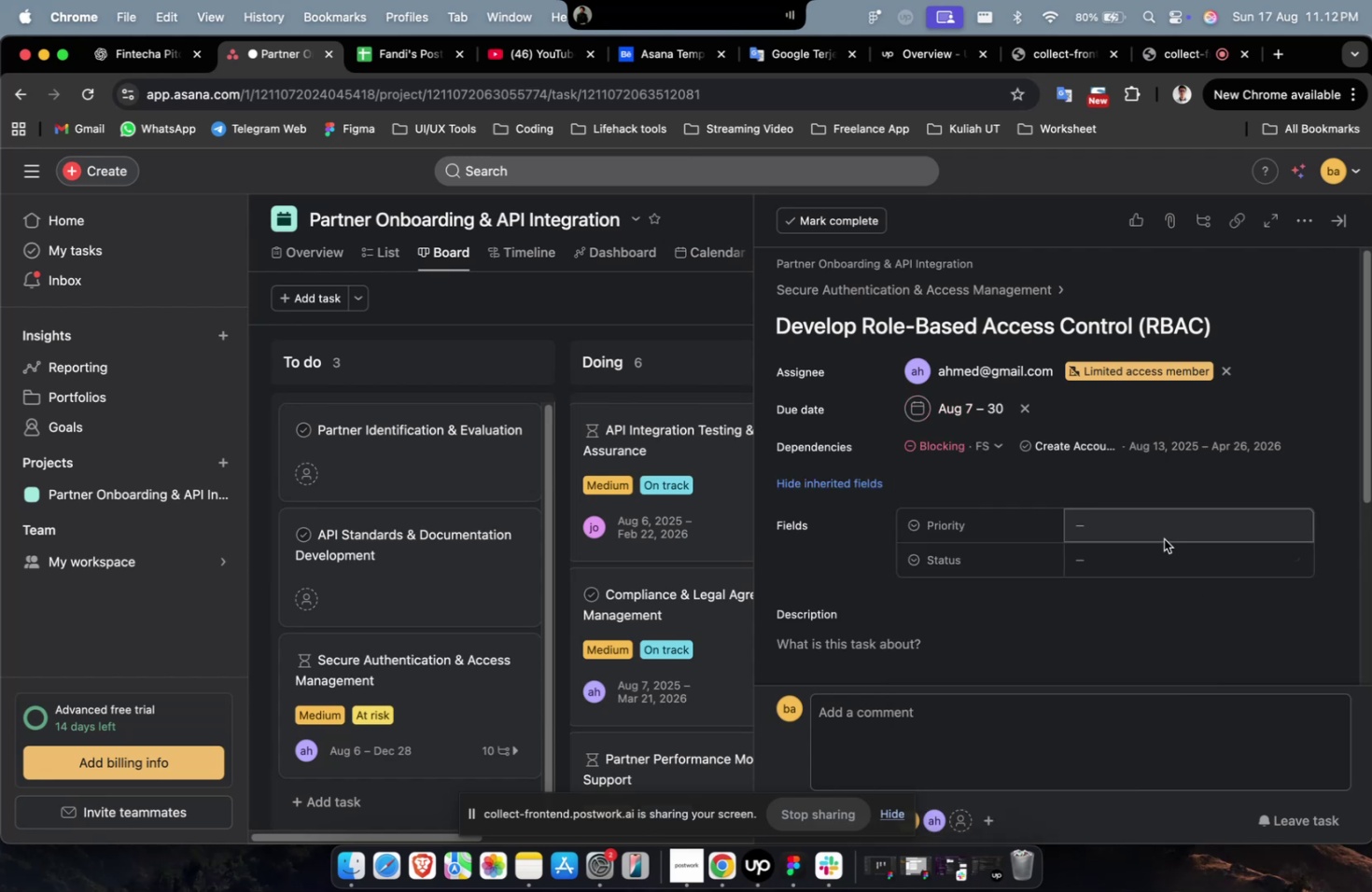 
triple_click([1163, 538])
 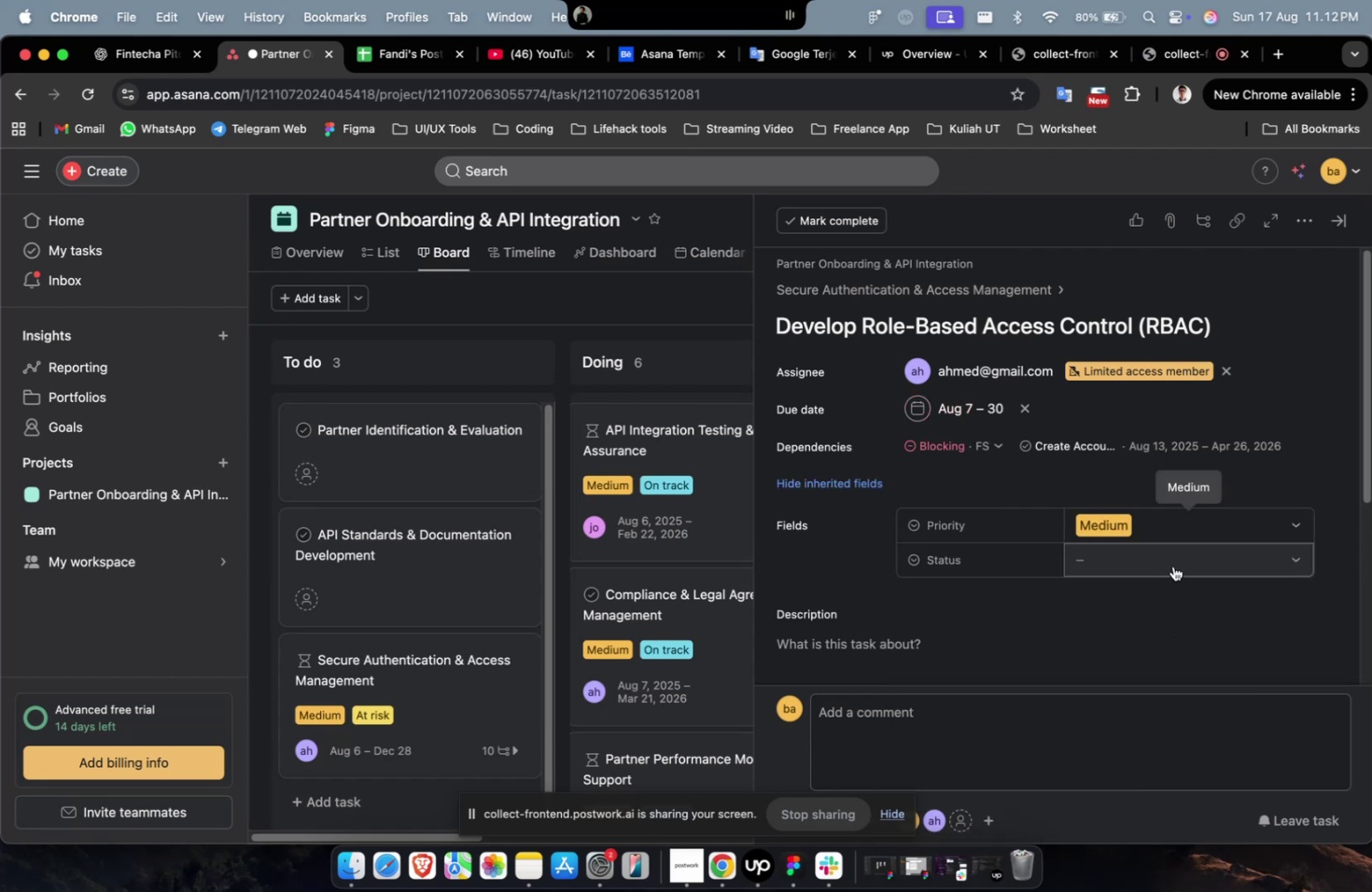 
left_click([1174, 558])
 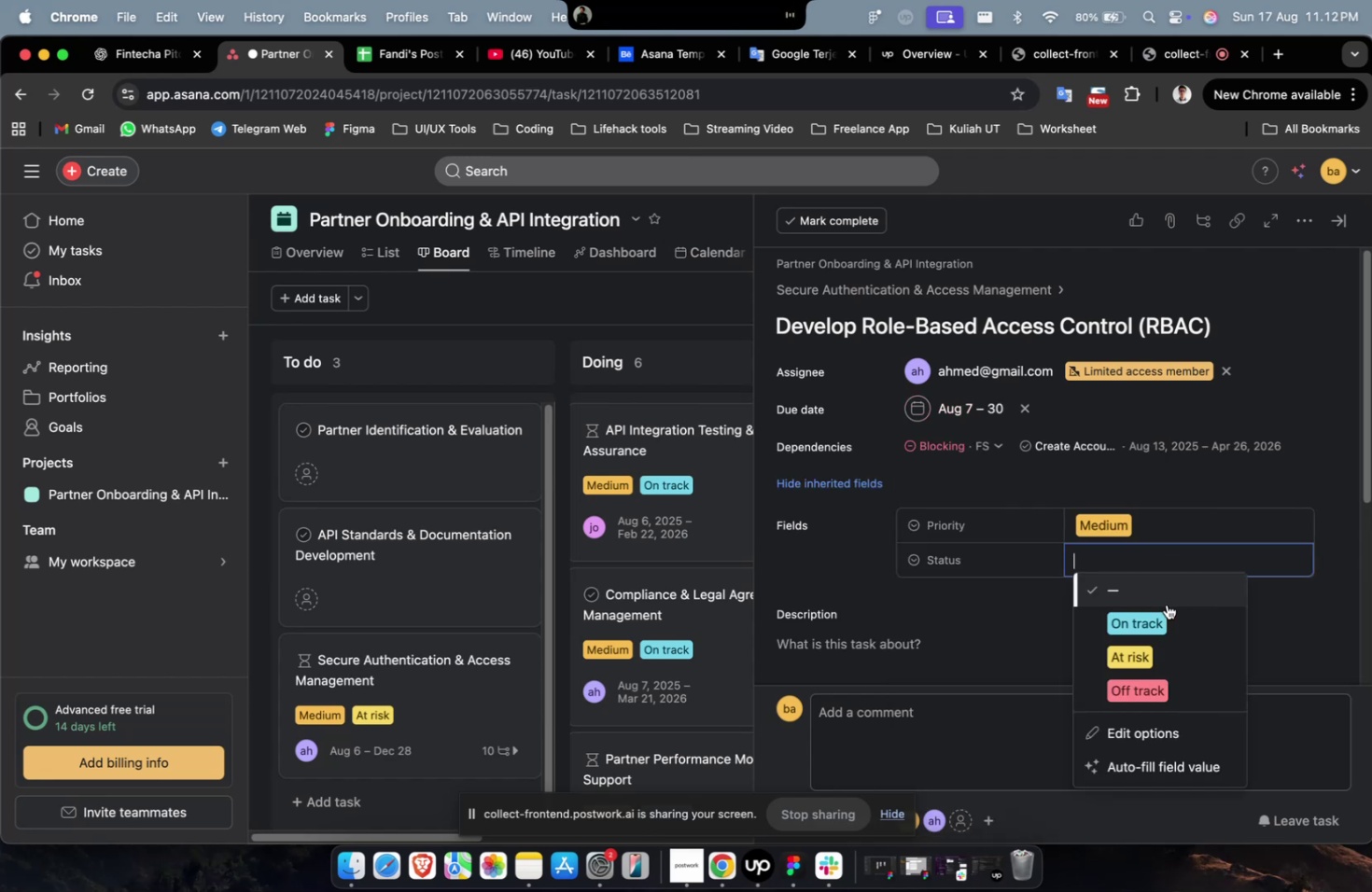 
double_click([1166, 604])
 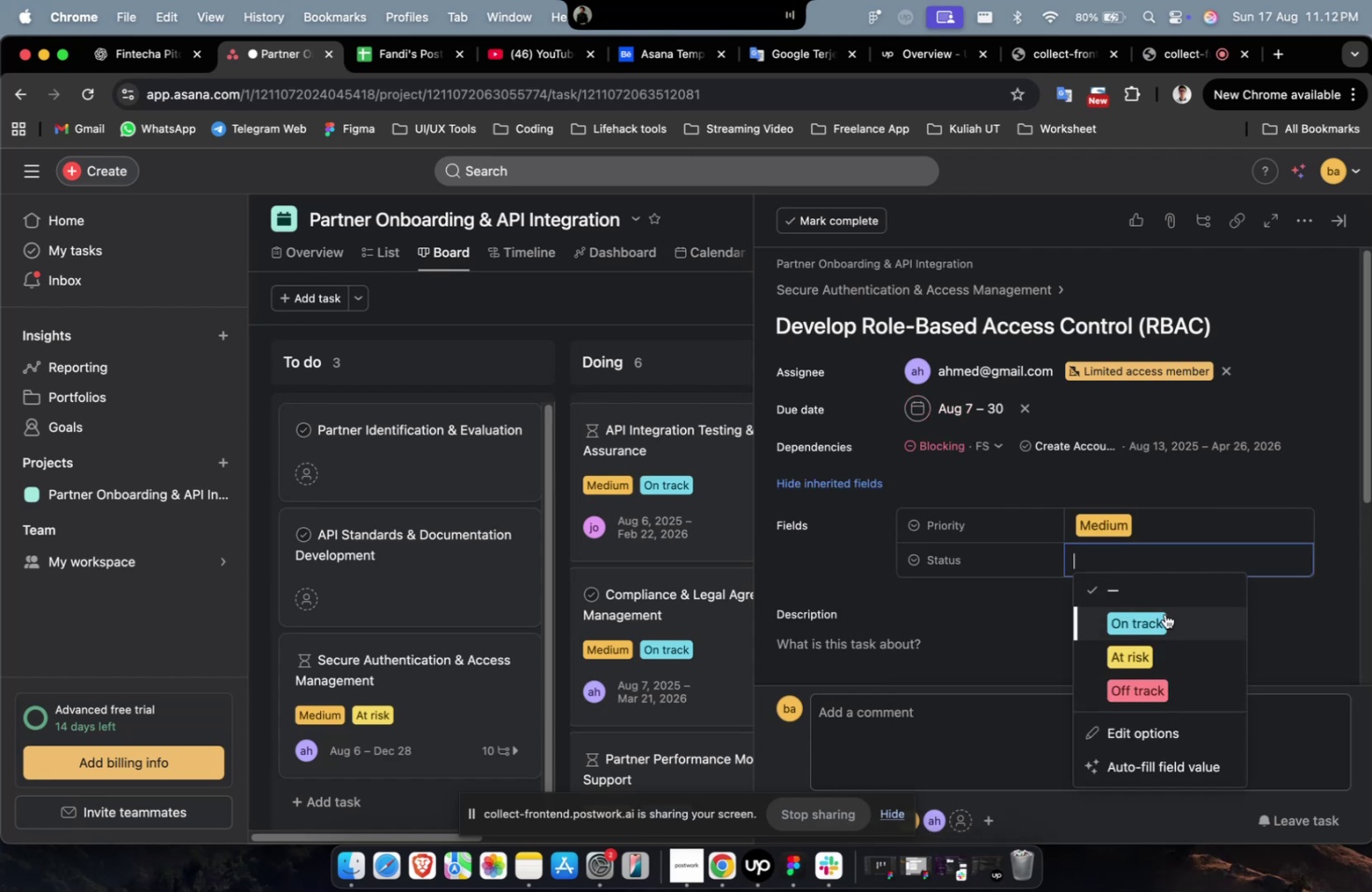 
triple_click([1164, 616])
 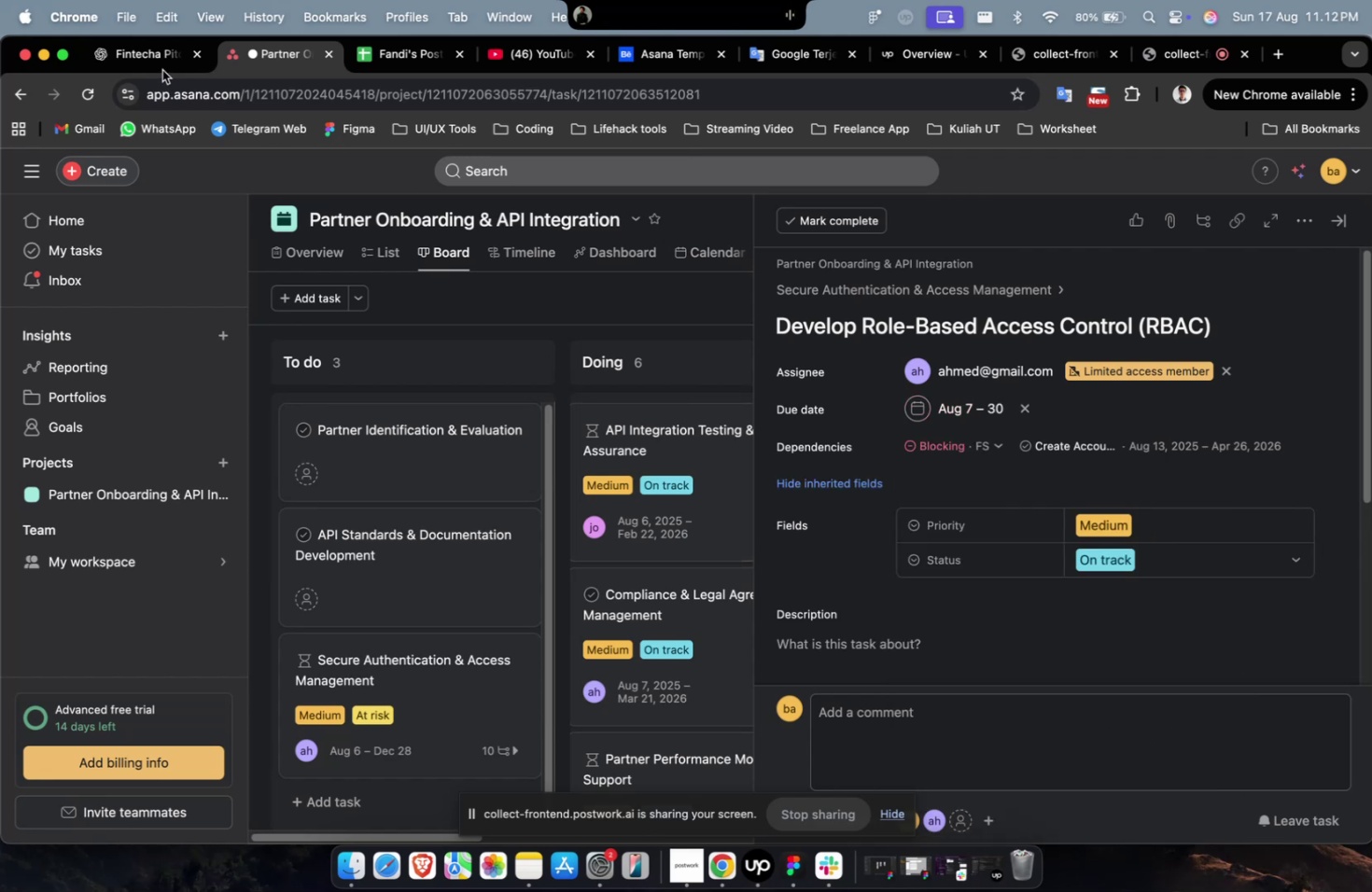 
left_click([149, 63])
 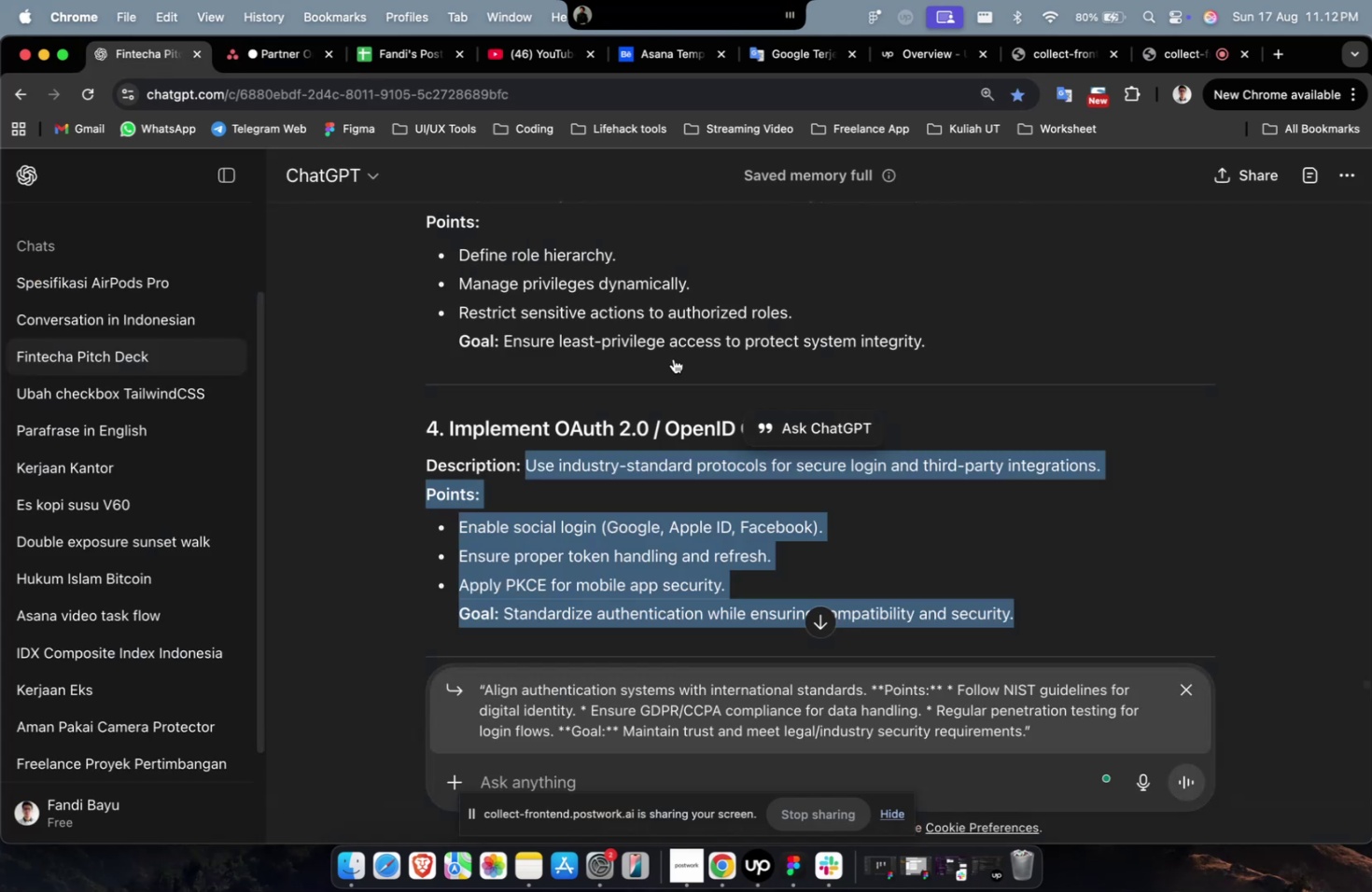 
scroll: coordinate [674, 358], scroll_direction: up, amount: 10.0
 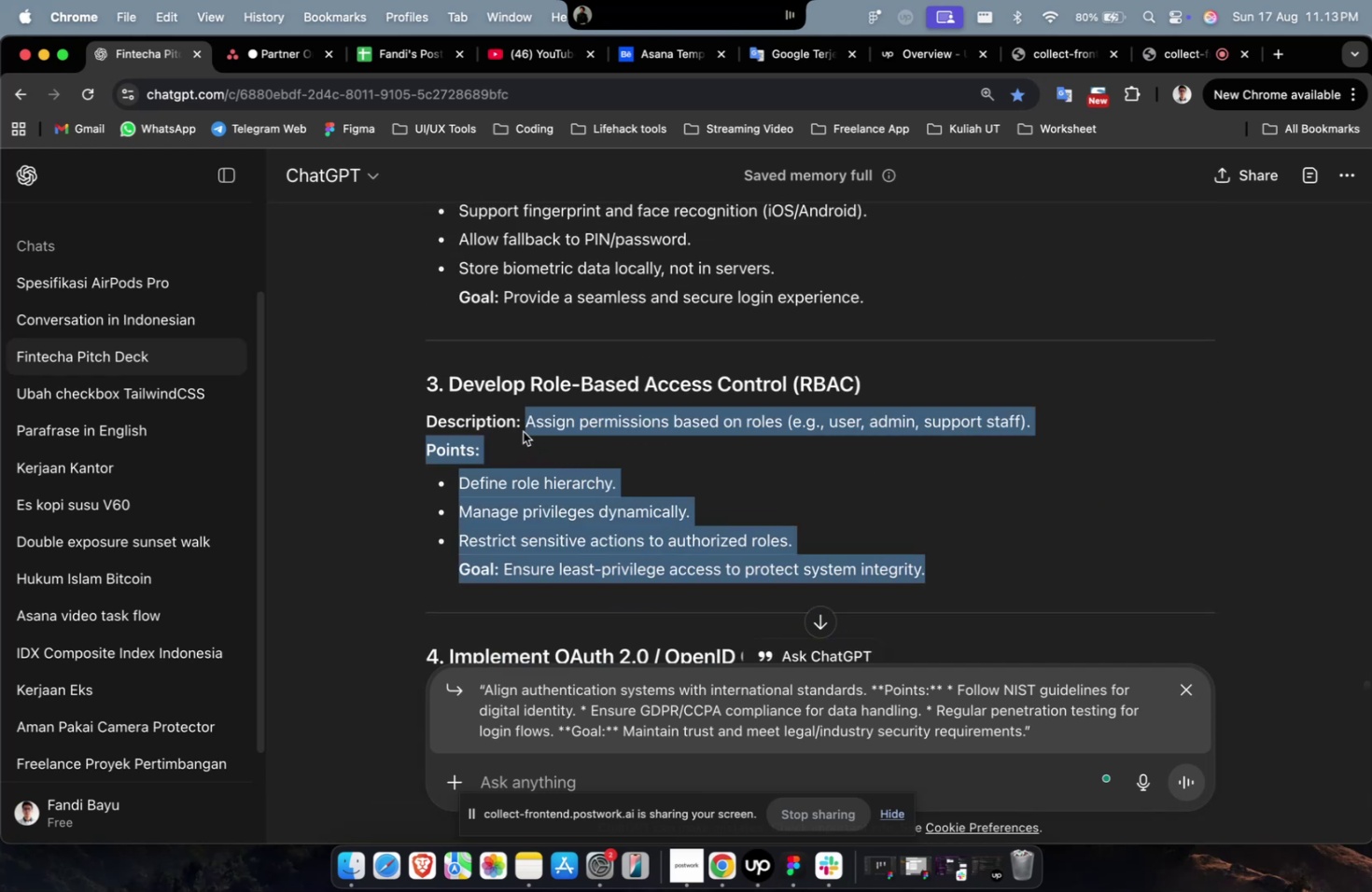 
right_click([540, 432])
 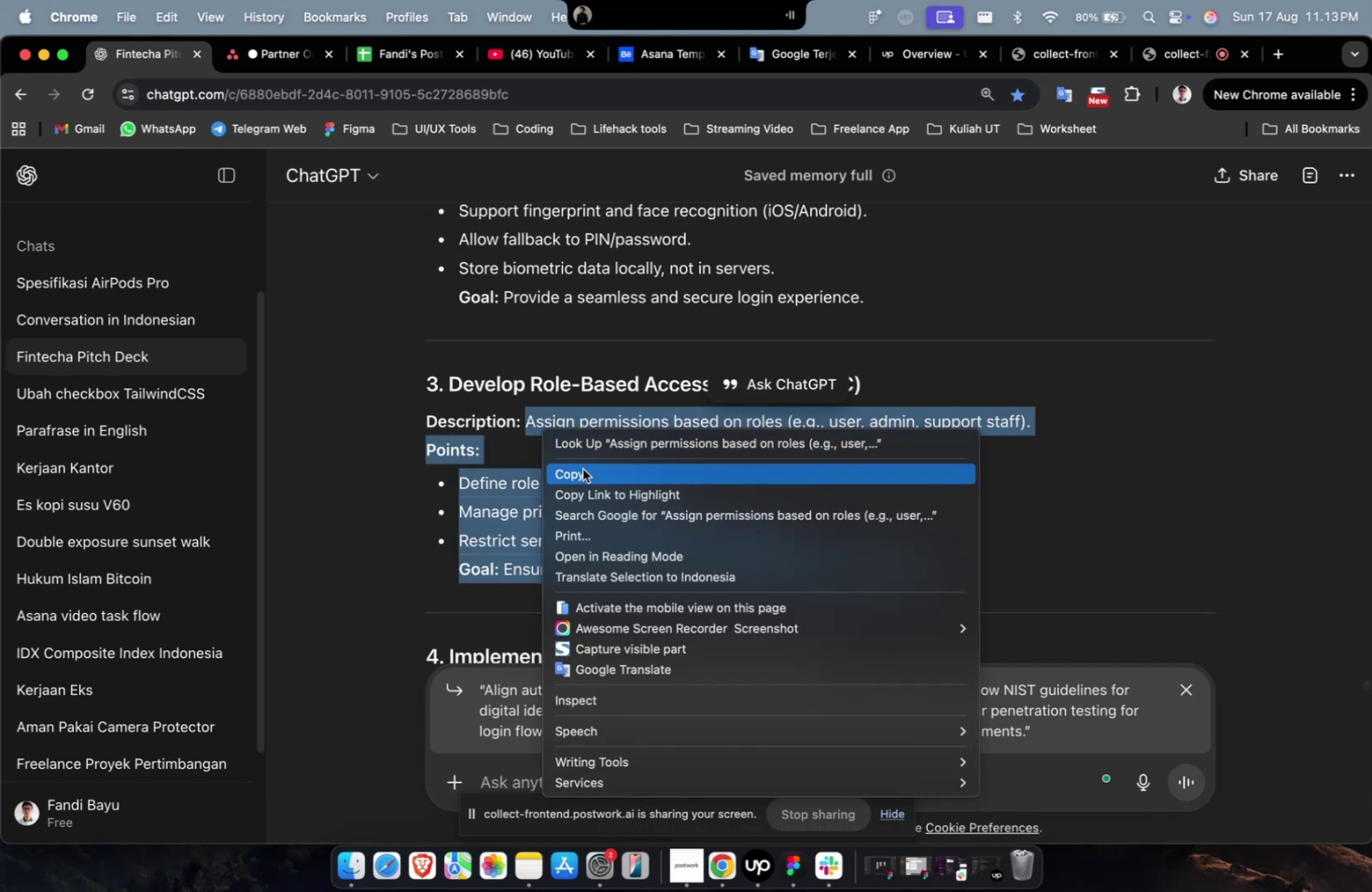 
left_click([582, 468])
 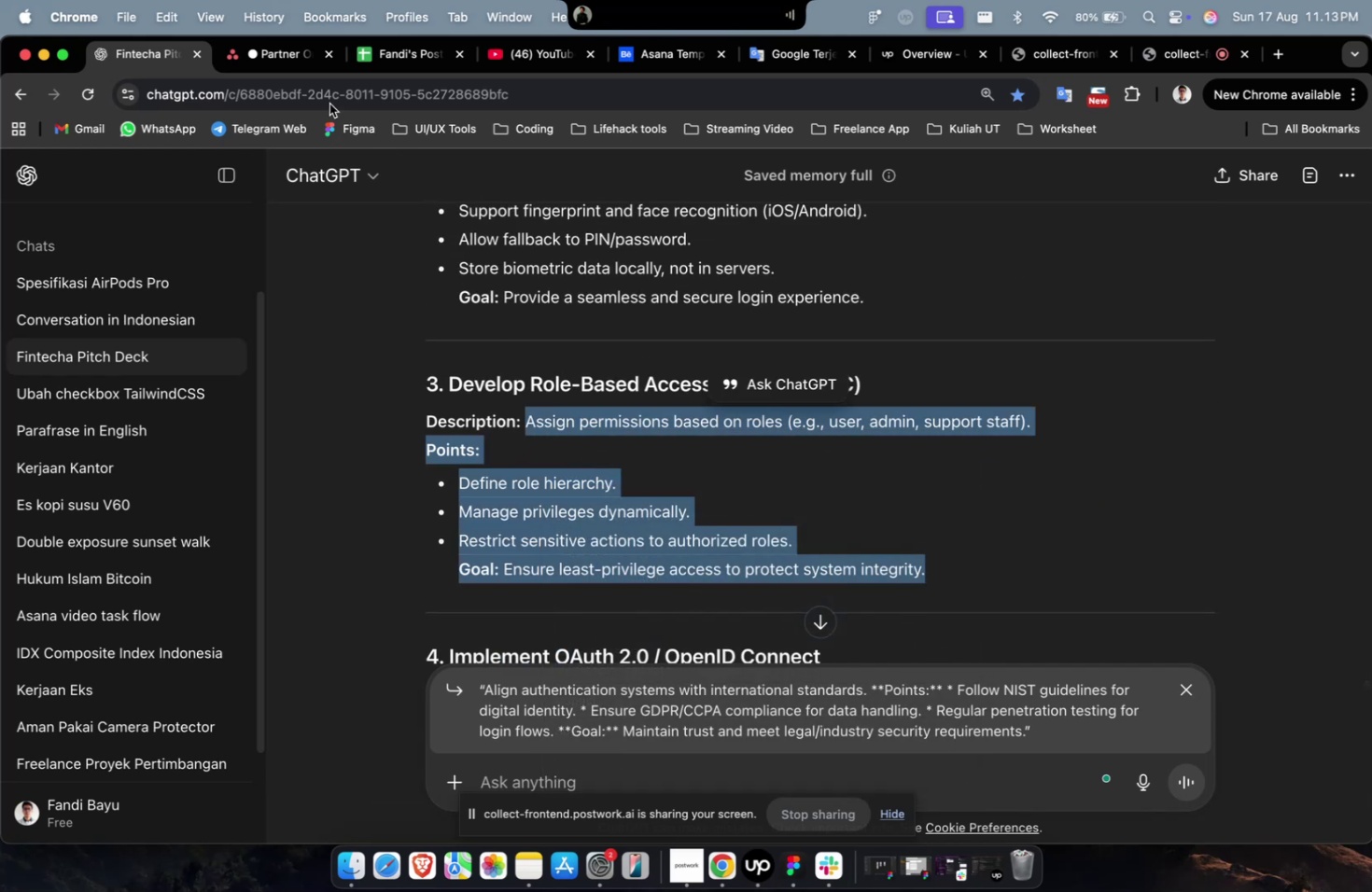 
left_click([284, 61])
 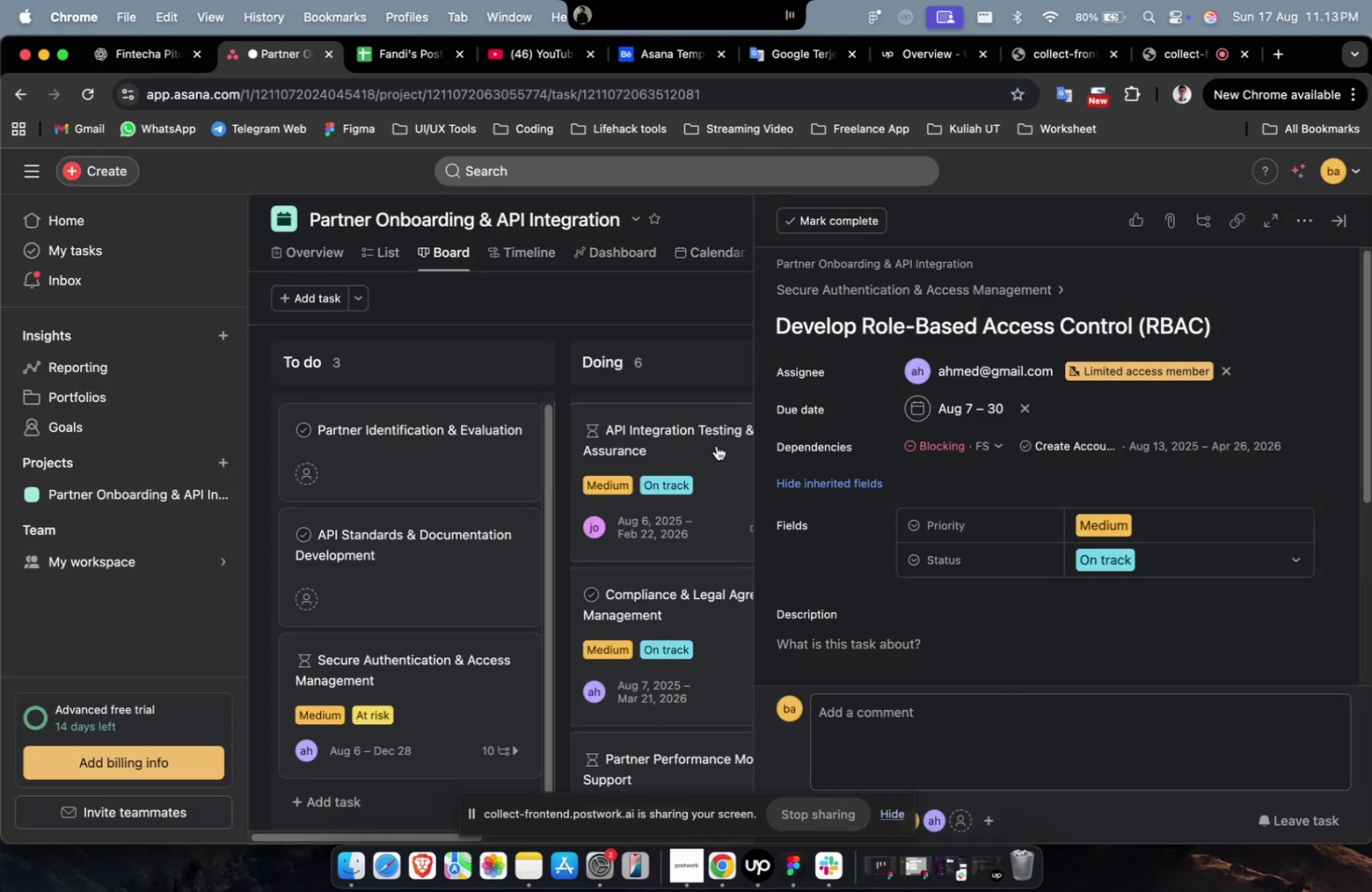 
scroll: coordinate [860, 580], scroll_direction: down, amount: 4.0
 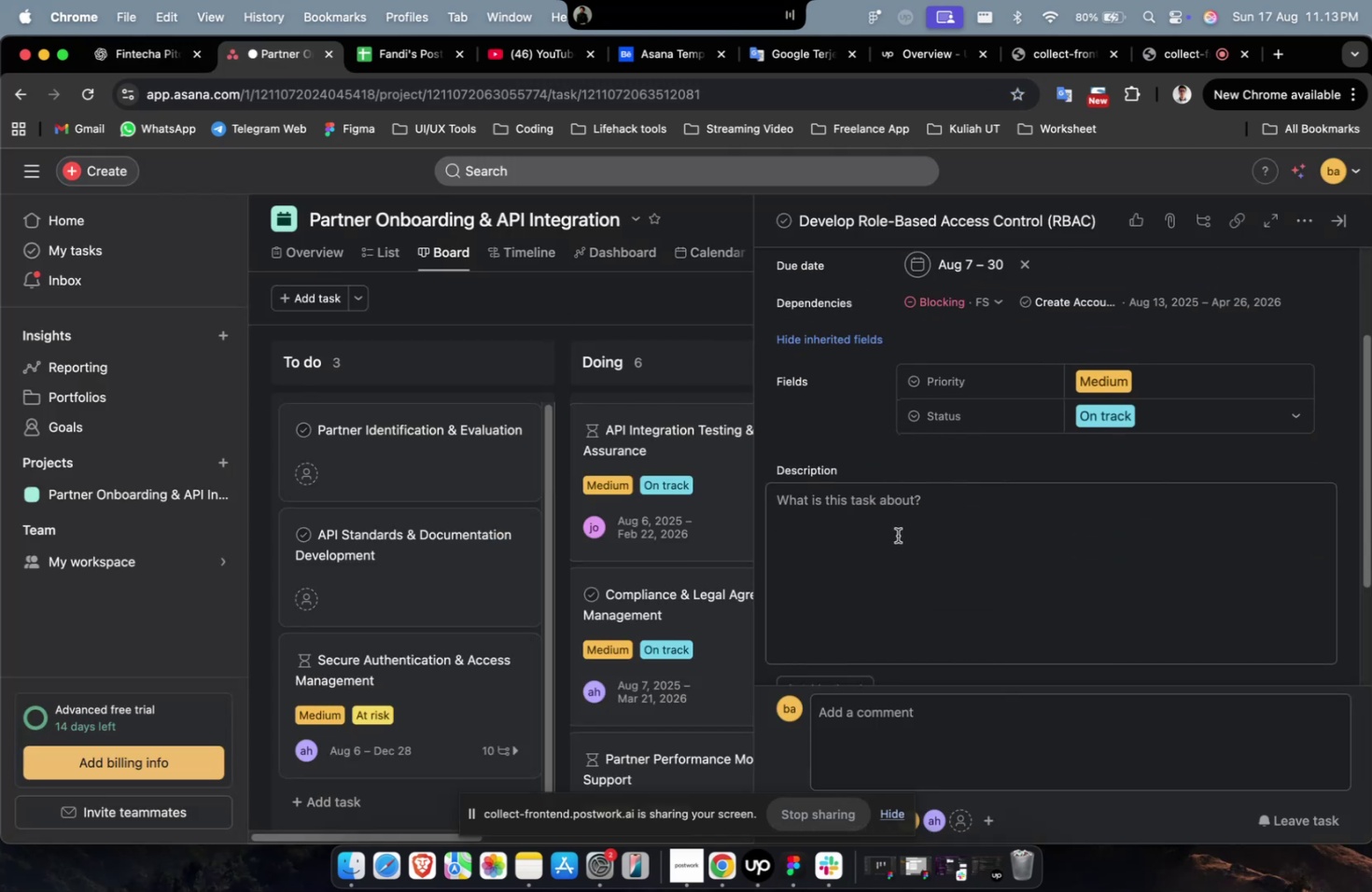 
left_click([897, 535])
 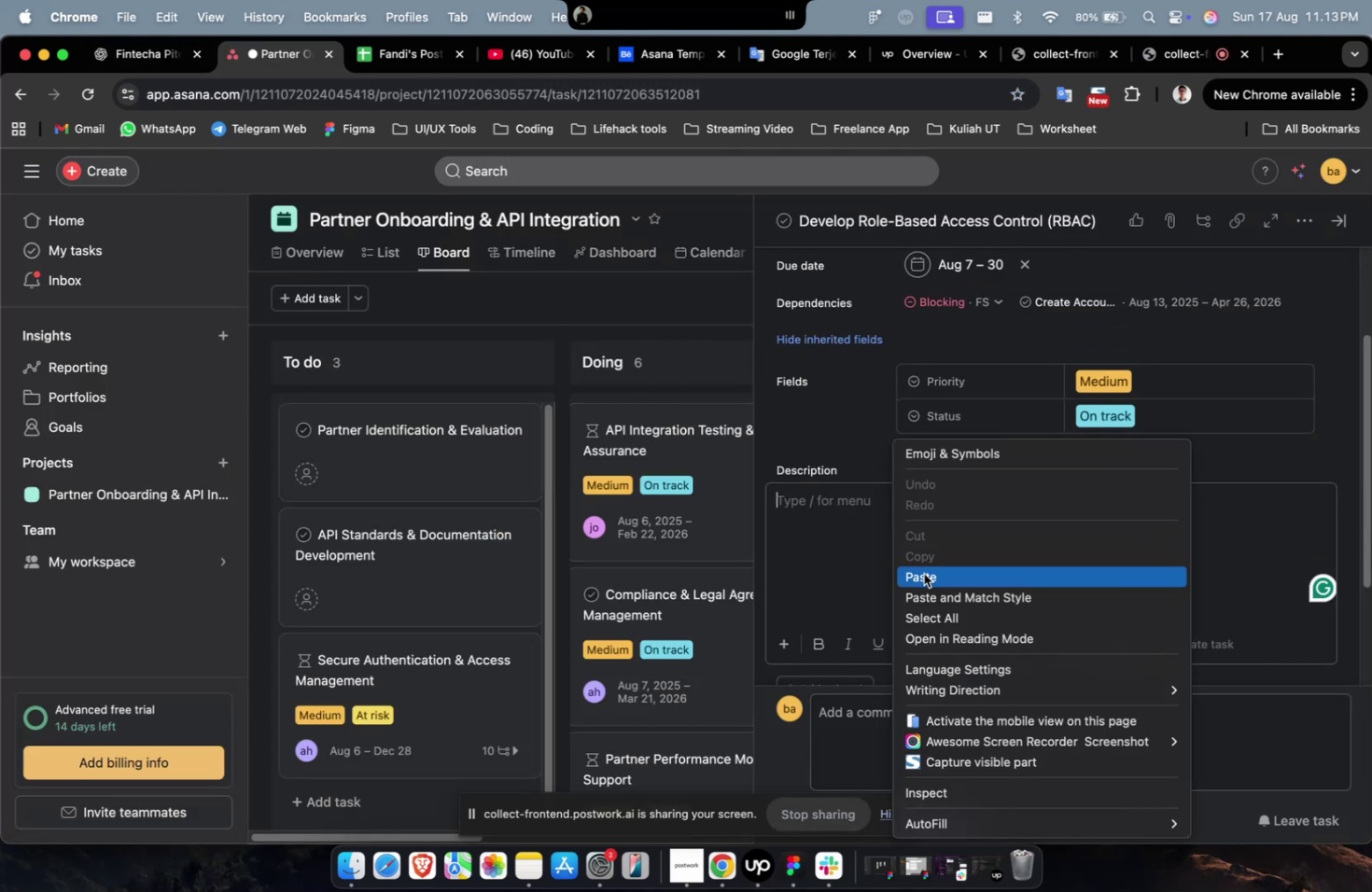 
left_click([923, 573])
 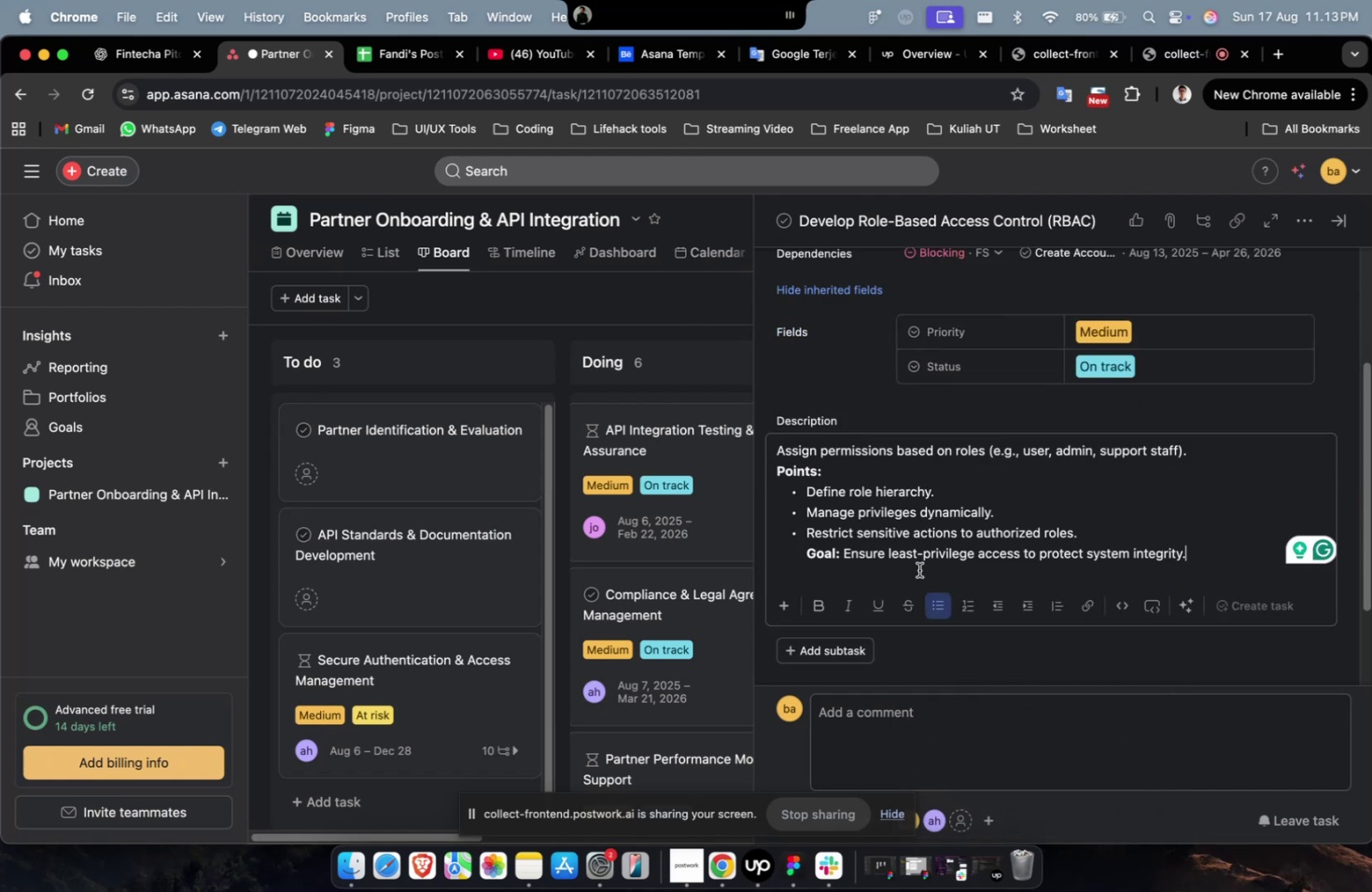 
wait(5.94)
 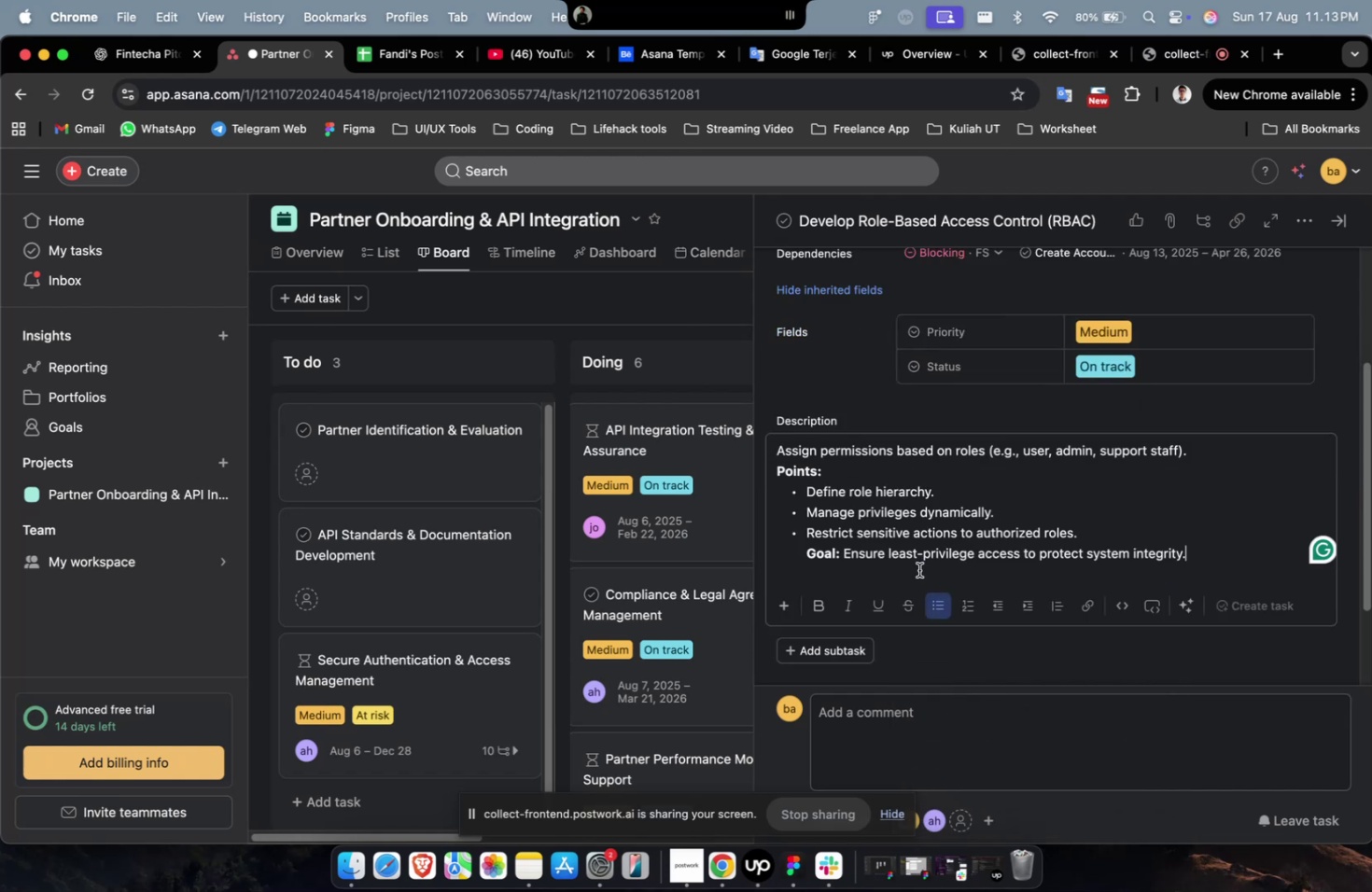 
scroll: coordinate [914, 565], scroll_direction: down, amount: 37.0
 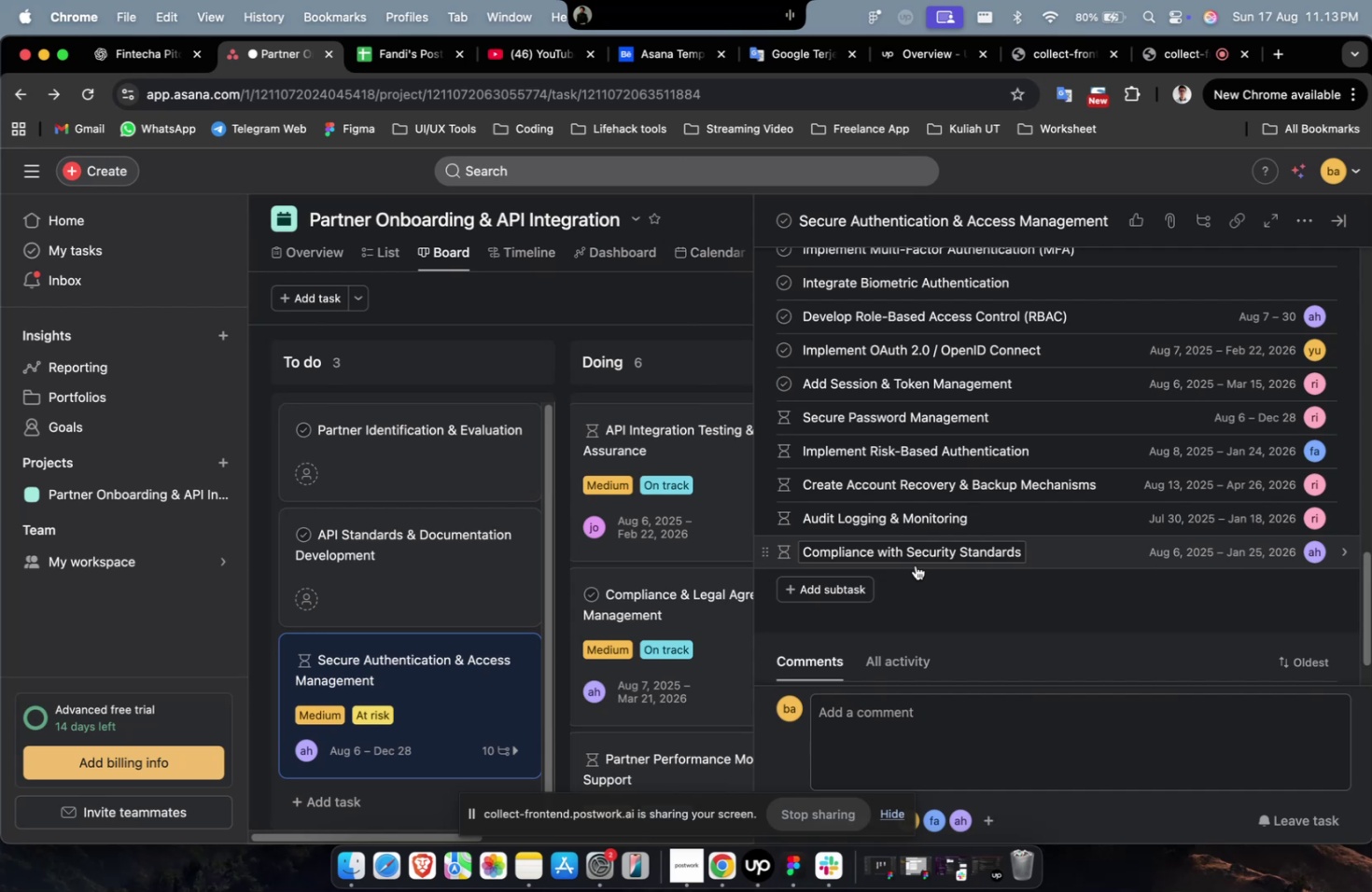 
scroll: coordinate [978, 562], scroll_direction: none, amount: 0.0
 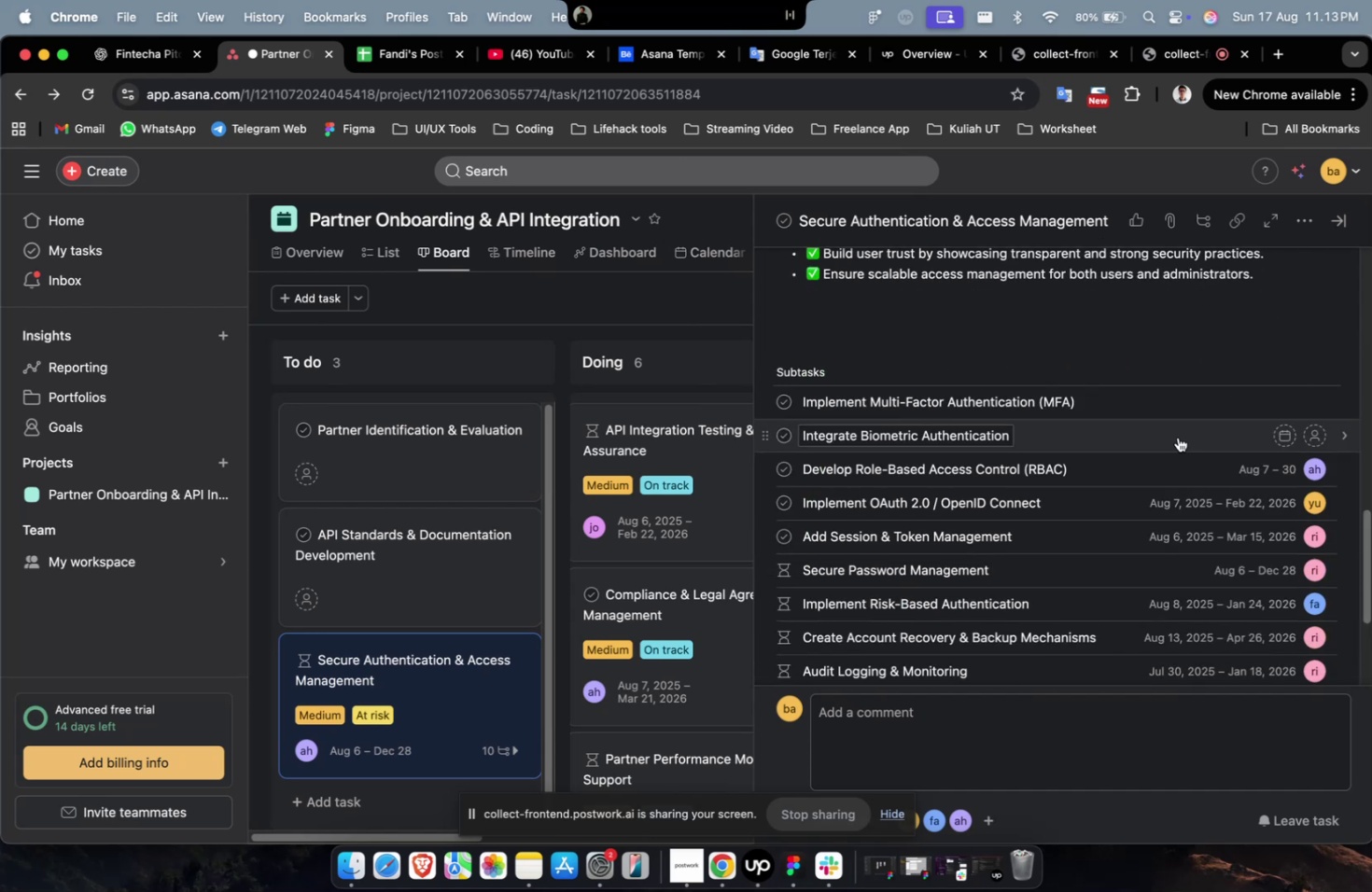 
left_click([1177, 437])
 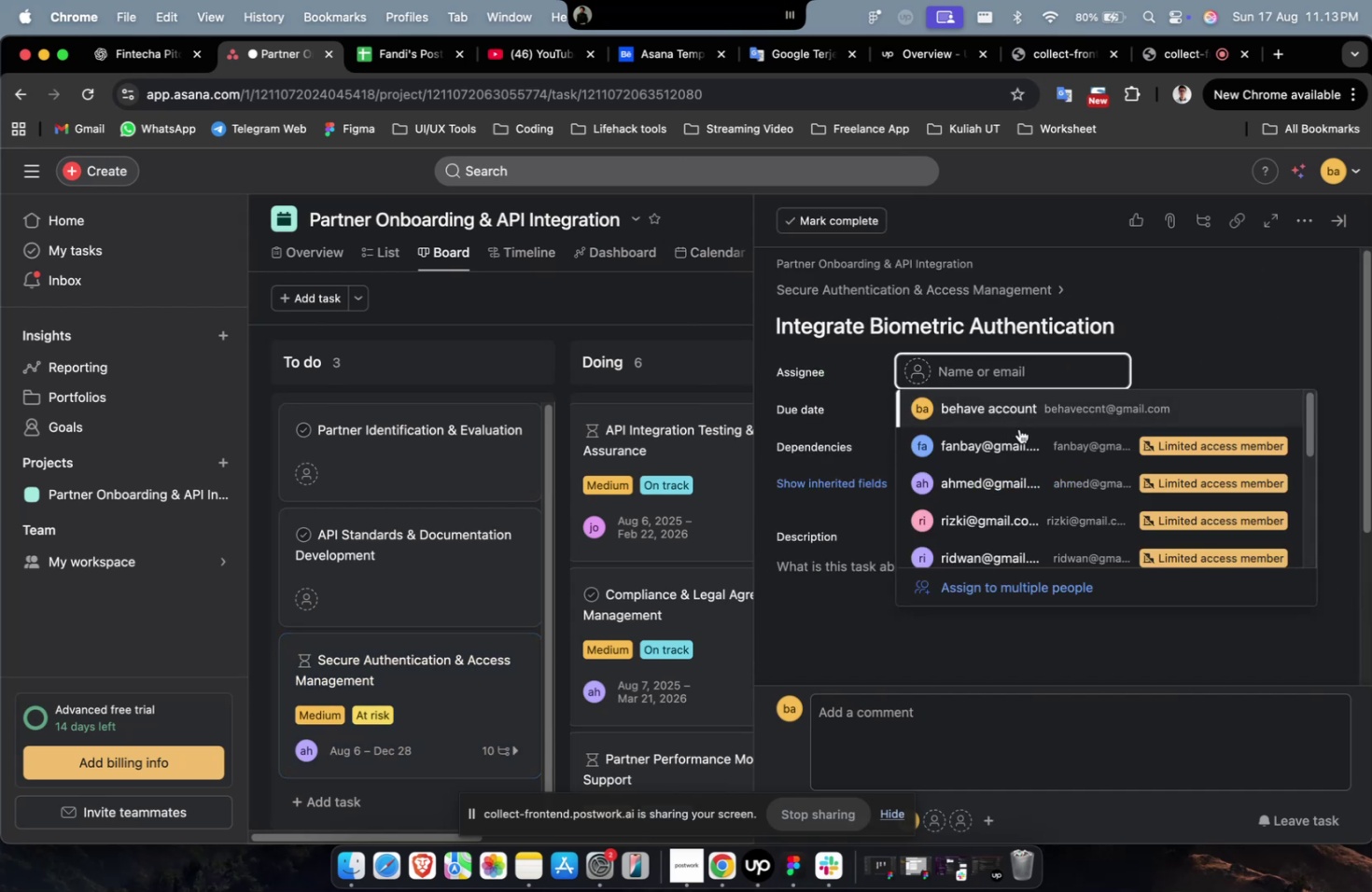 
left_click([1045, 468])
 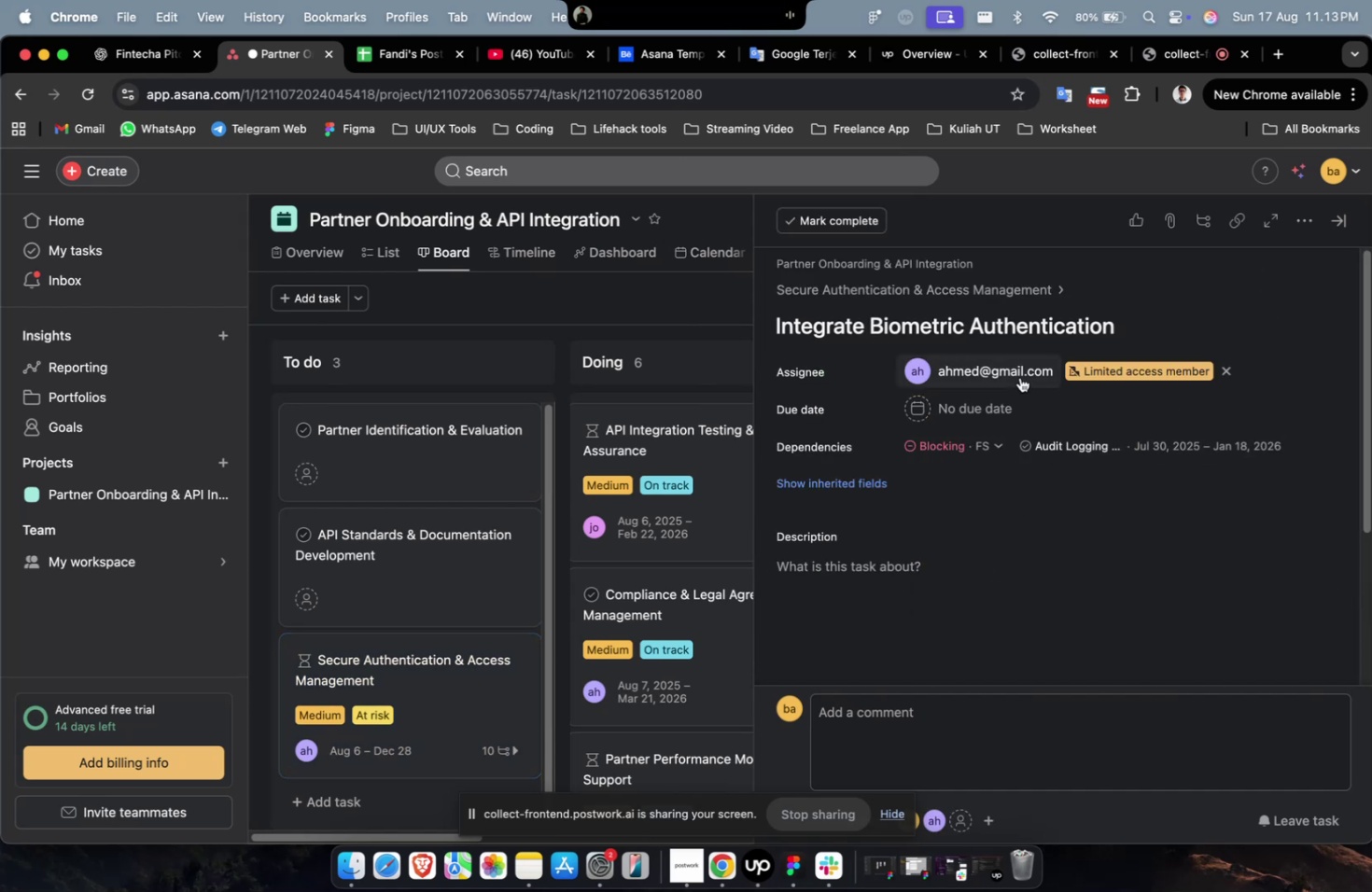 
left_click([1015, 374])
 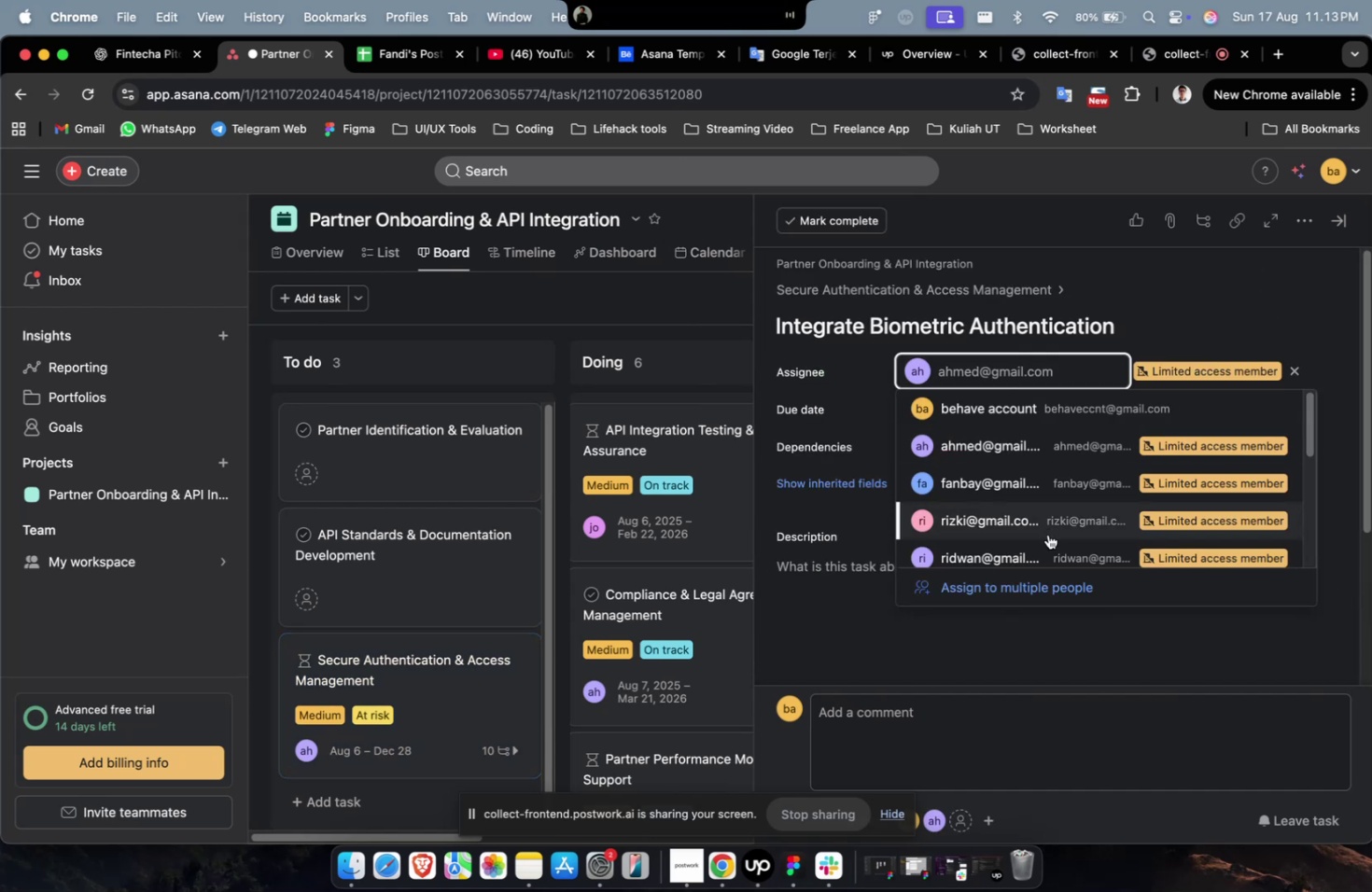 
double_click([1047, 534])
 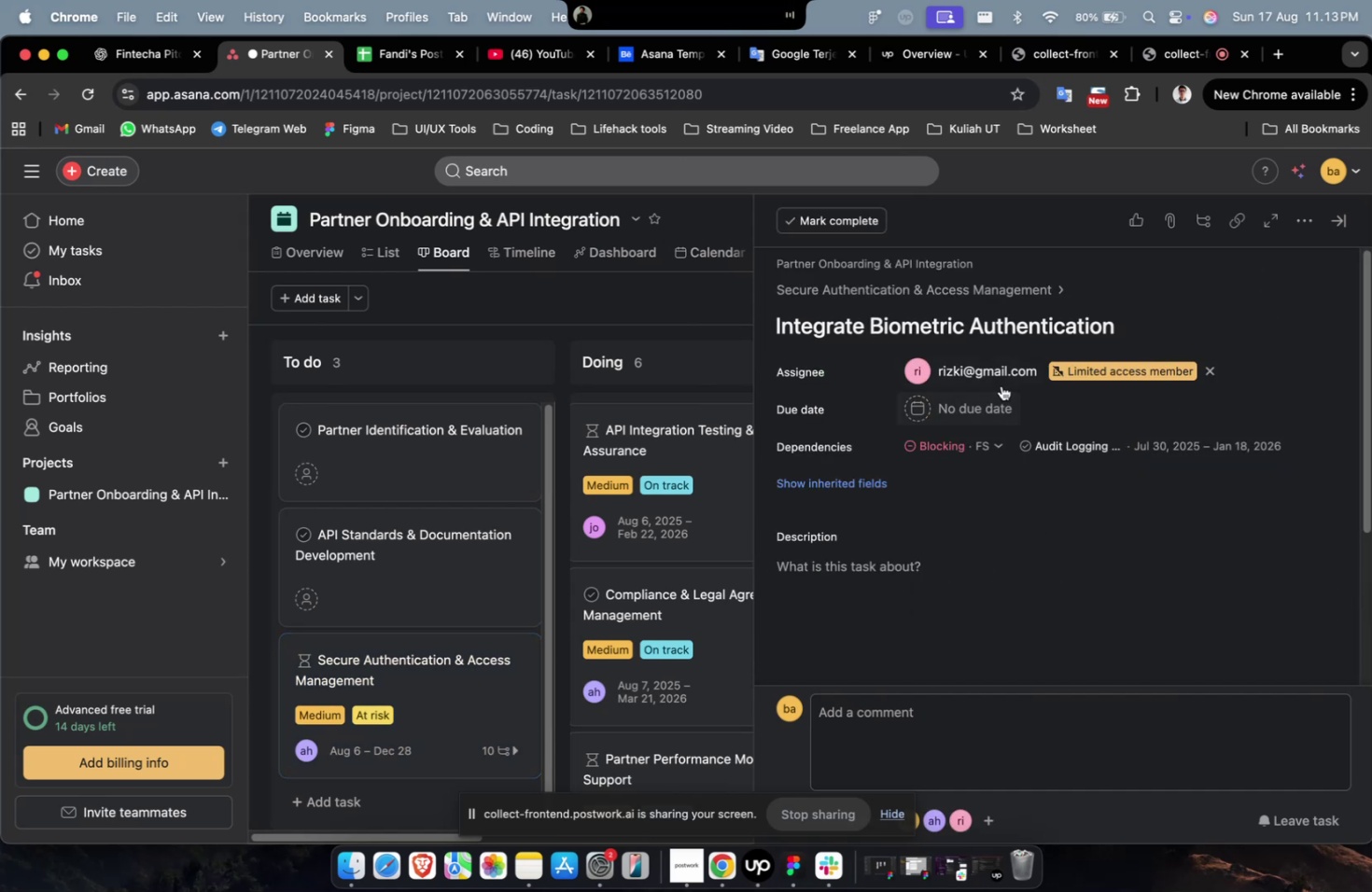 
triple_click([1001, 385])
 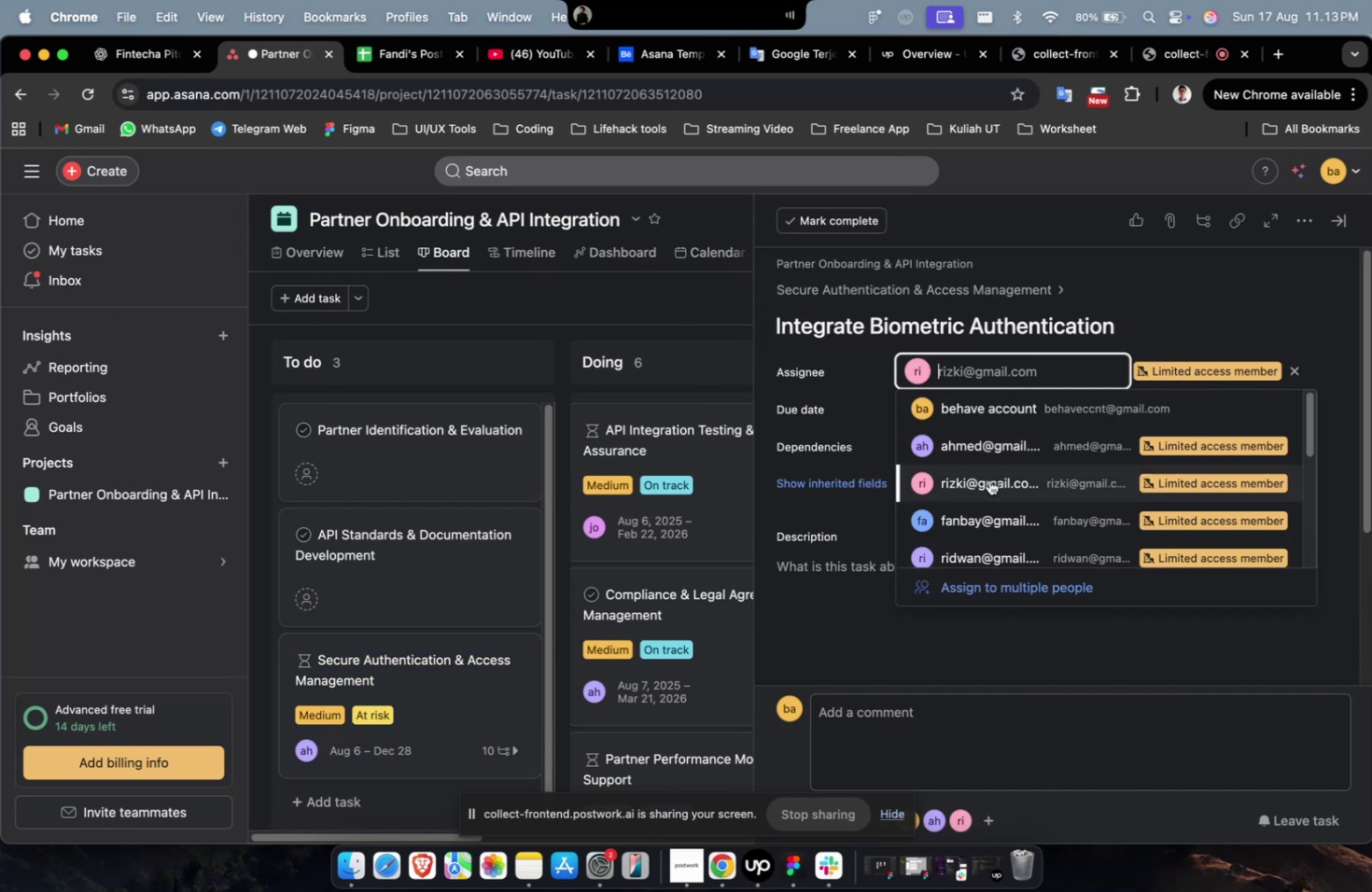 
scroll: coordinate [987, 488], scroll_direction: down, amount: 8.0
 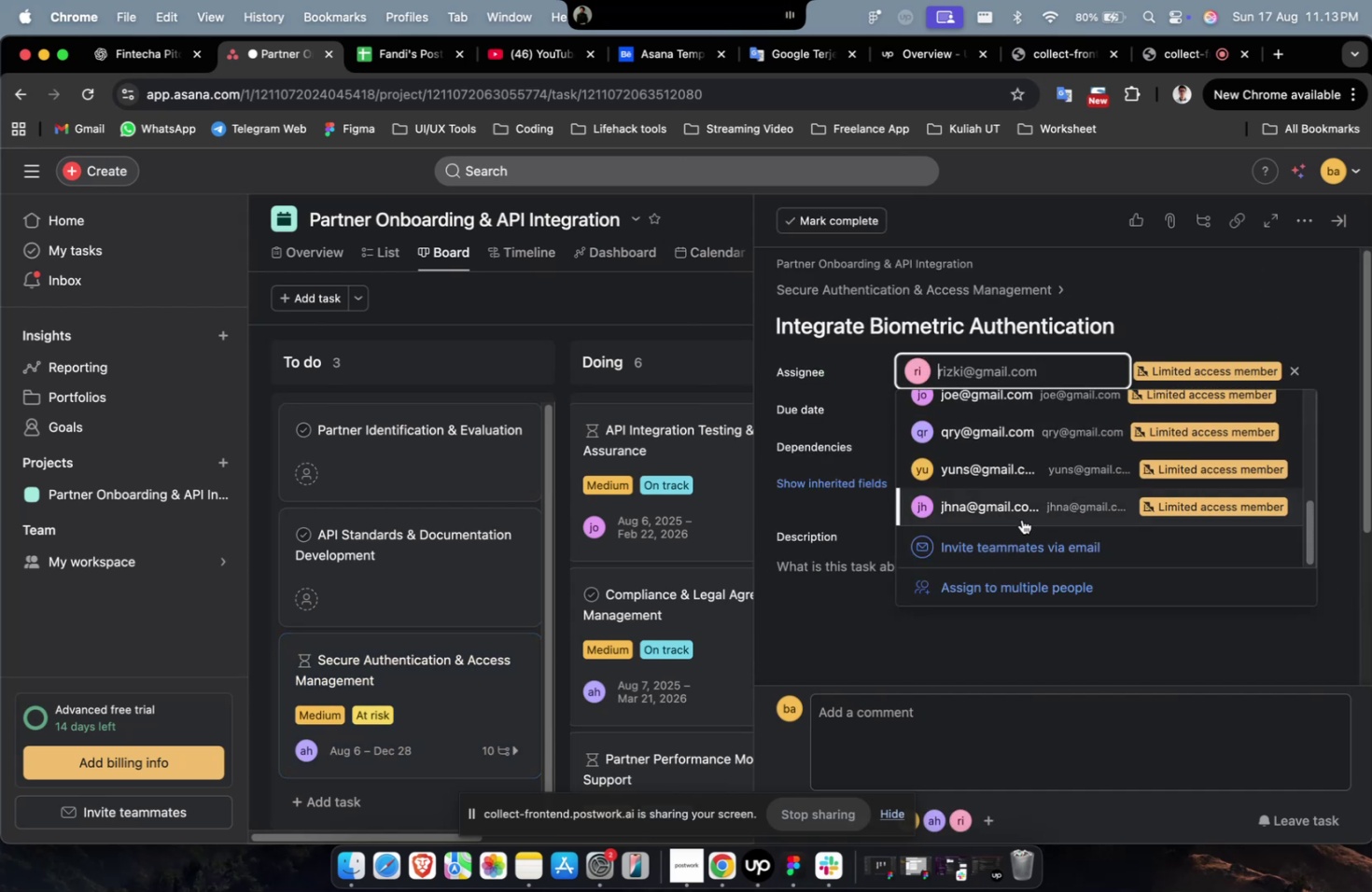 
left_click([1021, 519])
 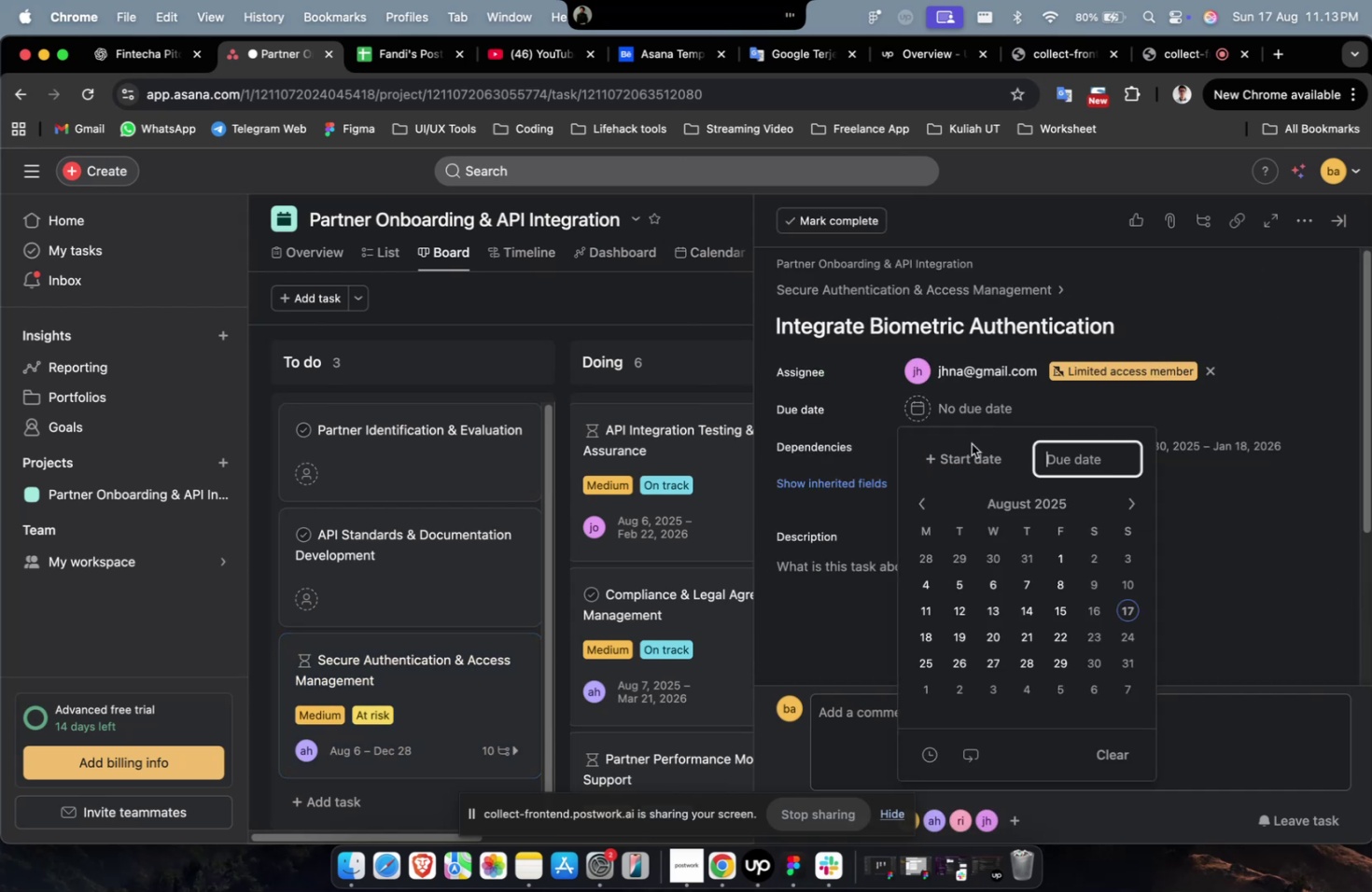 
double_click([973, 461])
 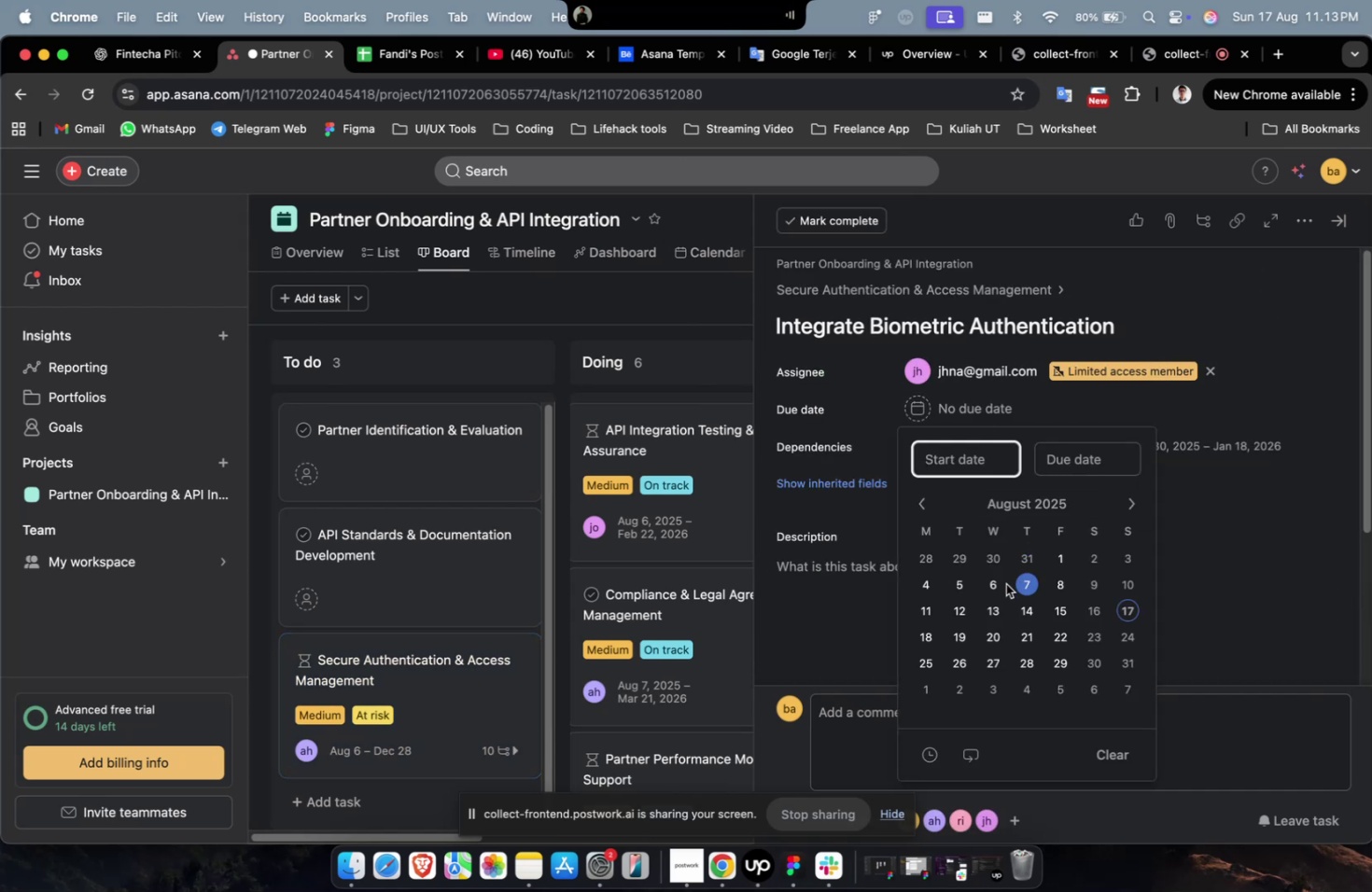 
triple_click([1005, 583])
 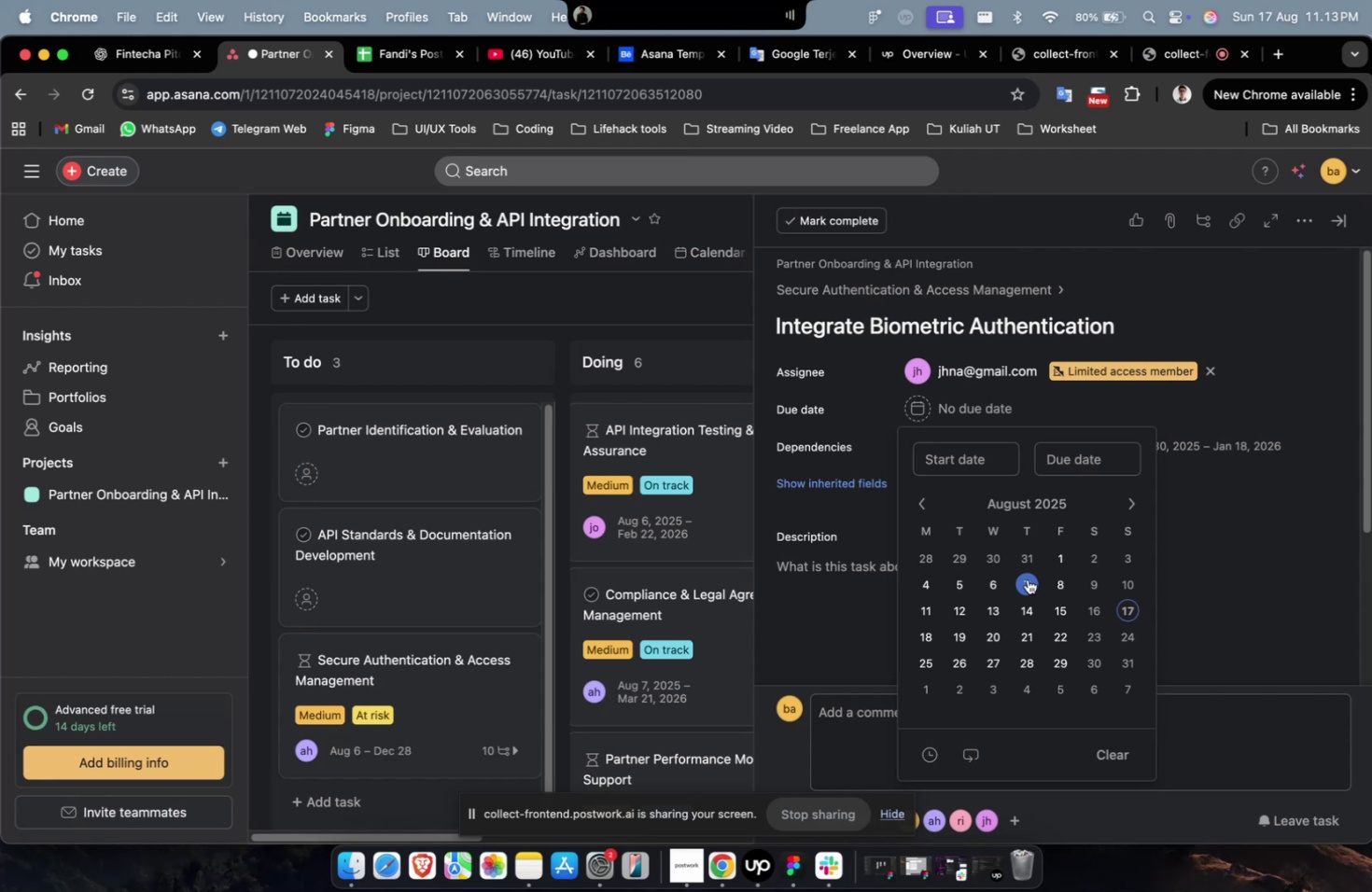 
triple_click([1027, 578])
 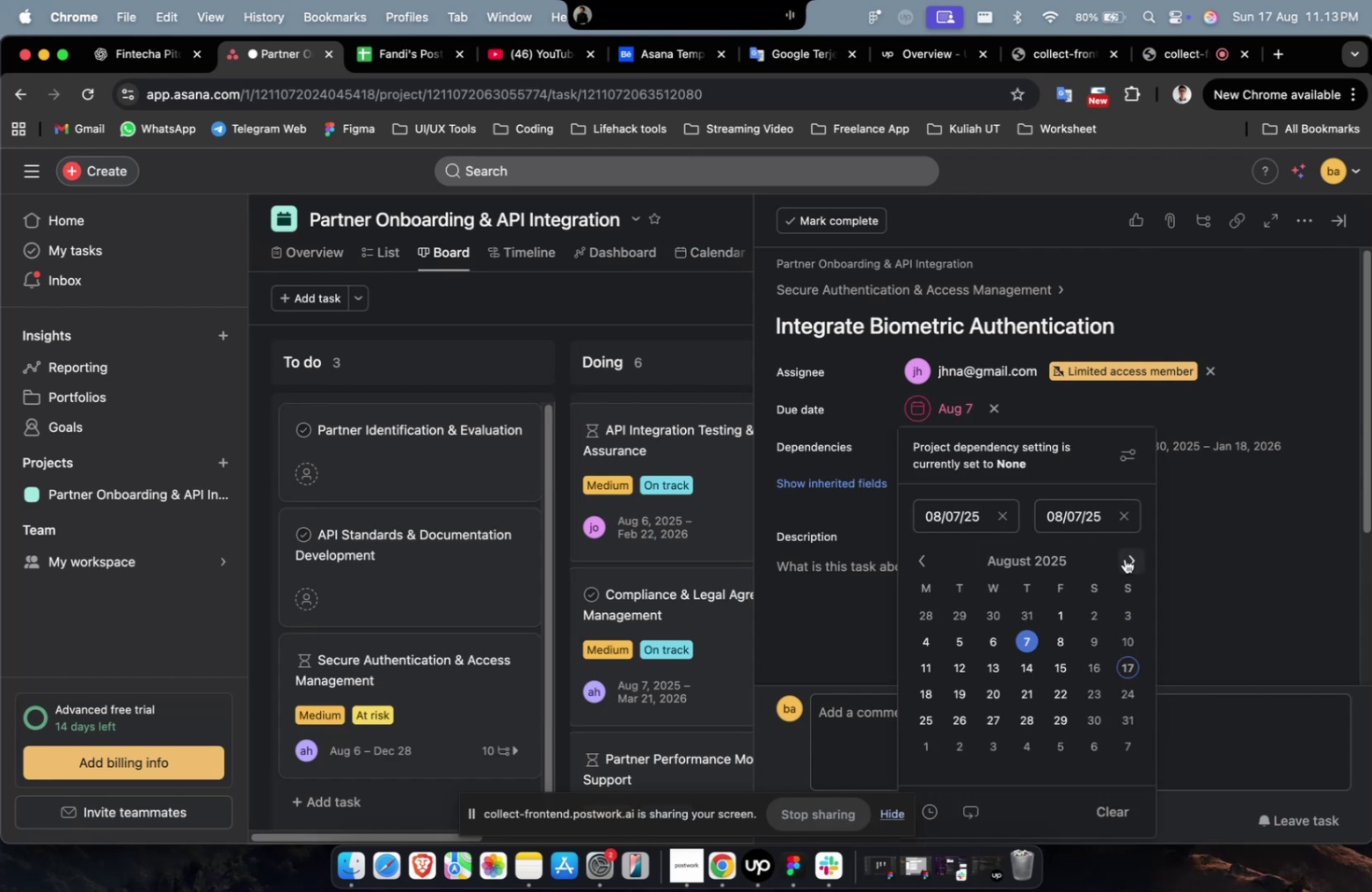 
triple_click([1124, 558])
 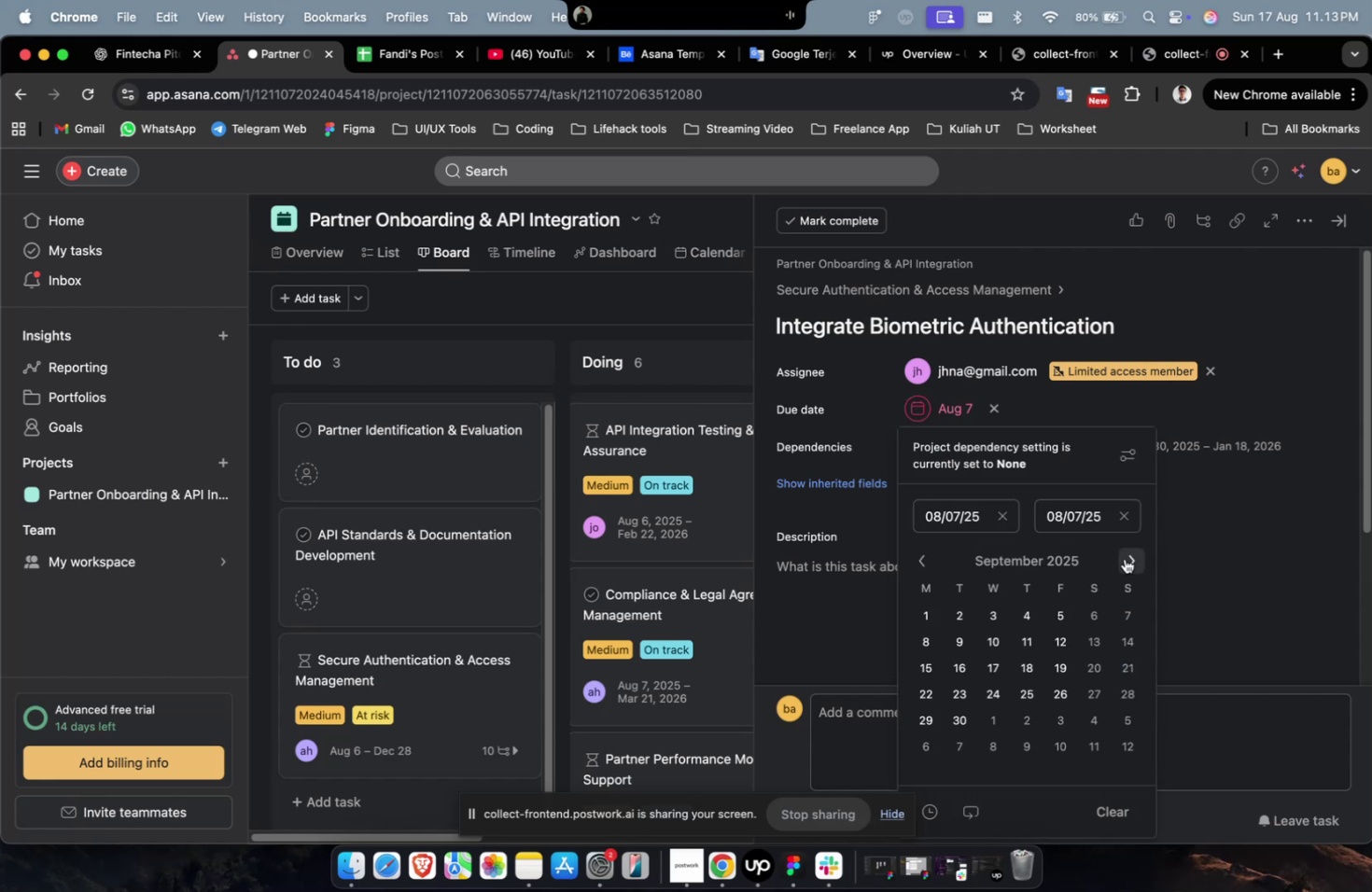 
triple_click([1124, 558])
 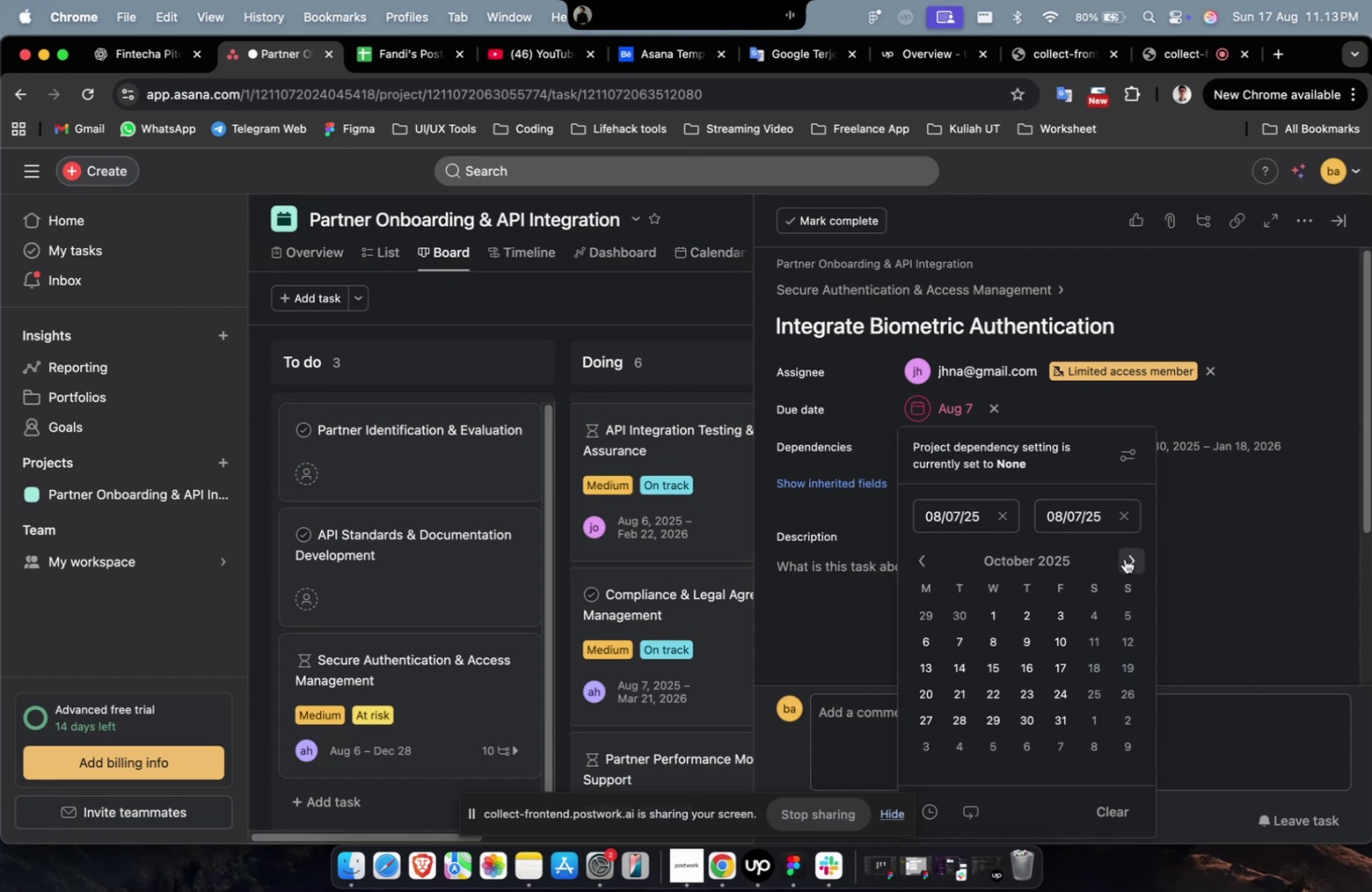 
triple_click([1124, 558])
 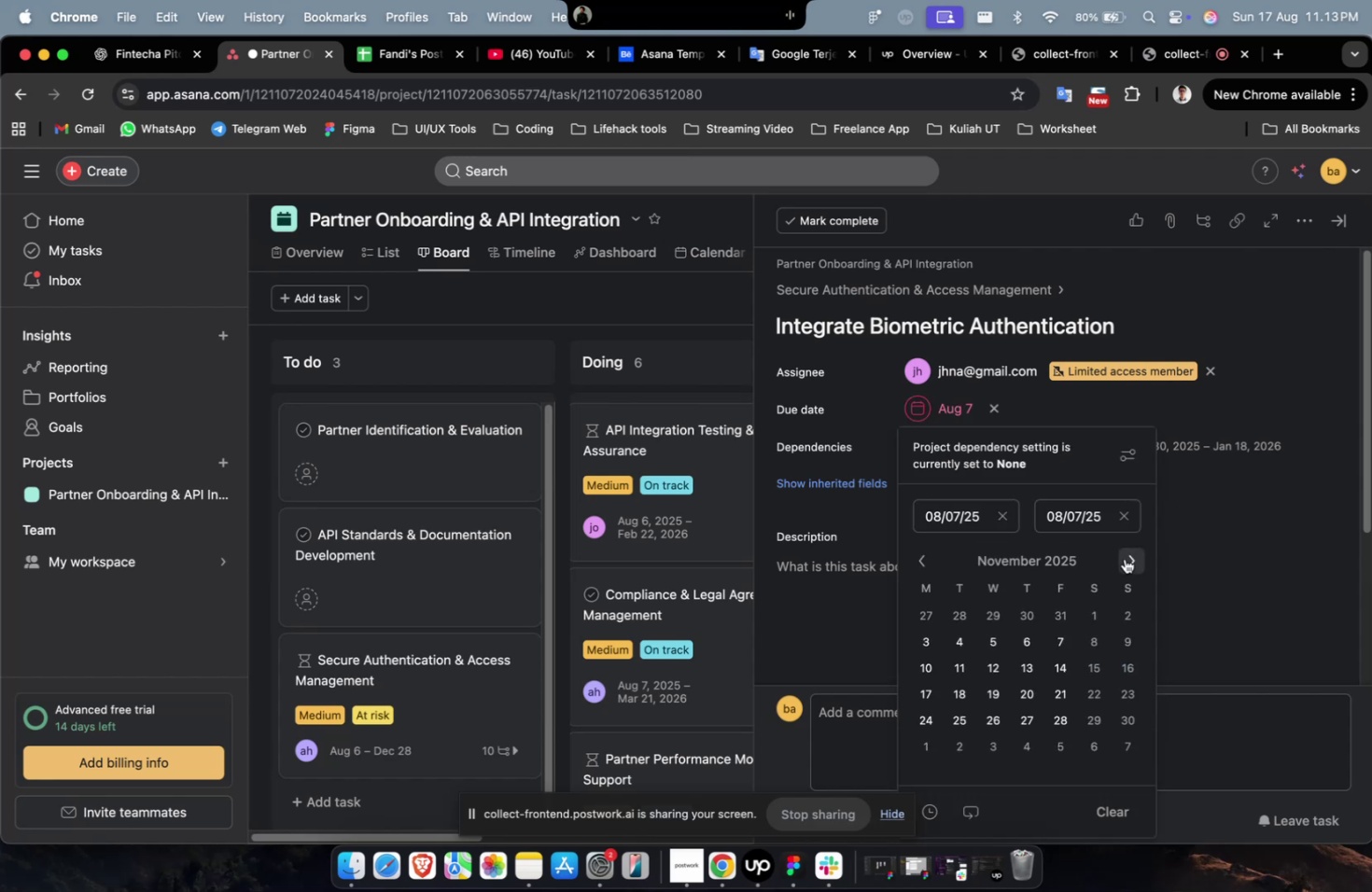 
triple_click([1124, 558])
 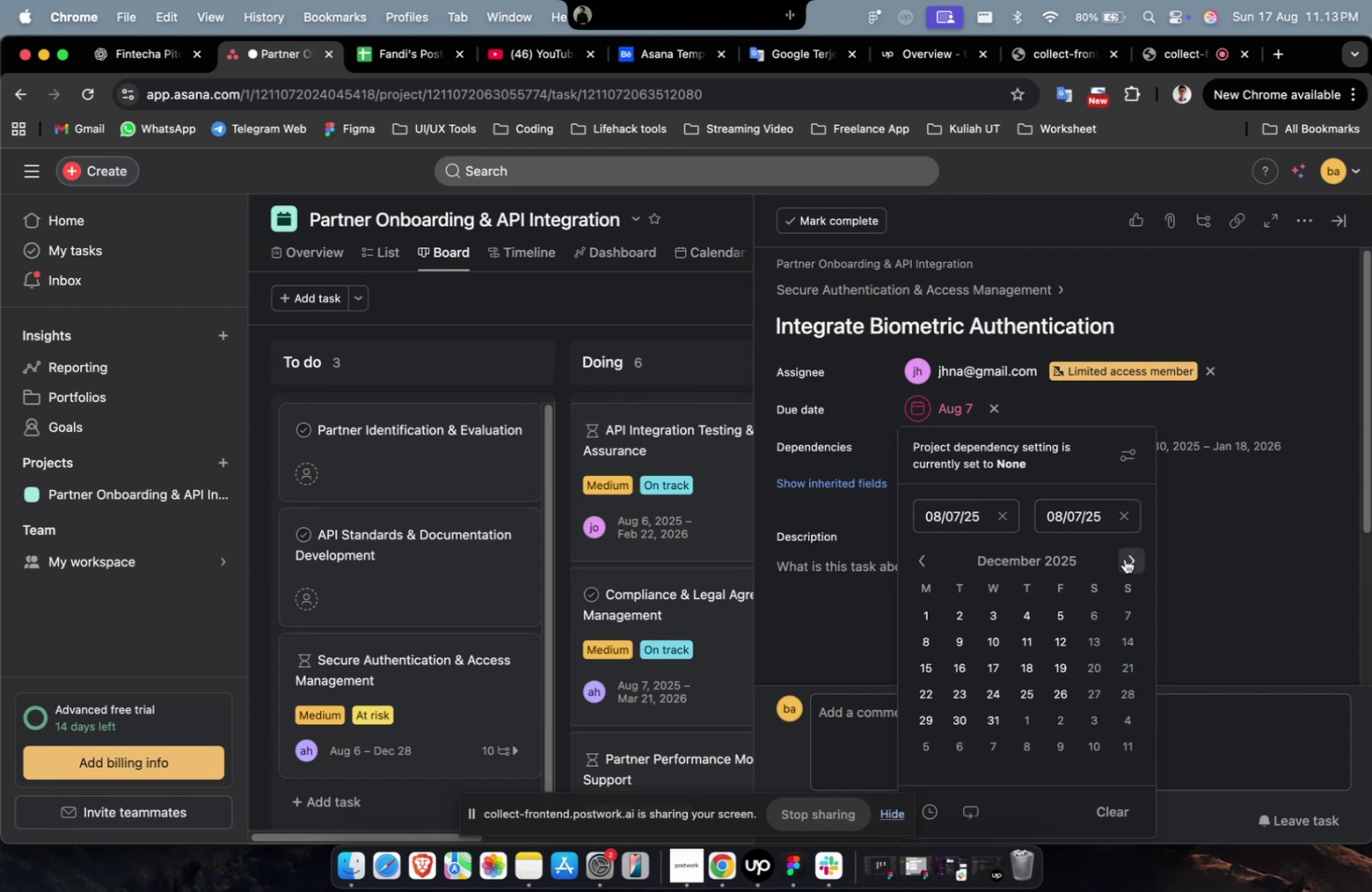 
triple_click([1124, 558])
 